 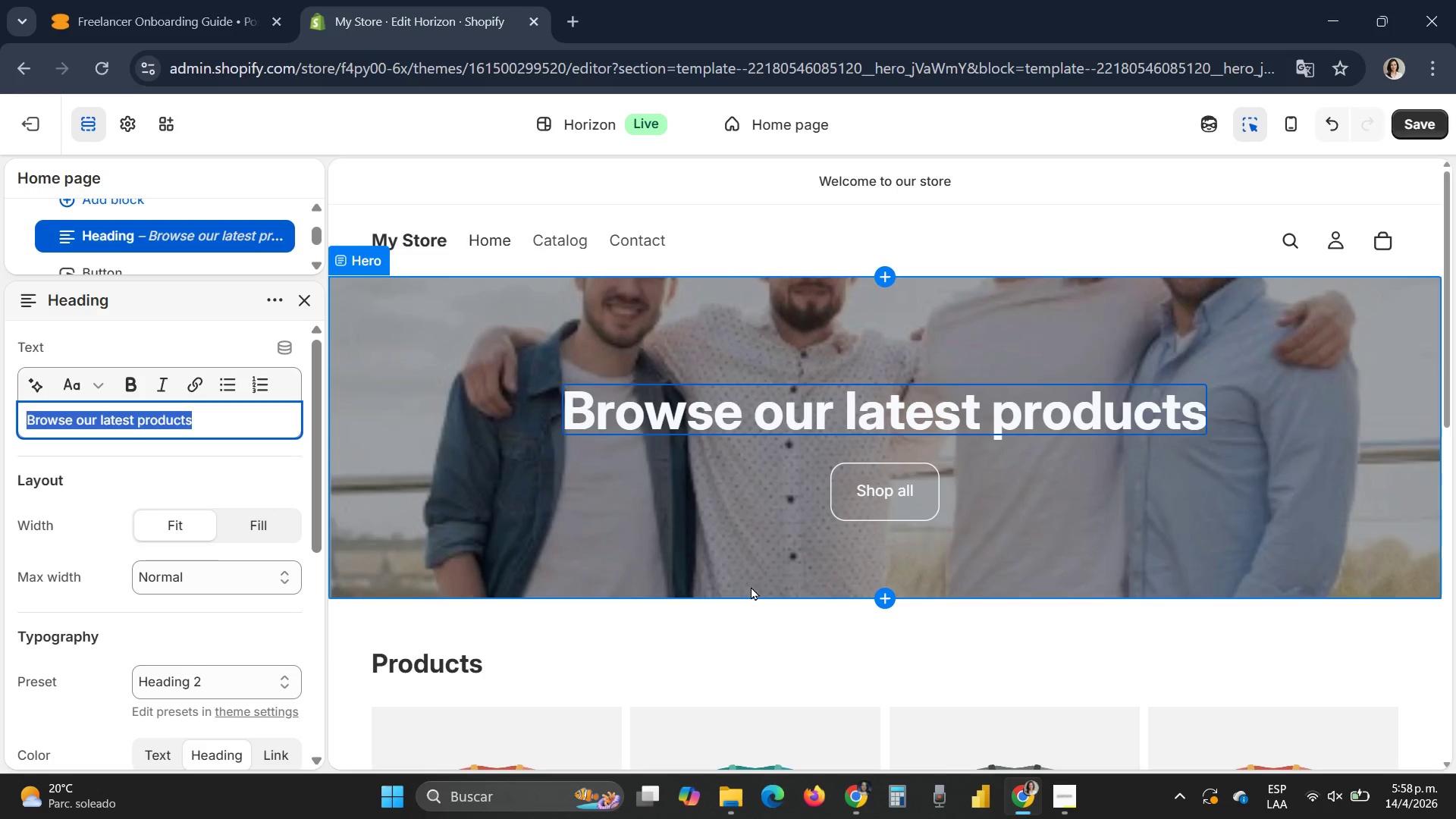 
type(Forge &)
key(Backspace)
type(^ Fiber)
 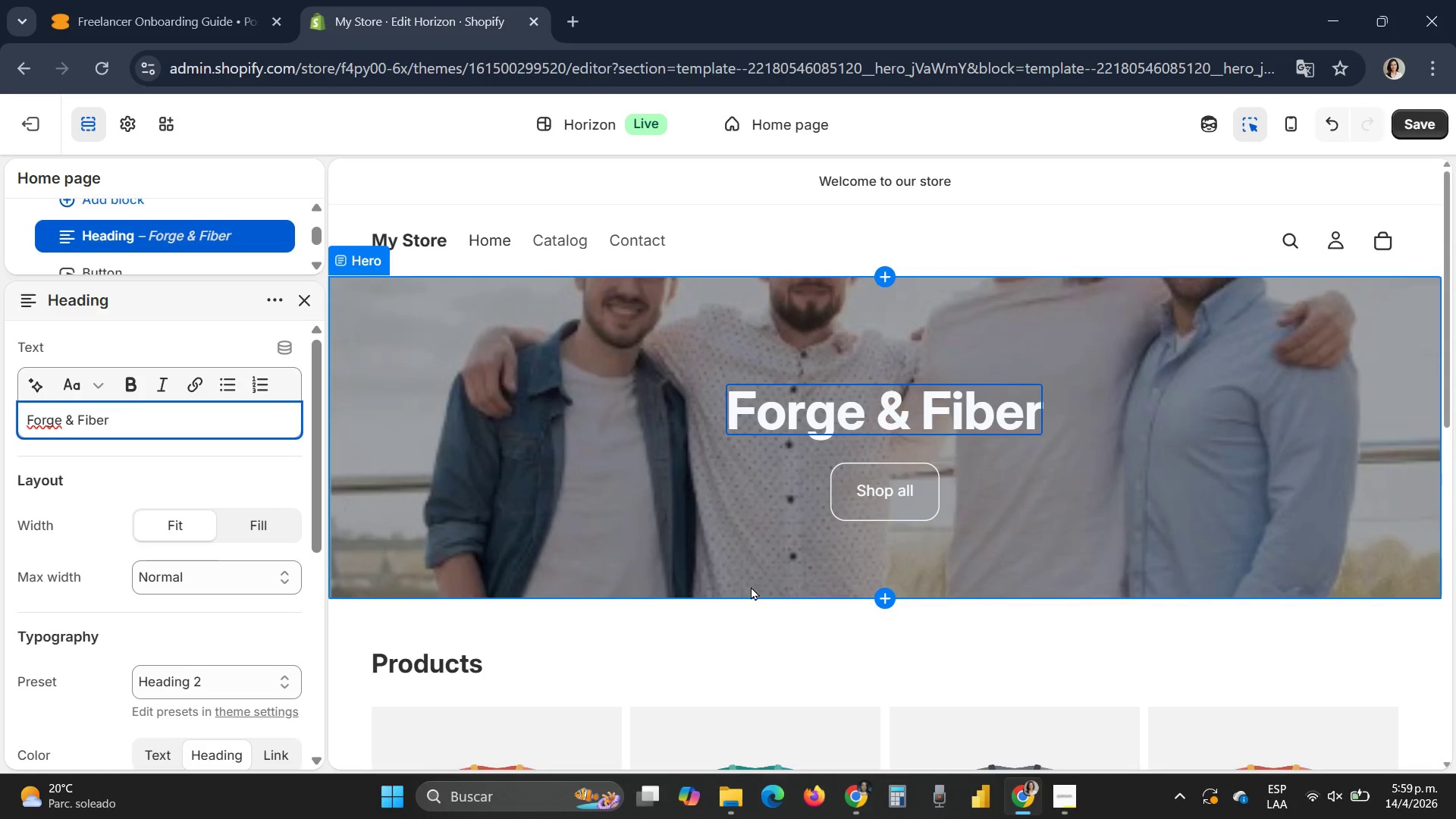 
mouse_move([918, 605])
 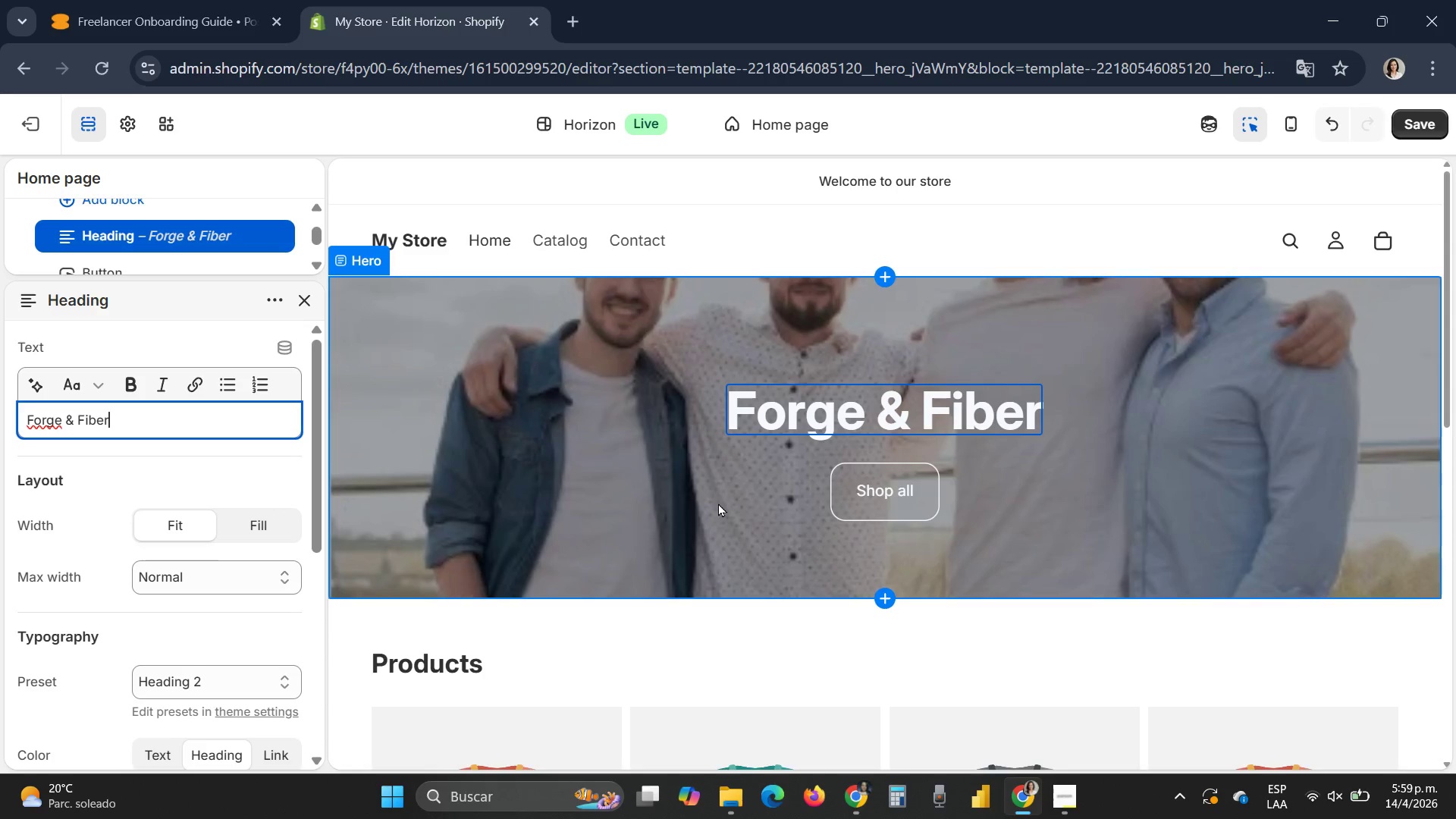 
scroll: coordinate [720, 506], scroll_direction: down, amount: 1.0
 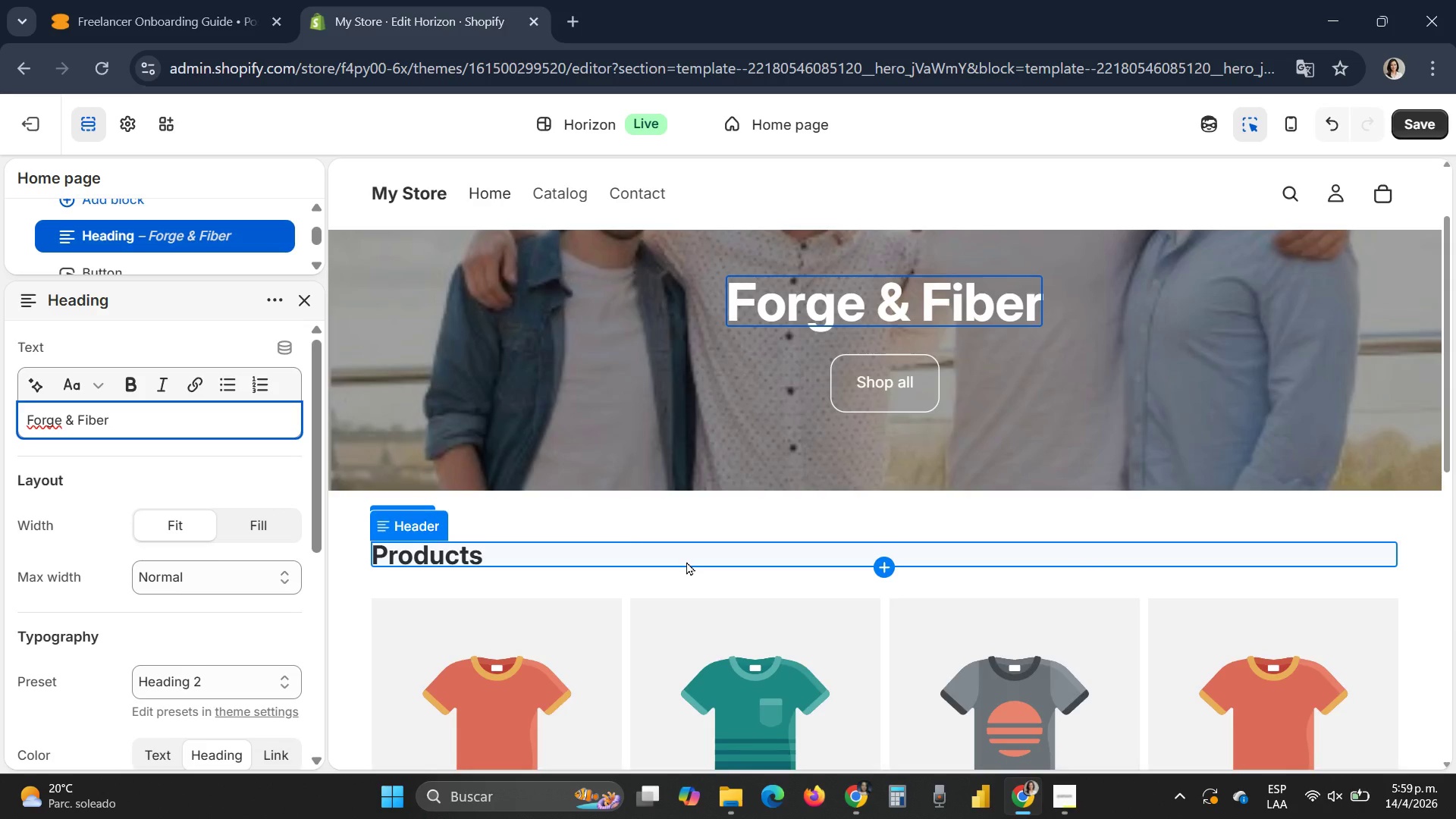 
wait(10.77)
 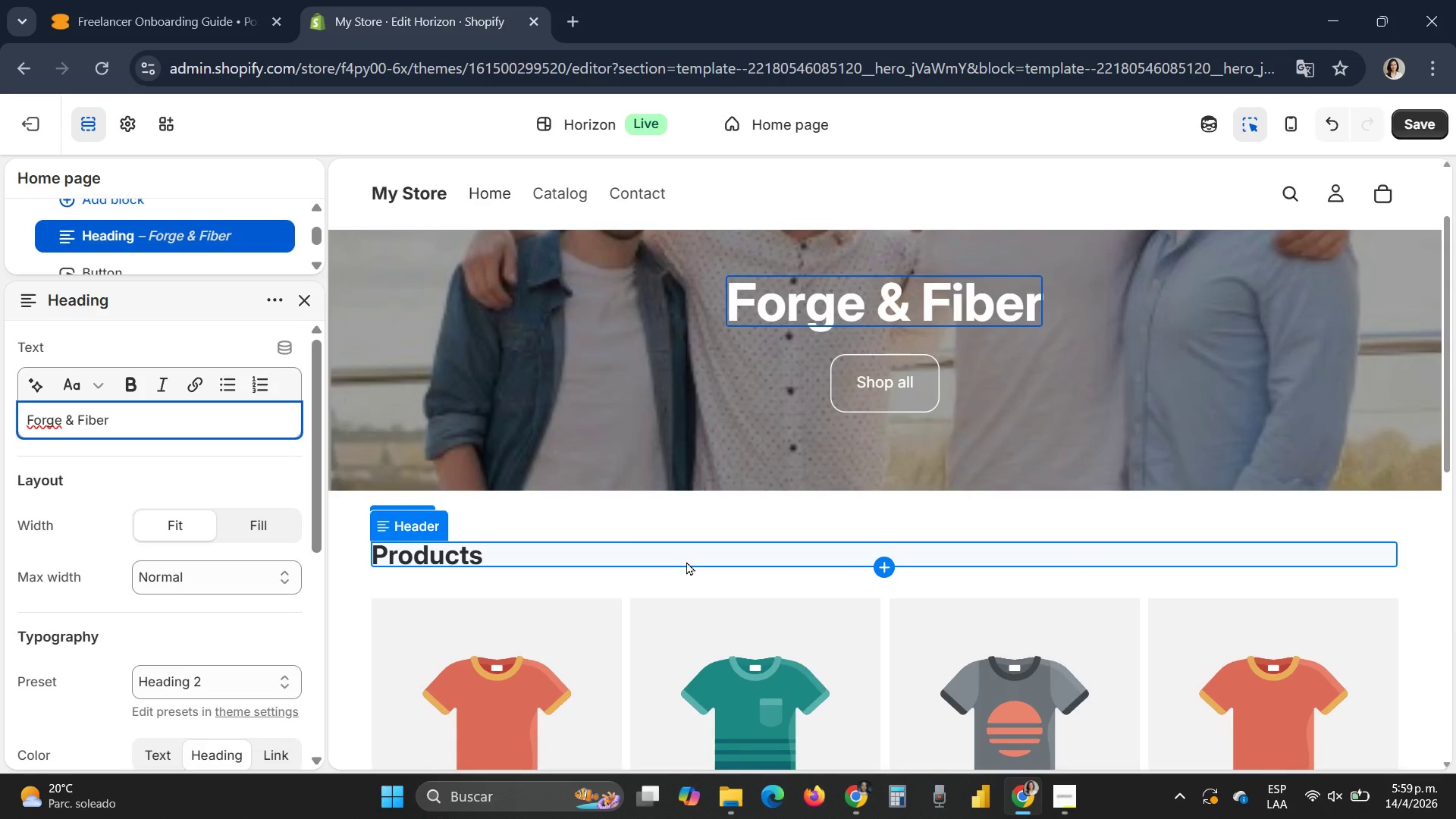 
left_click([1431, 125])
 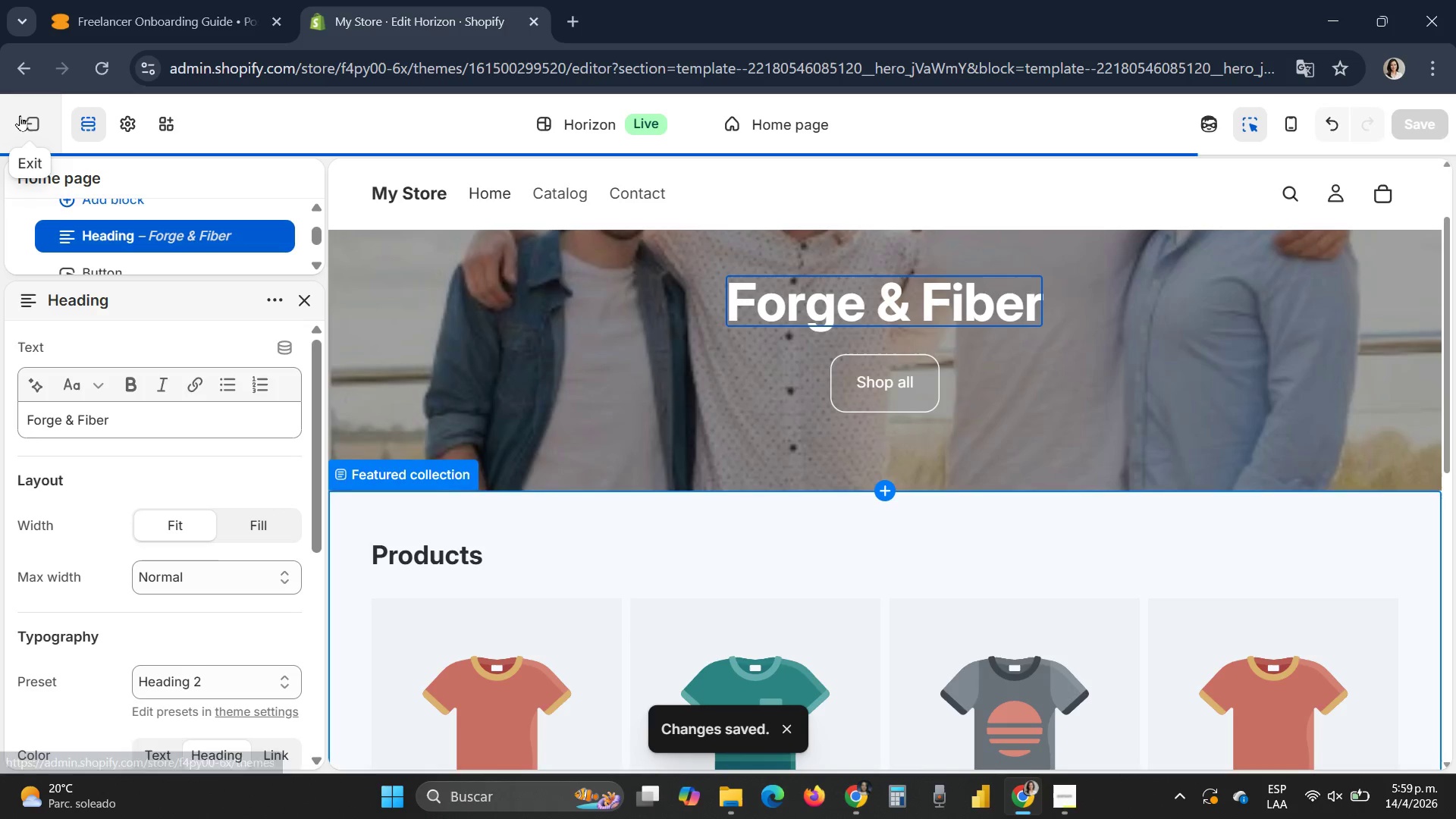 
left_click([31, 122])
 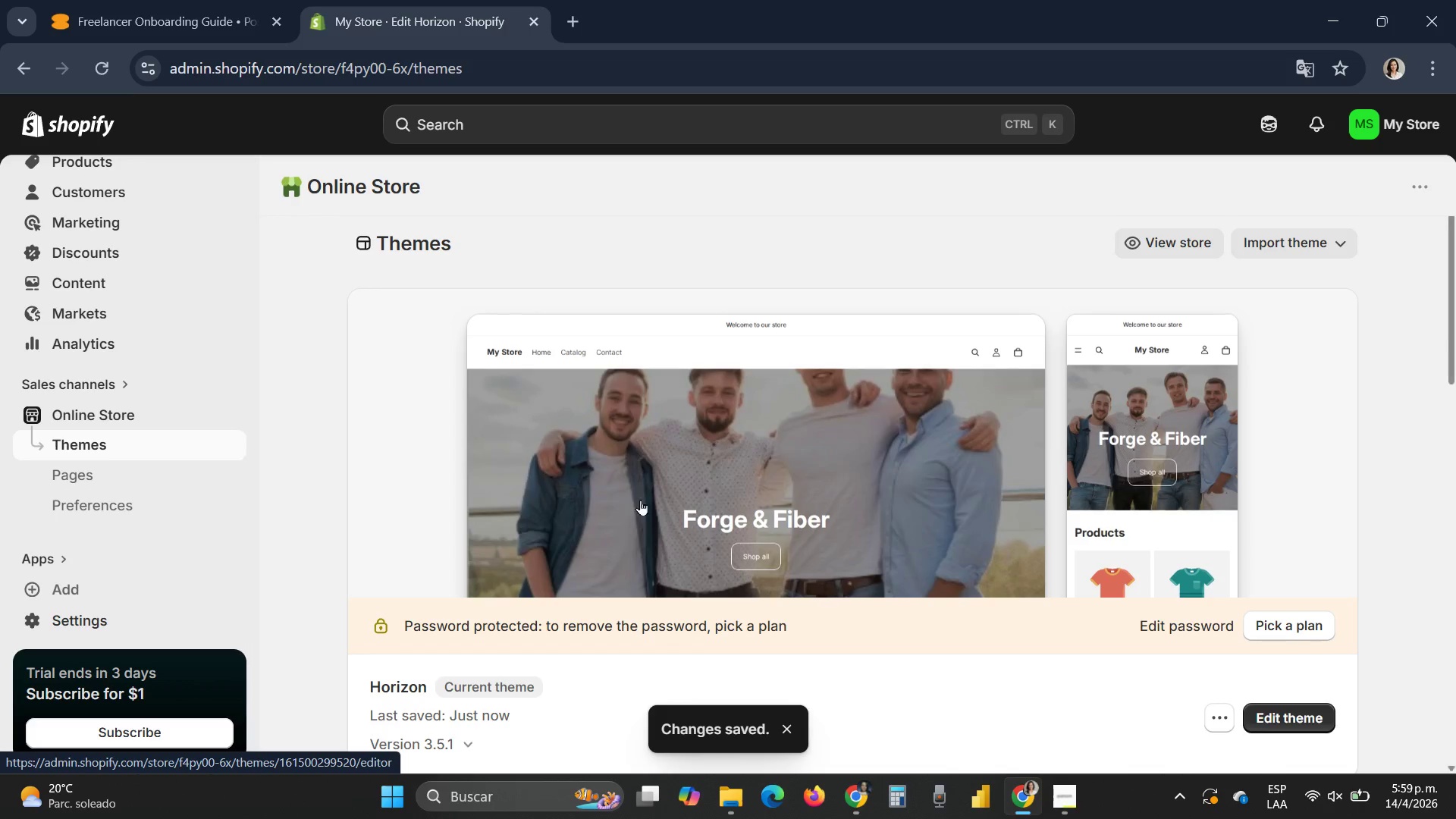 
wait(7.78)
 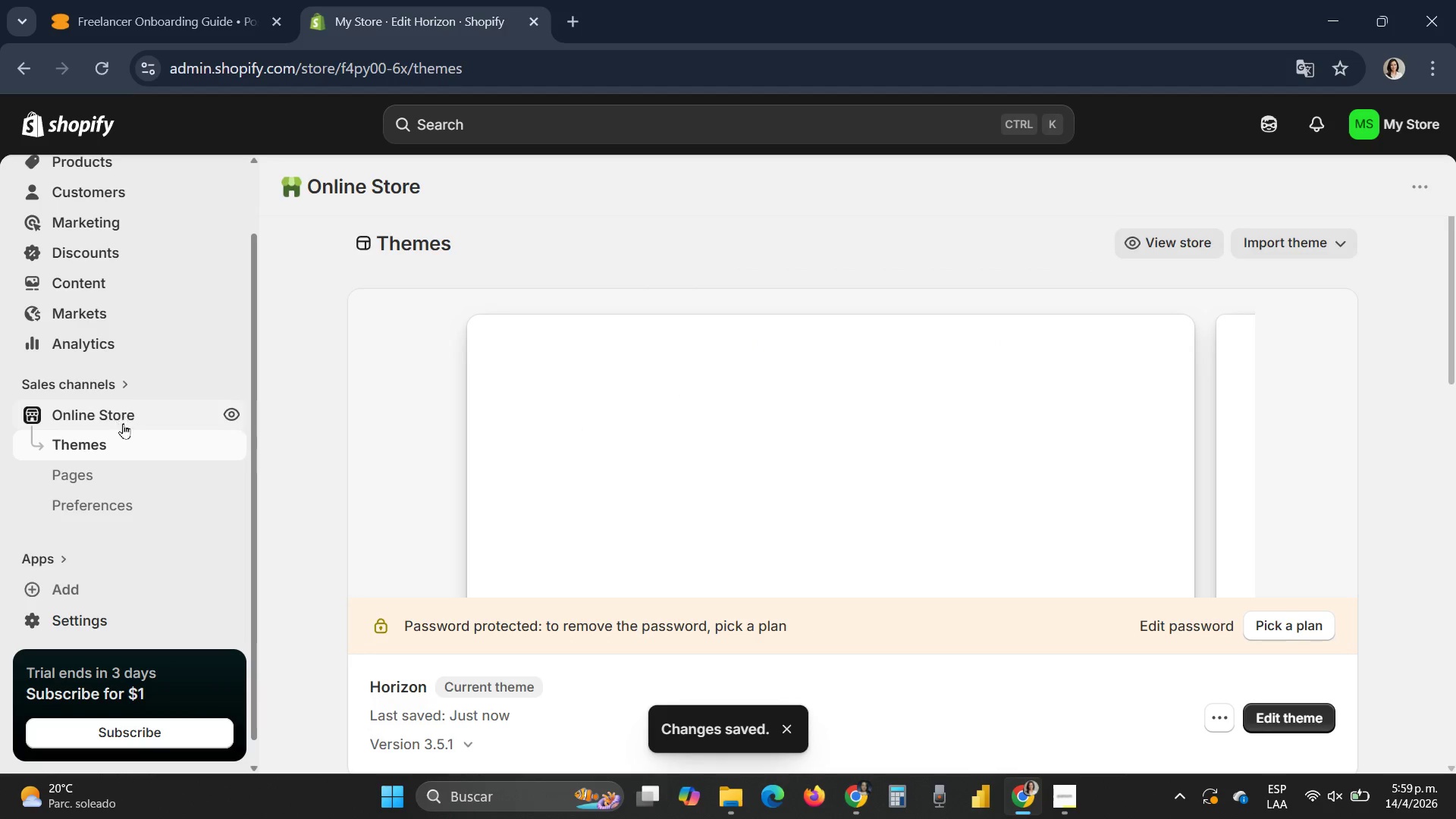 
left_click([769, 467])
 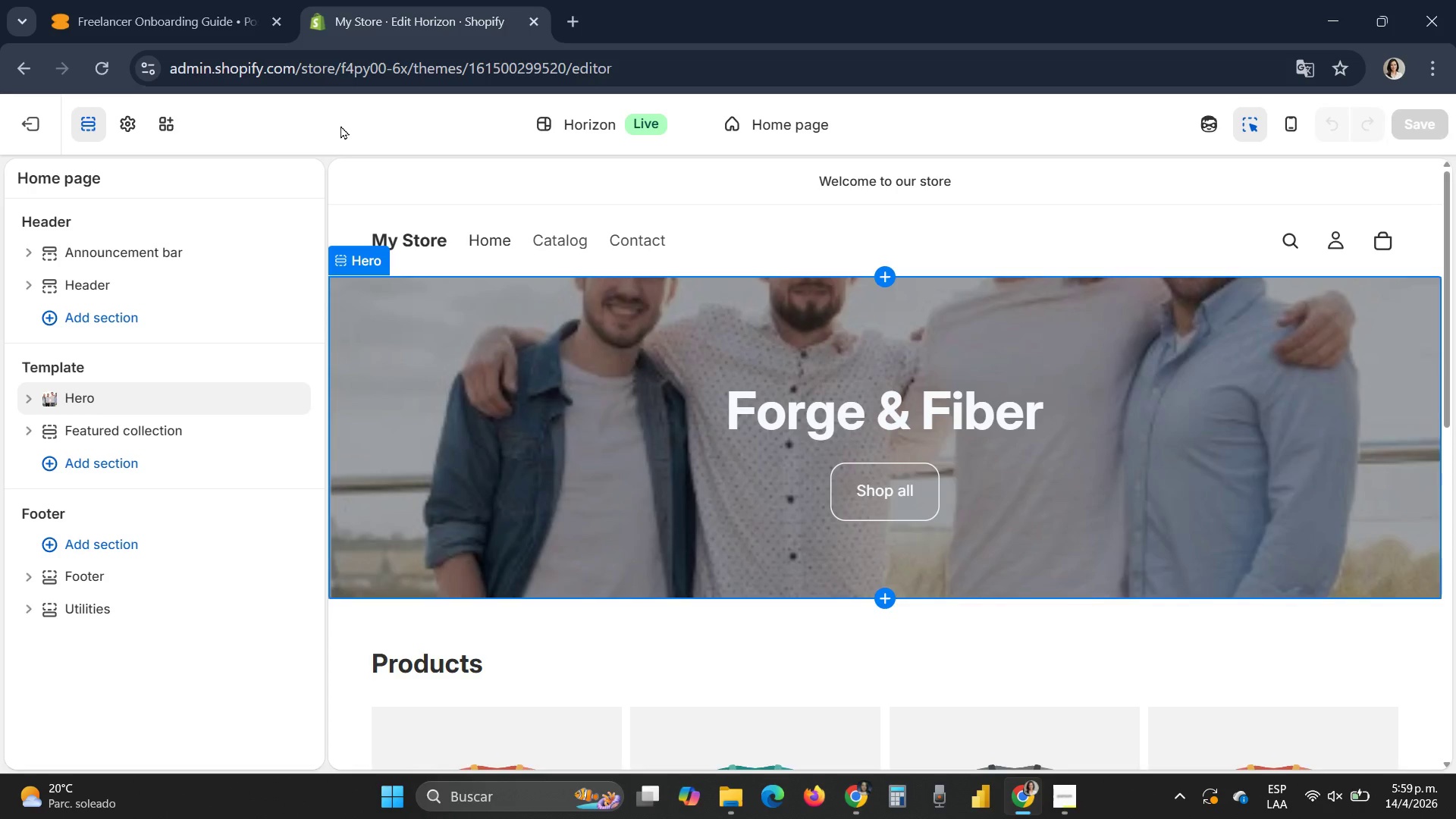 
wait(14.03)
 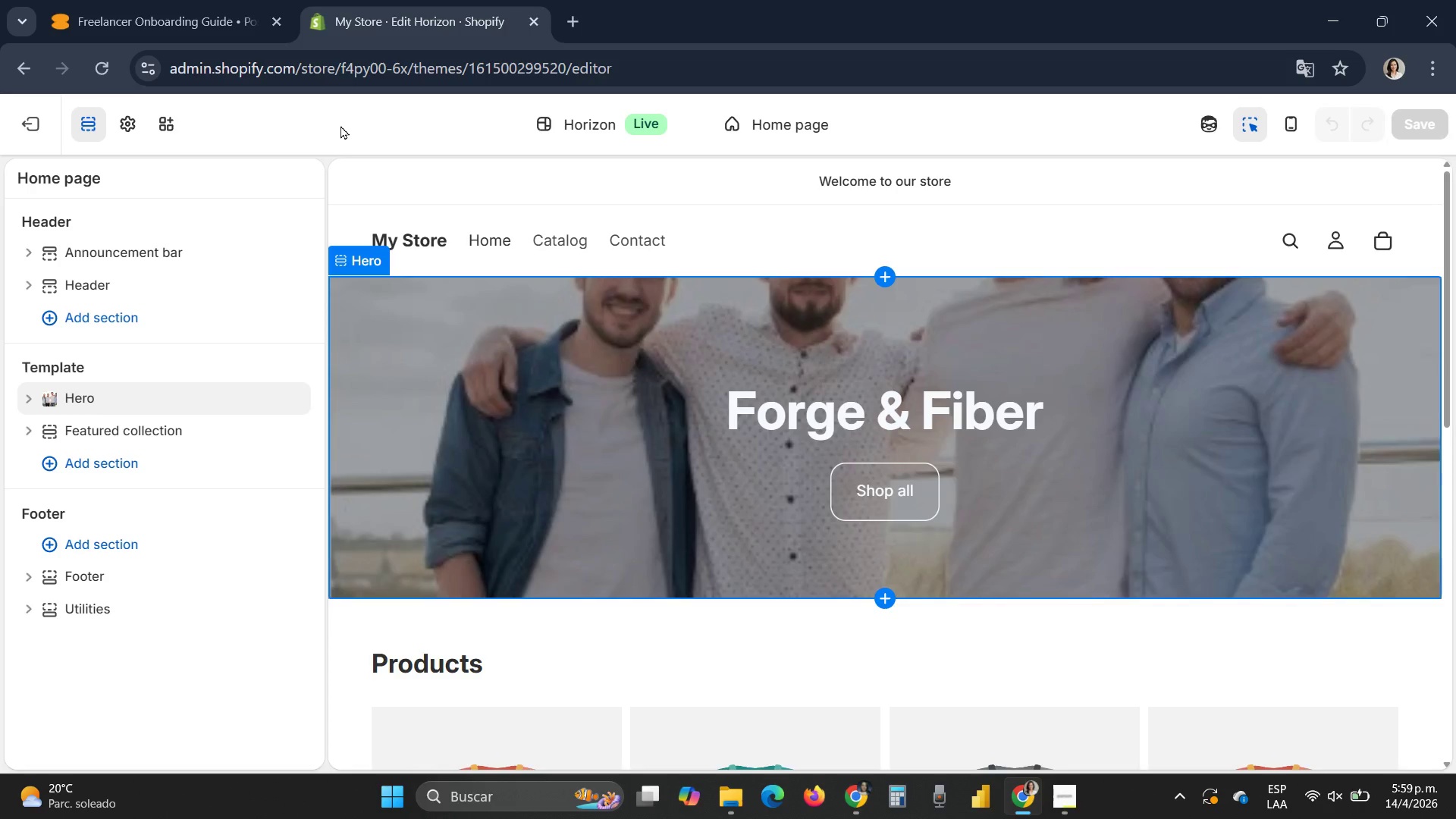 
left_click([33, 130])
 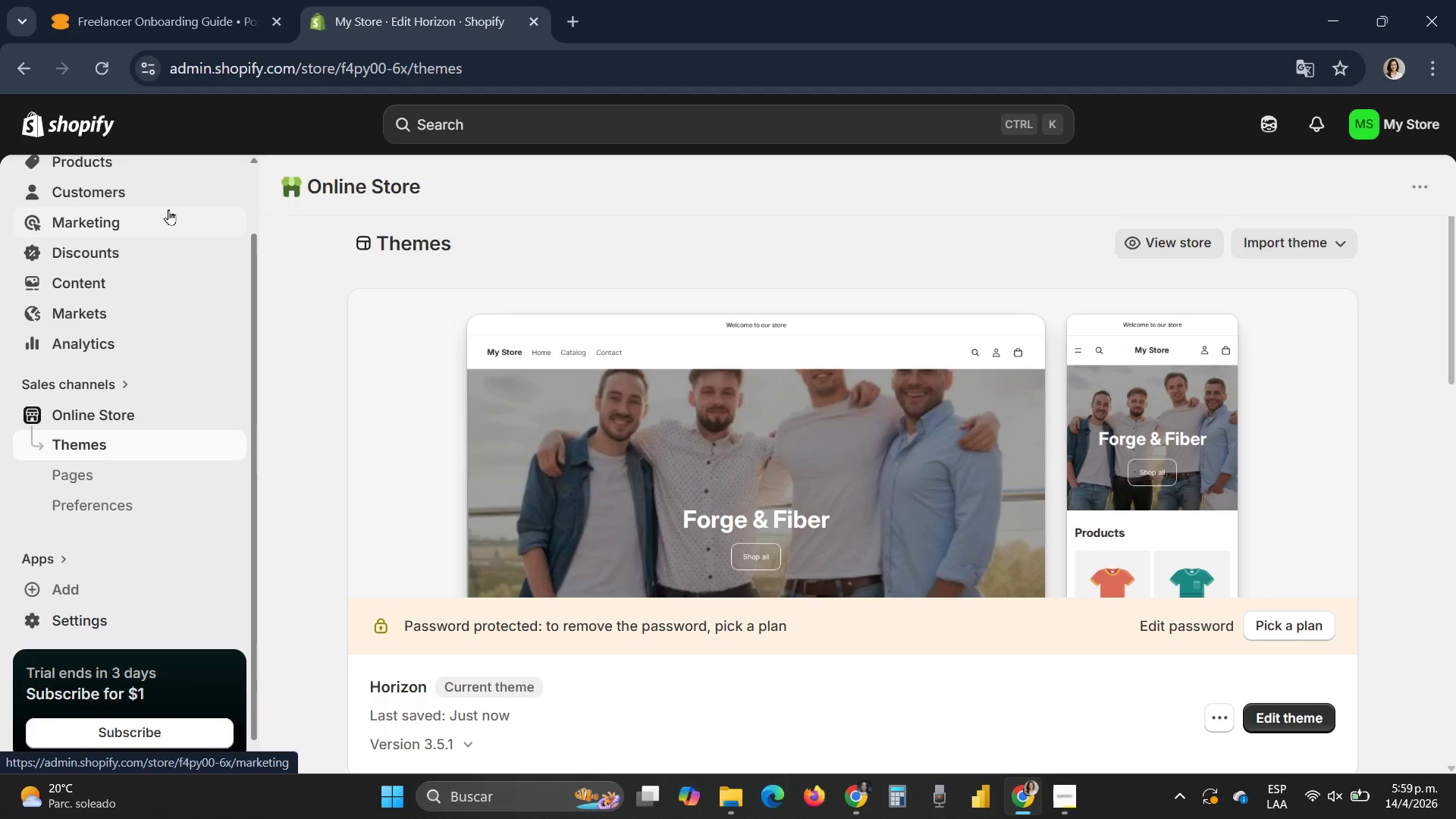 
wait(7.77)
 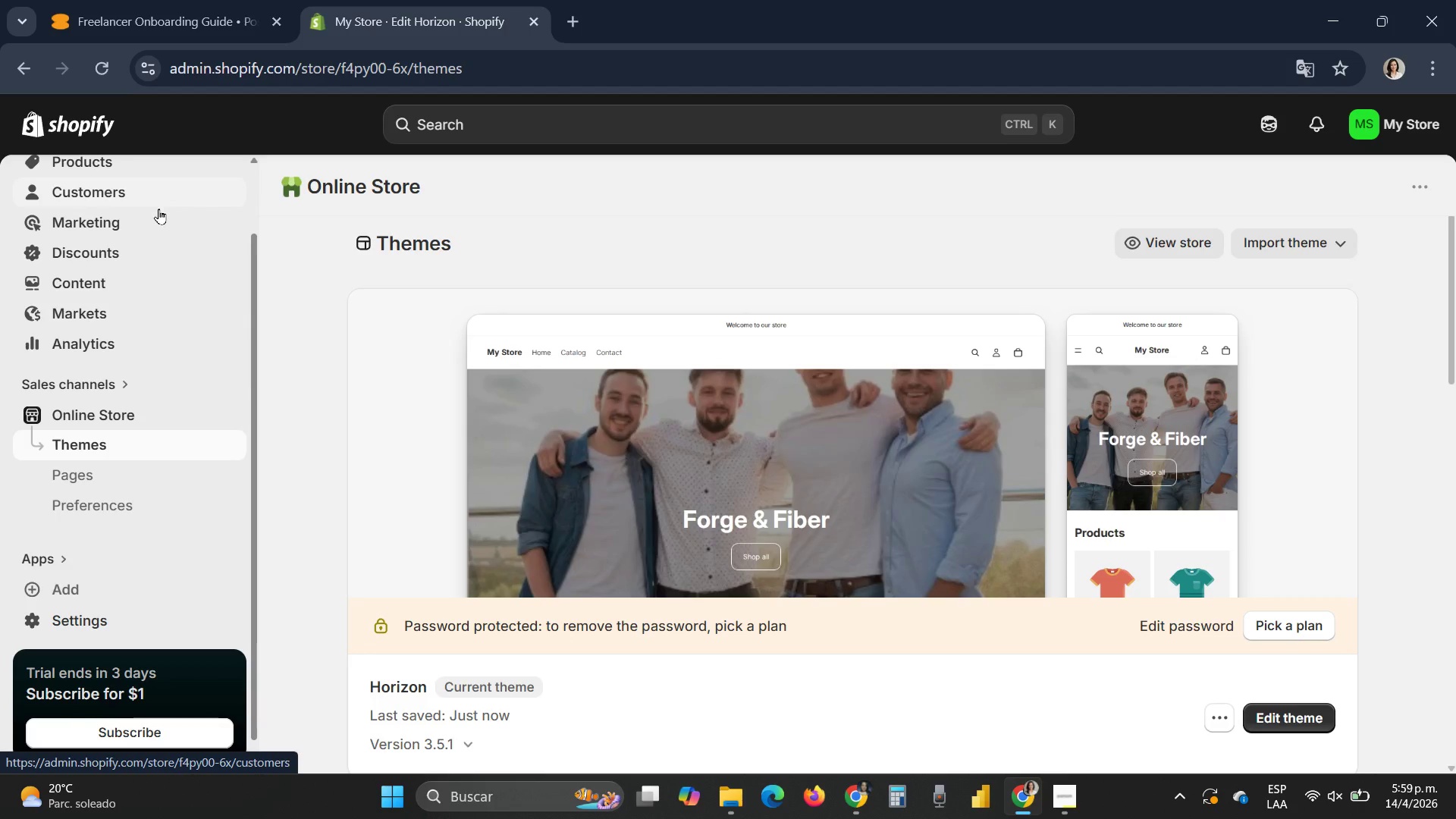 
scroll: coordinate [108, 325], scroll_direction: up, amount: 1.0
 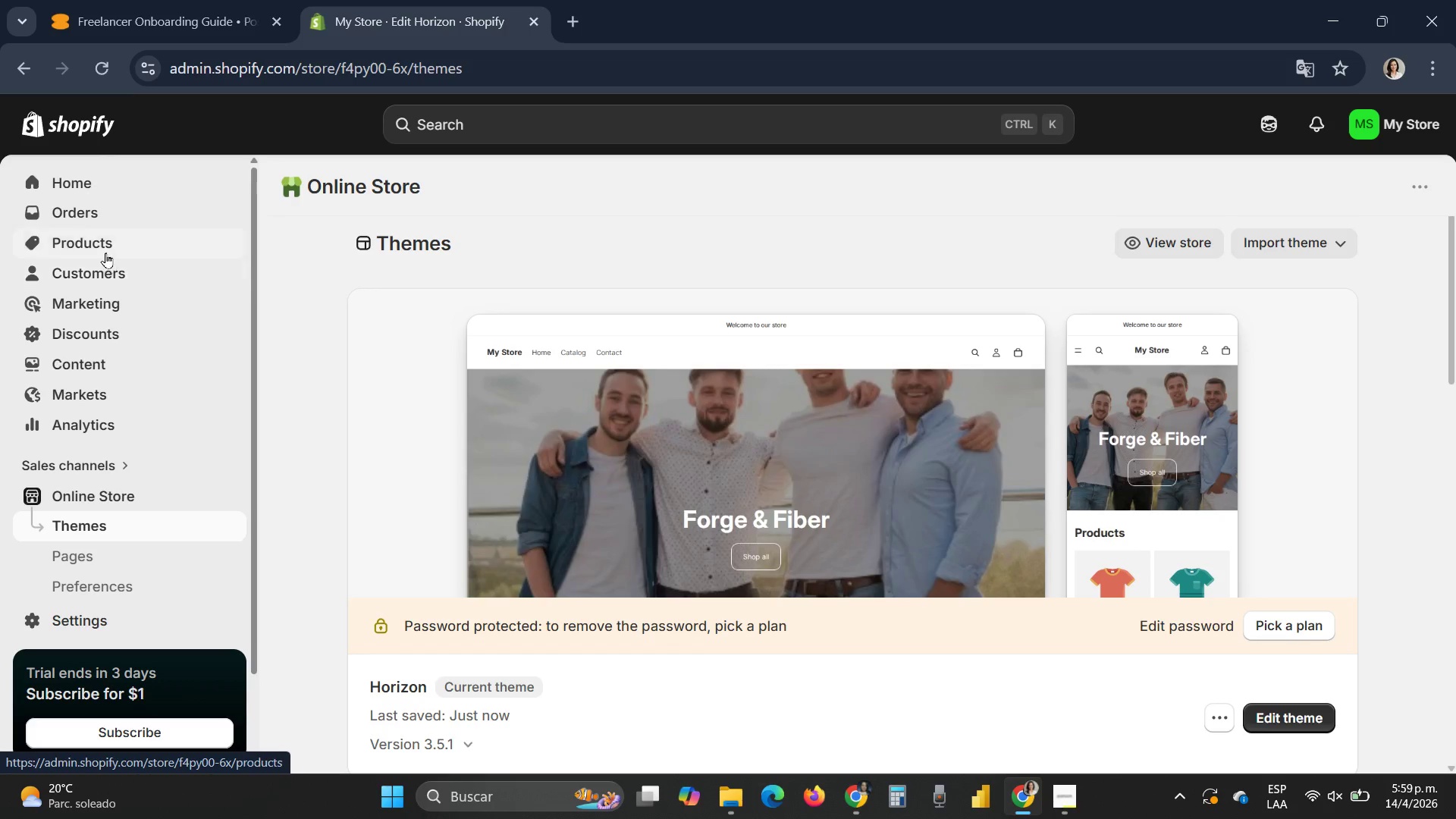 
left_click([100, 249])
 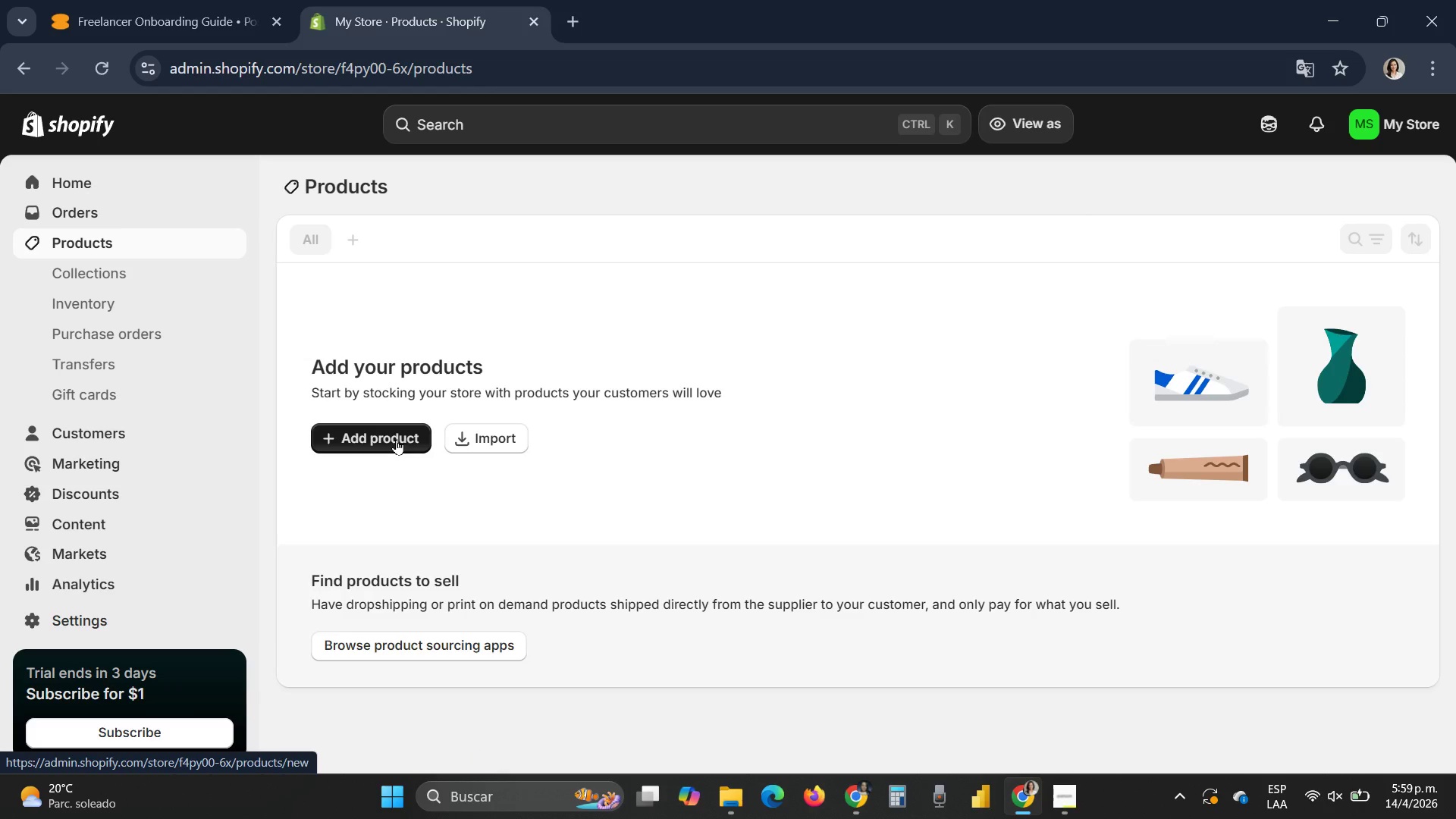 
wait(5.2)
 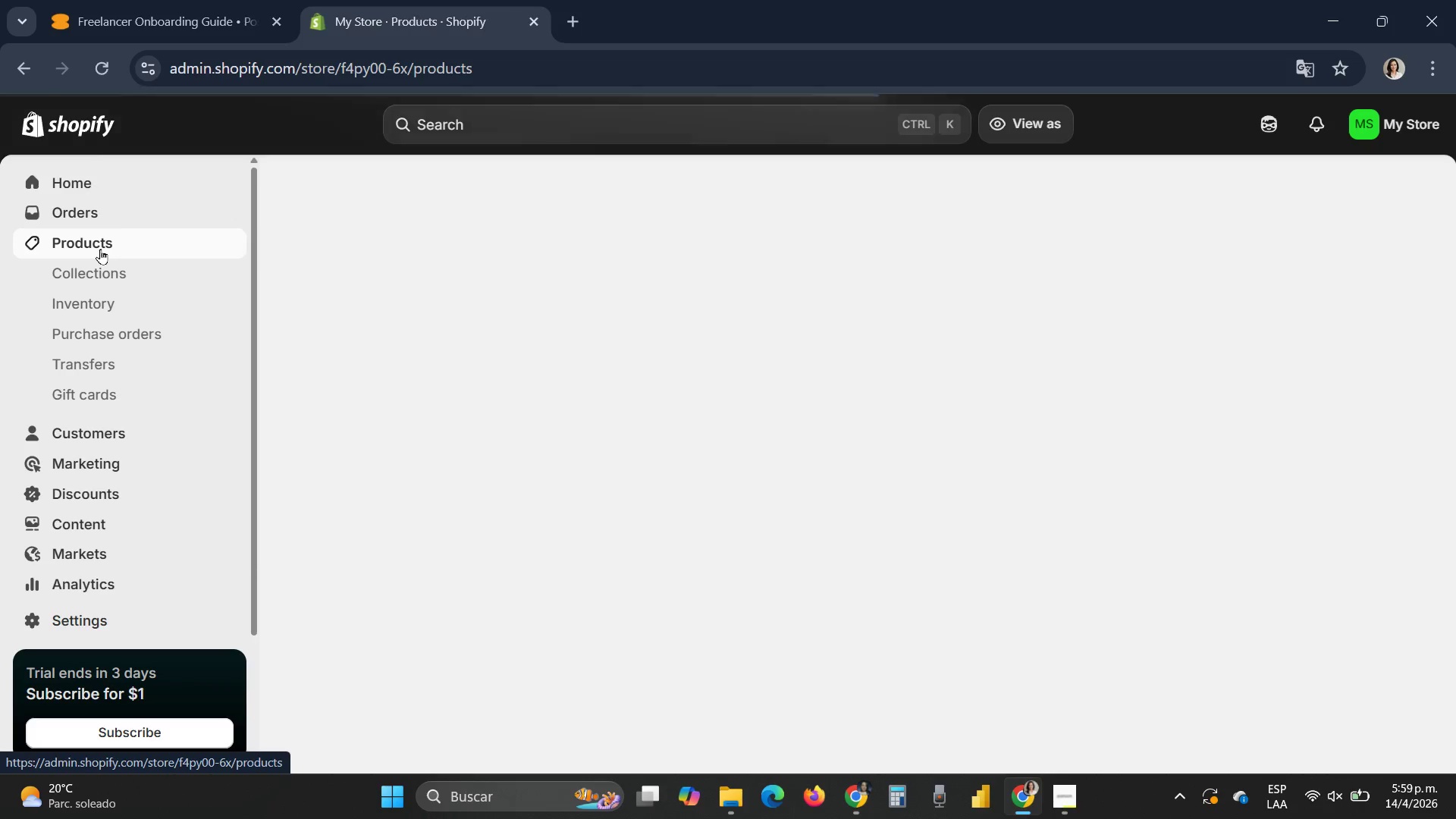 
left_click([396, 439])
 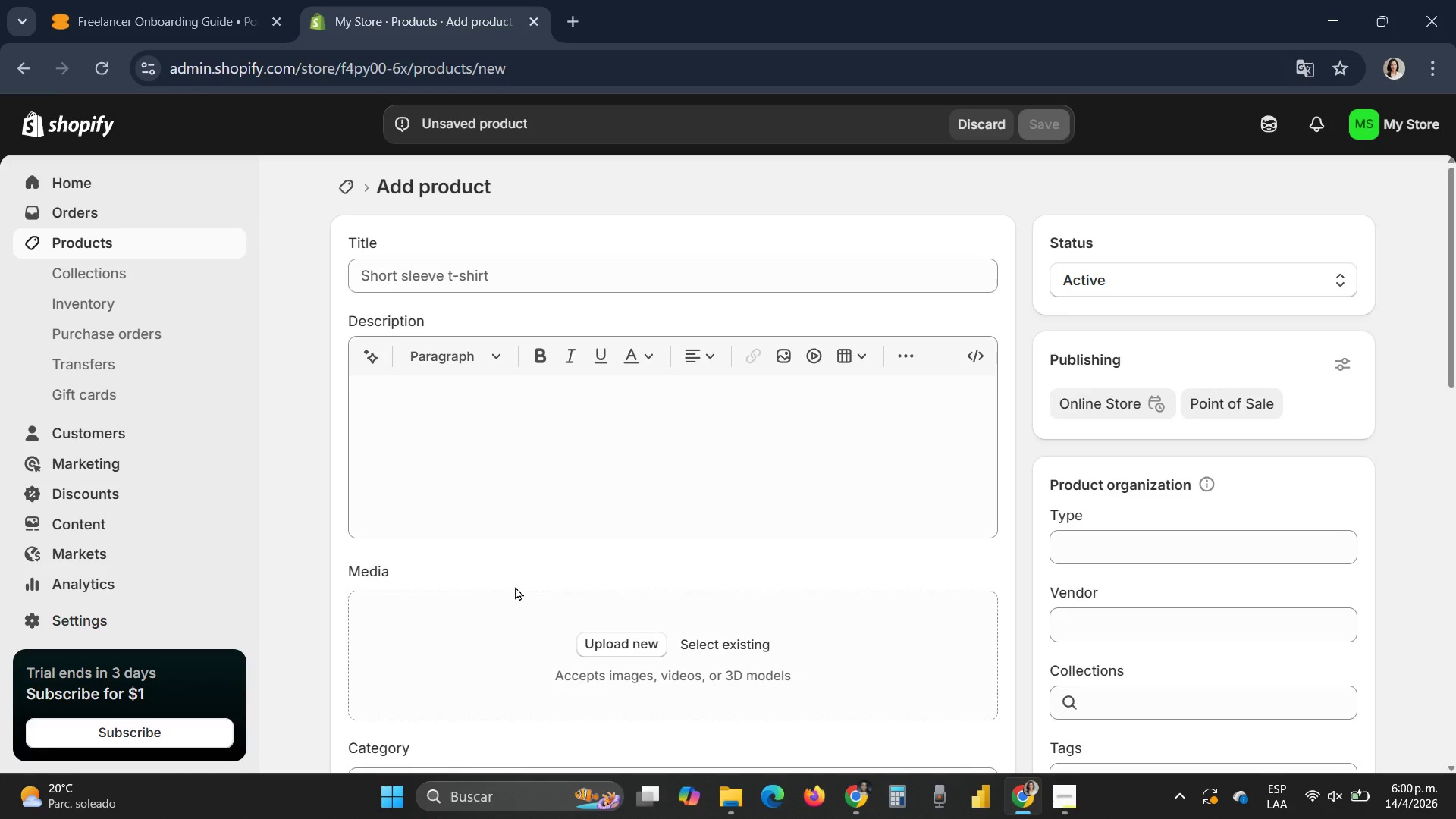 
wait(5.81)
 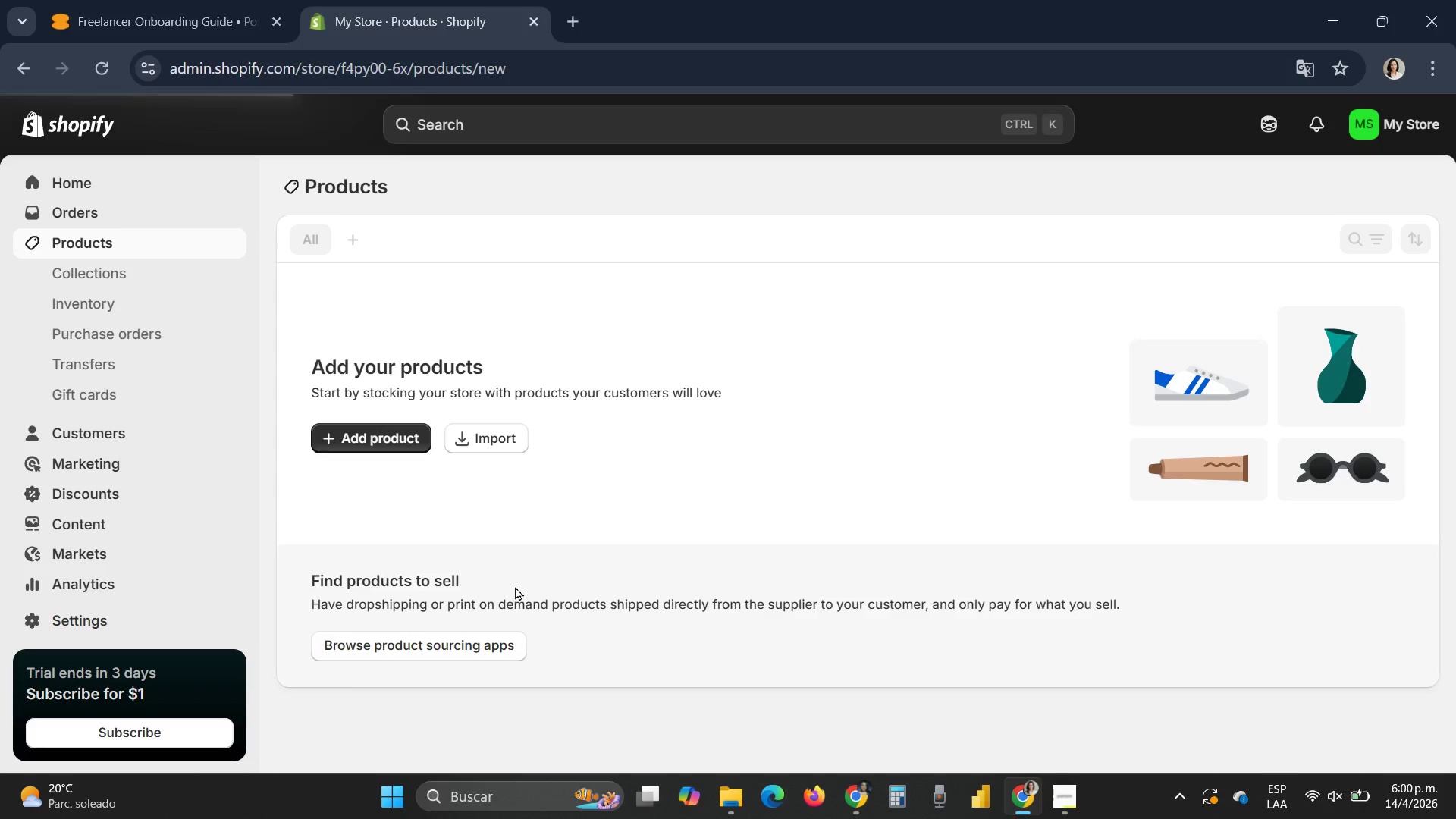 
left_click([440, 281])
 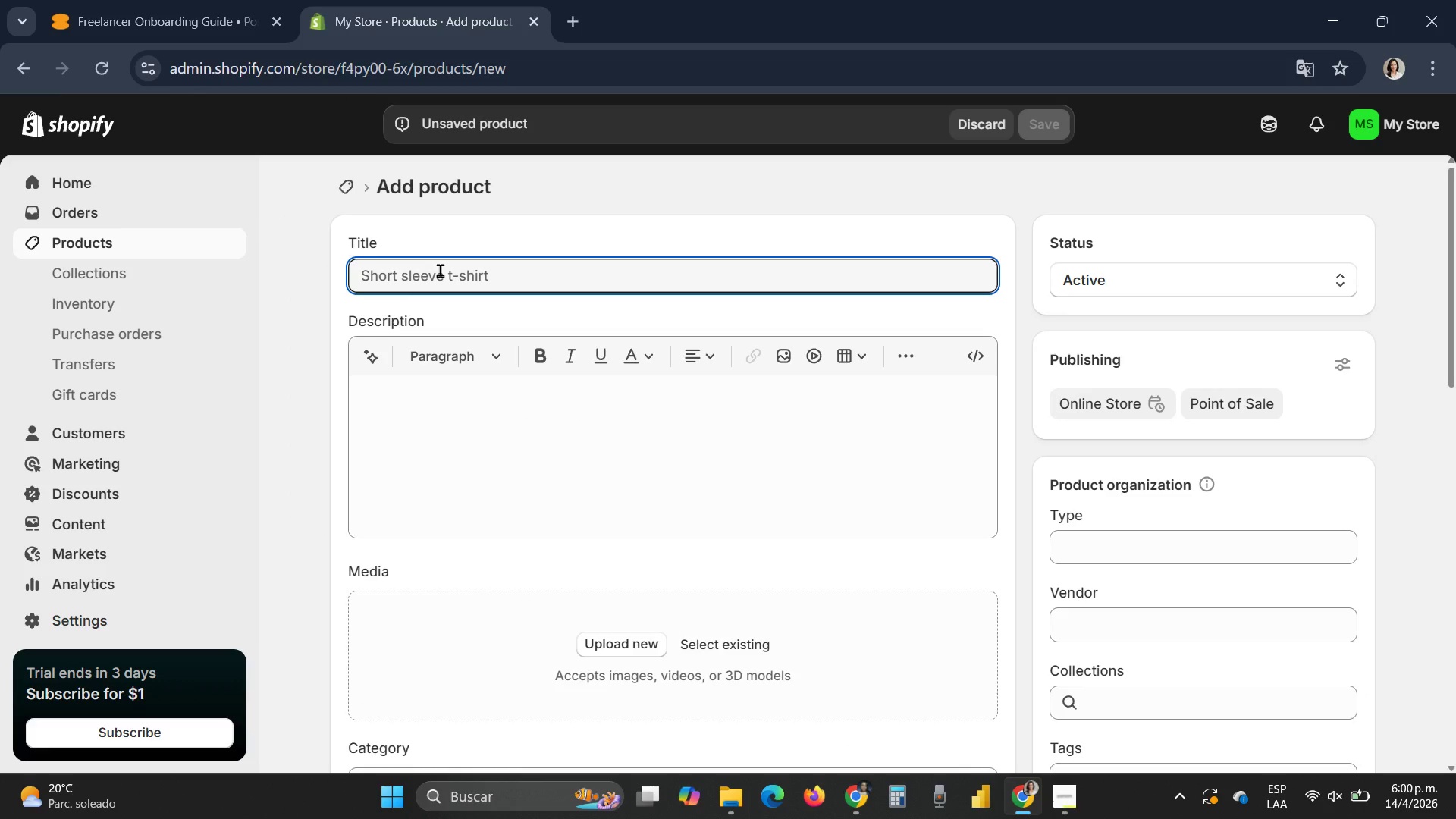 
wait(7.88)
 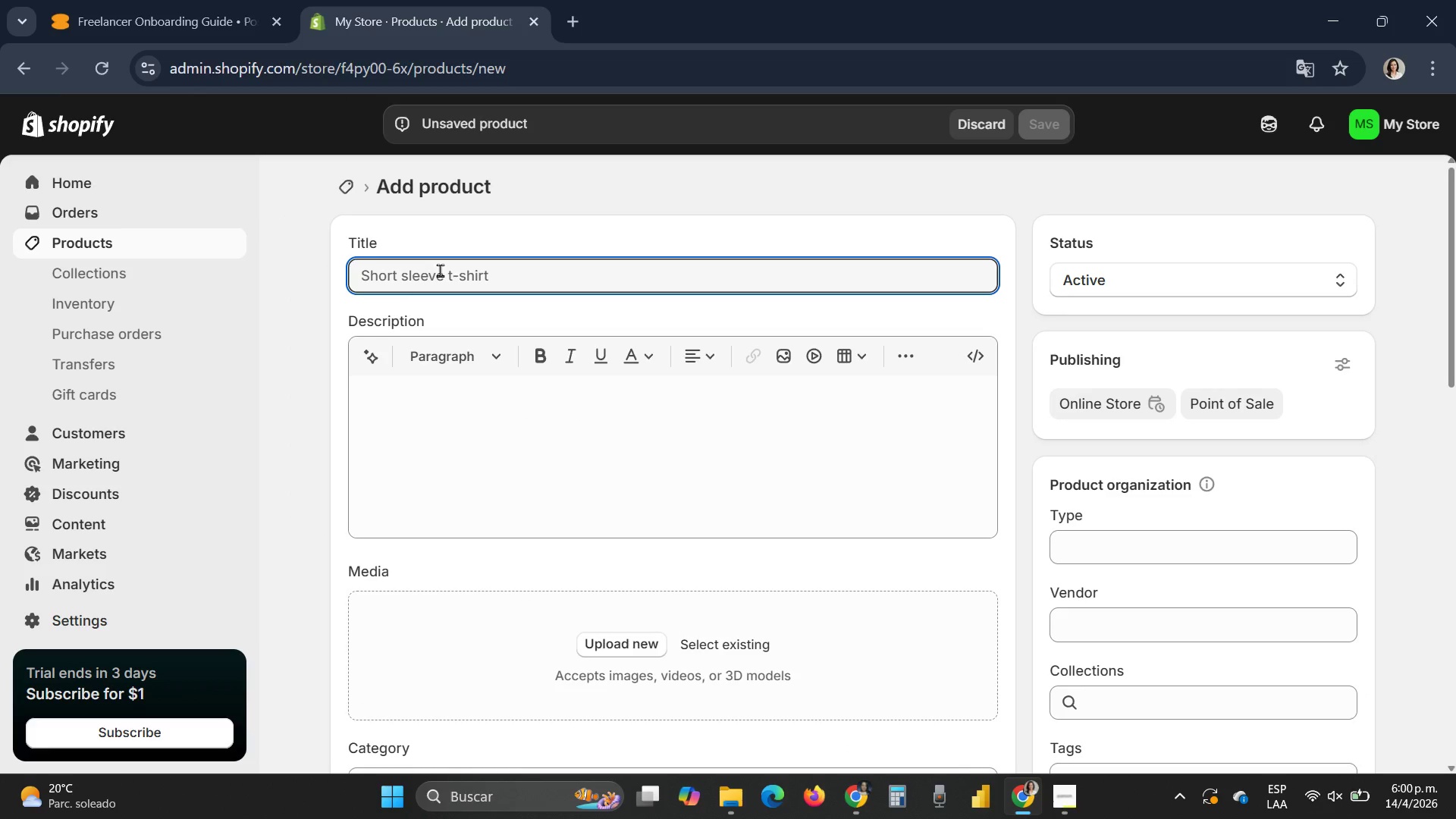 
type(Alpine Tech T)
 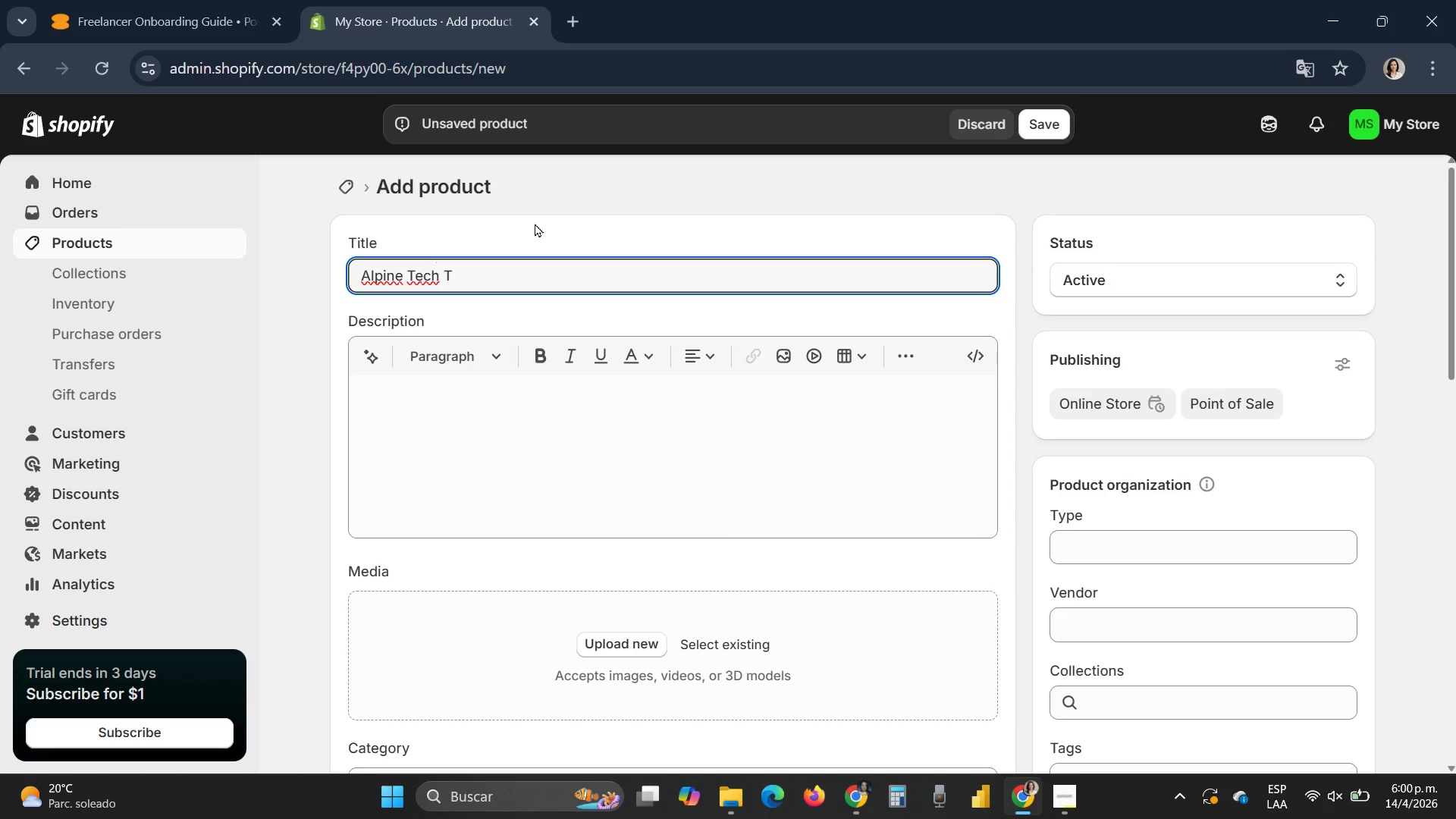 
type(ee)
 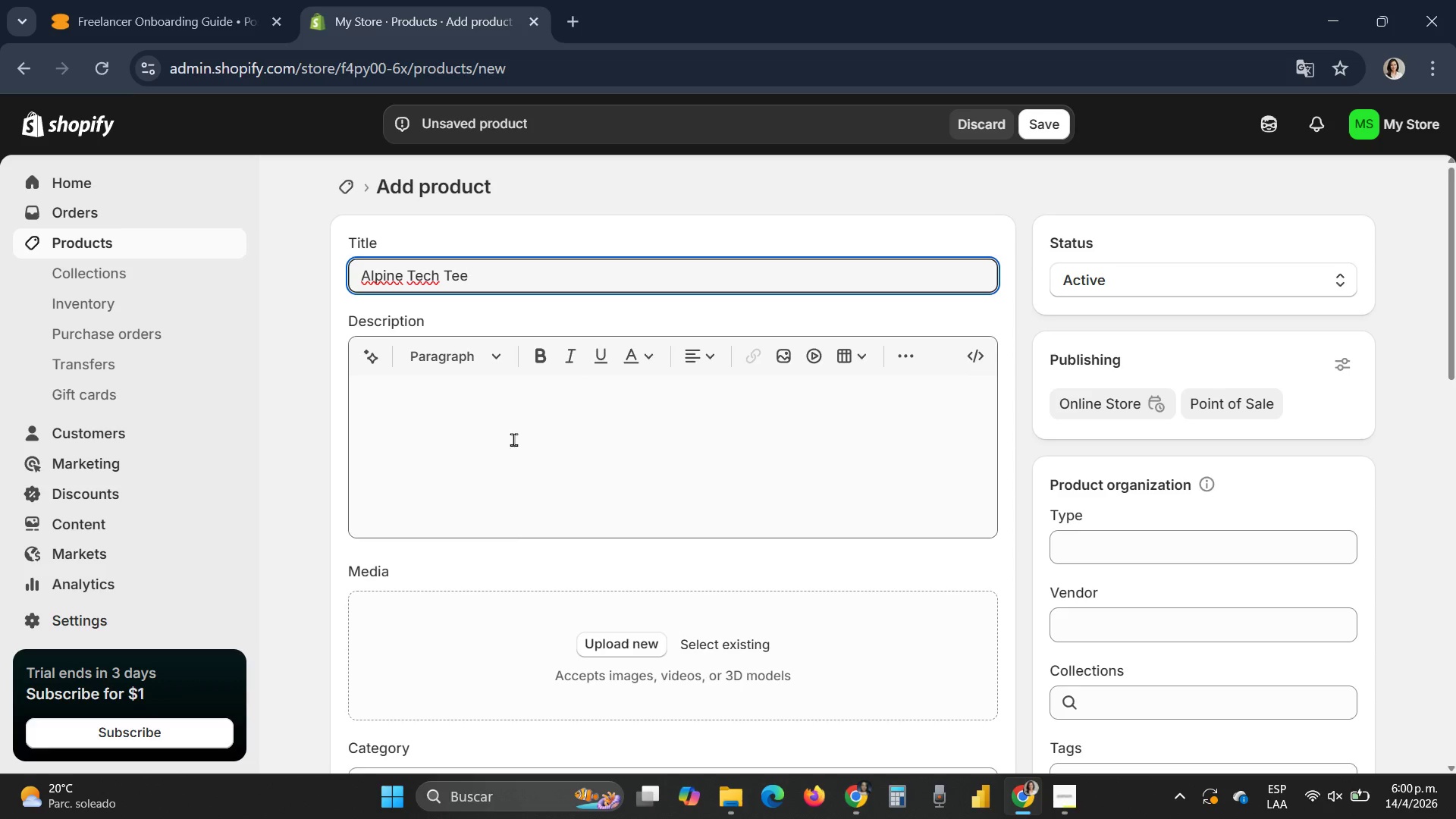 
left_click([519, 428])
 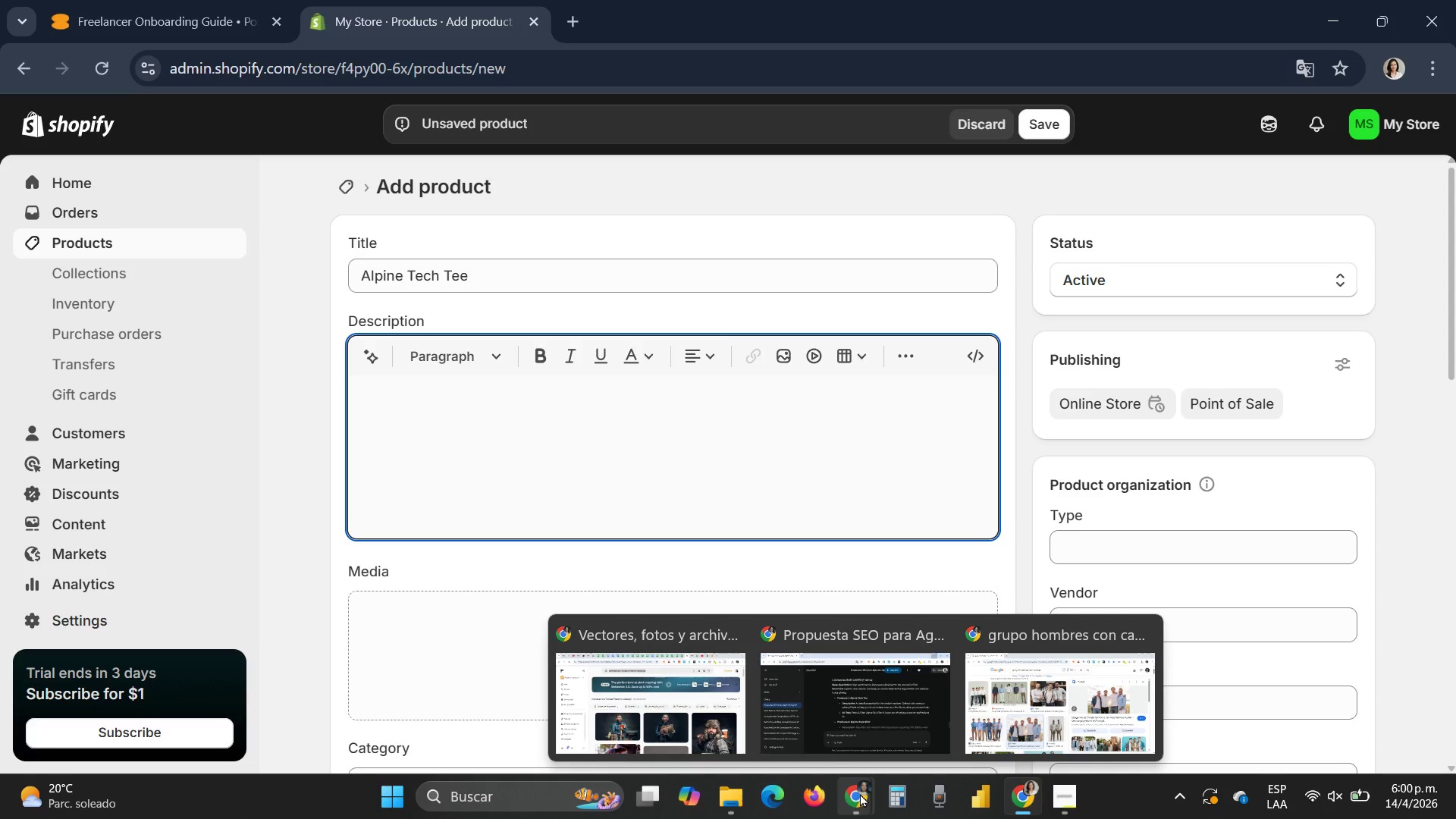 
left_click([852, 730])
 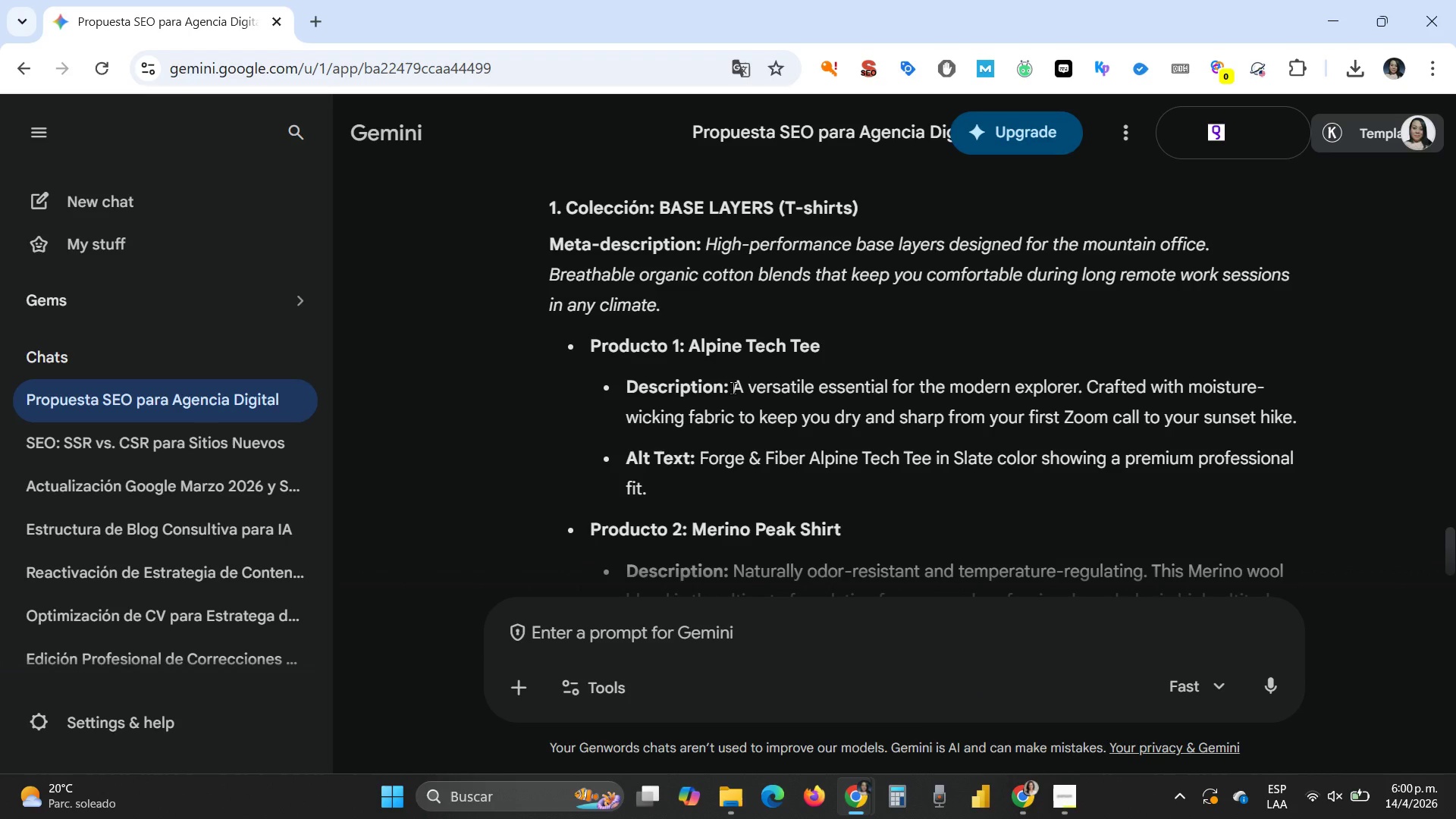 
left_click_drag(start_coordinate=[734, 386], to_coordinate=[1298, 425])
 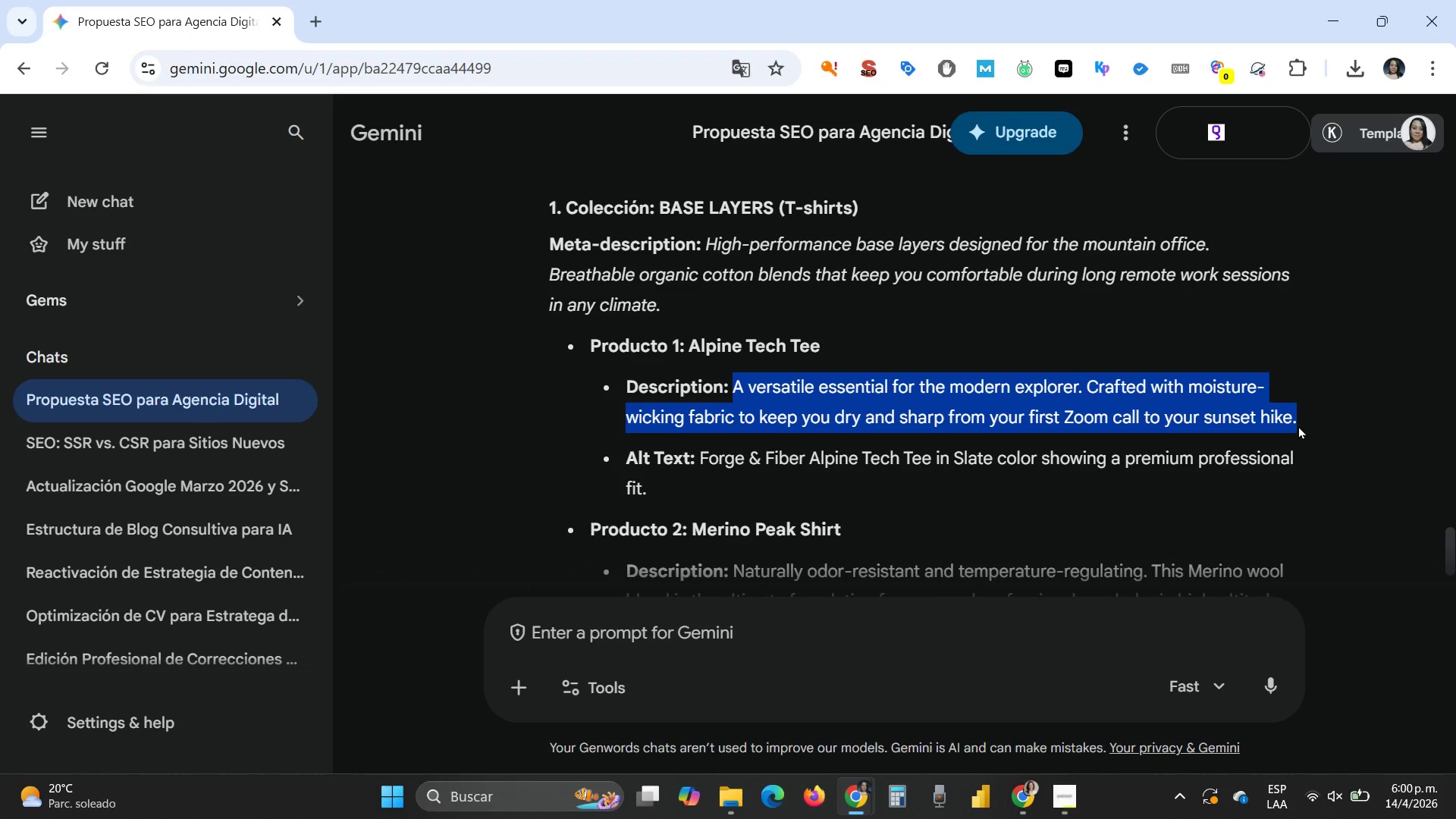 
key(Control+C)
 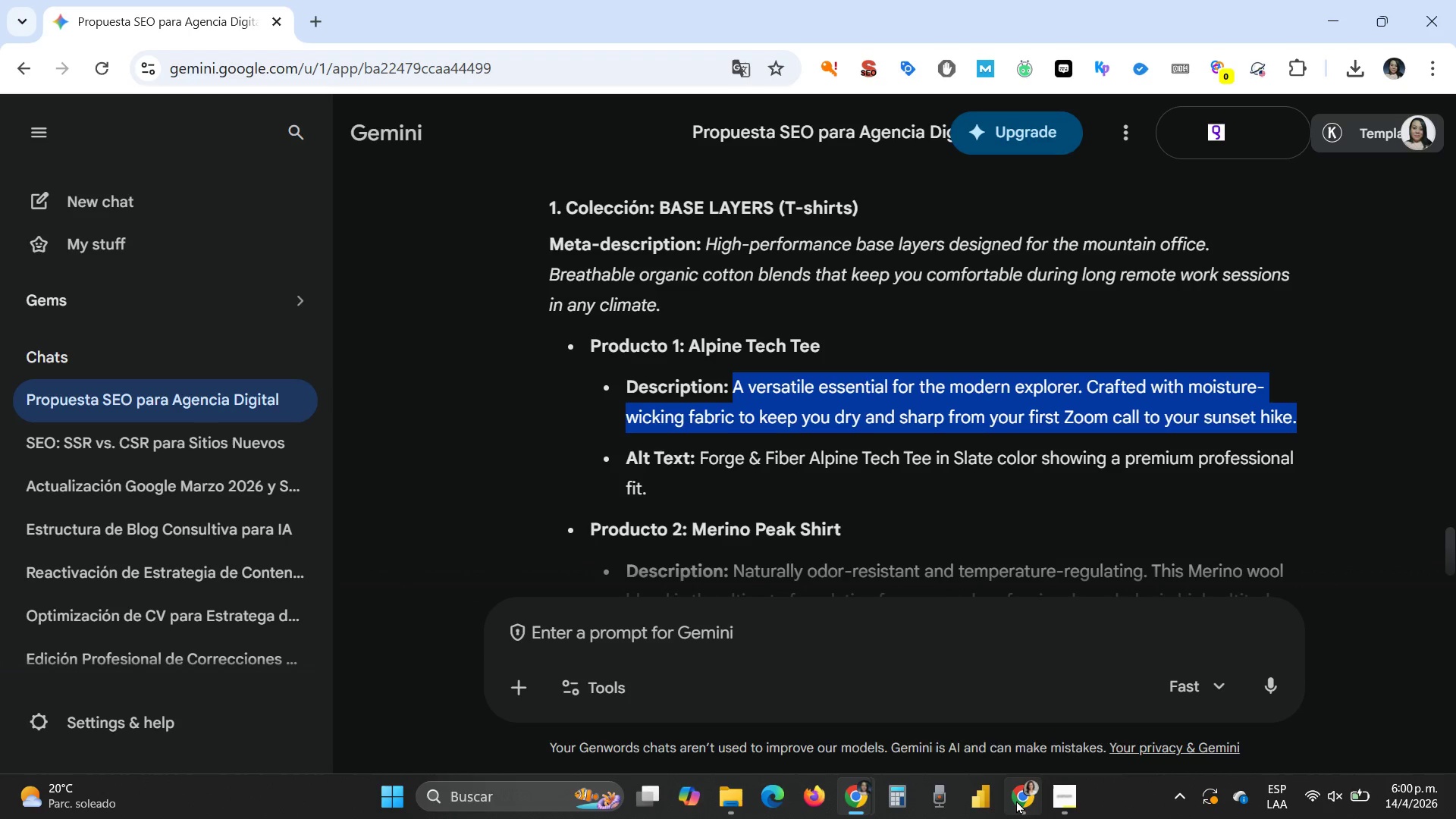 
left_click([1013, 724])
 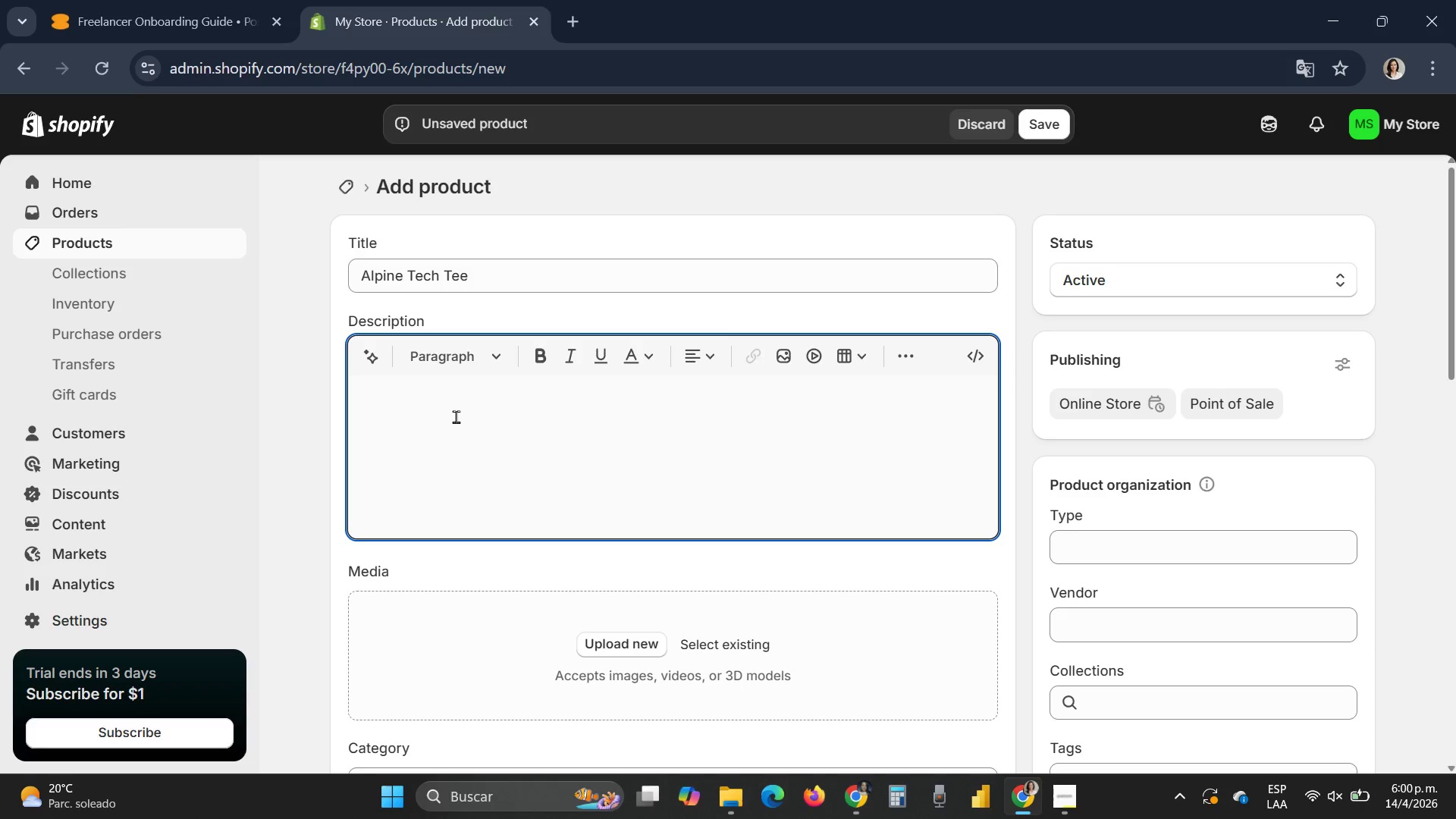 
key(Control+V)
 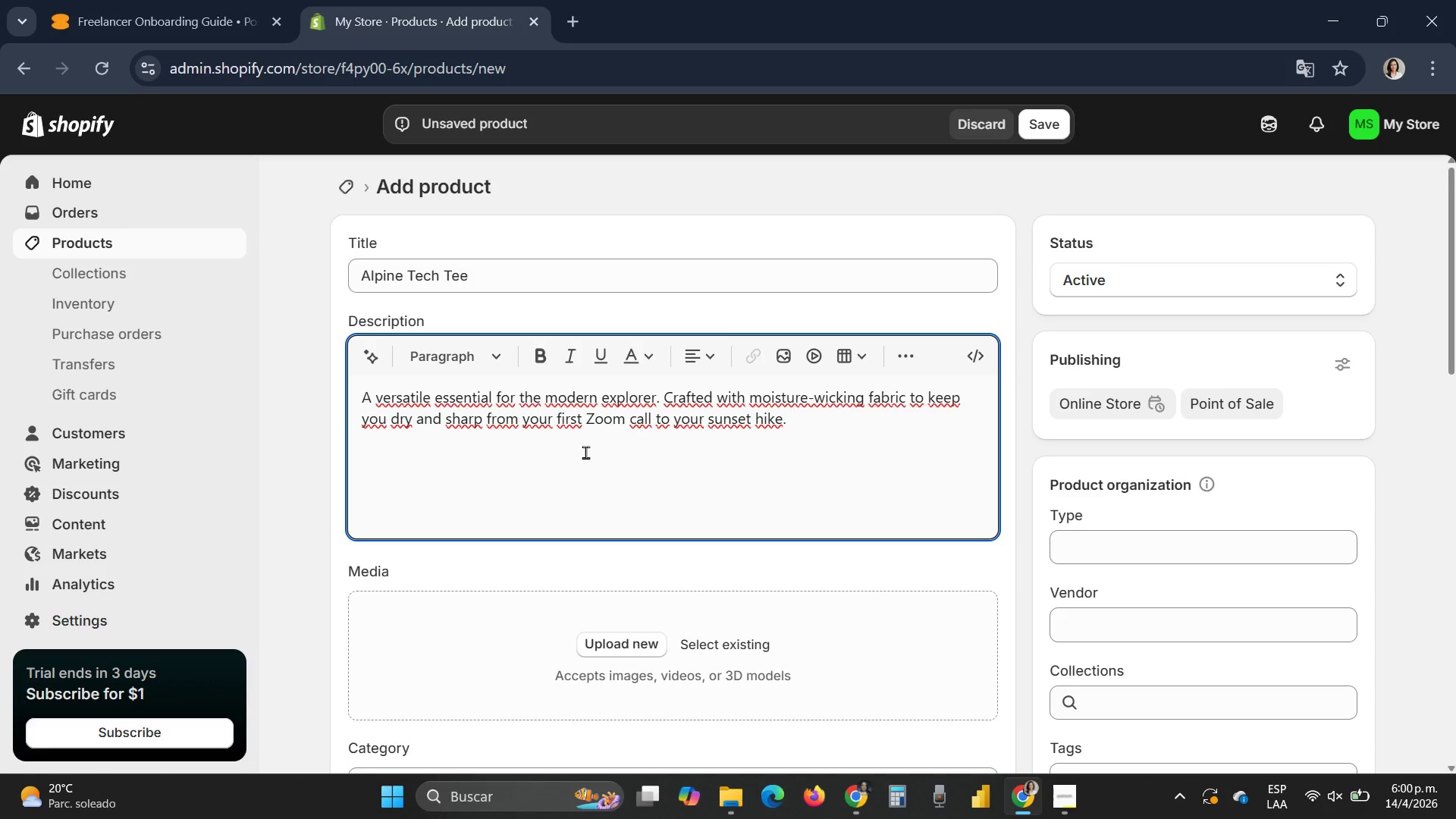 
scroll: coordinate [607, 508], scroll_direction: down, amount: 2.0
 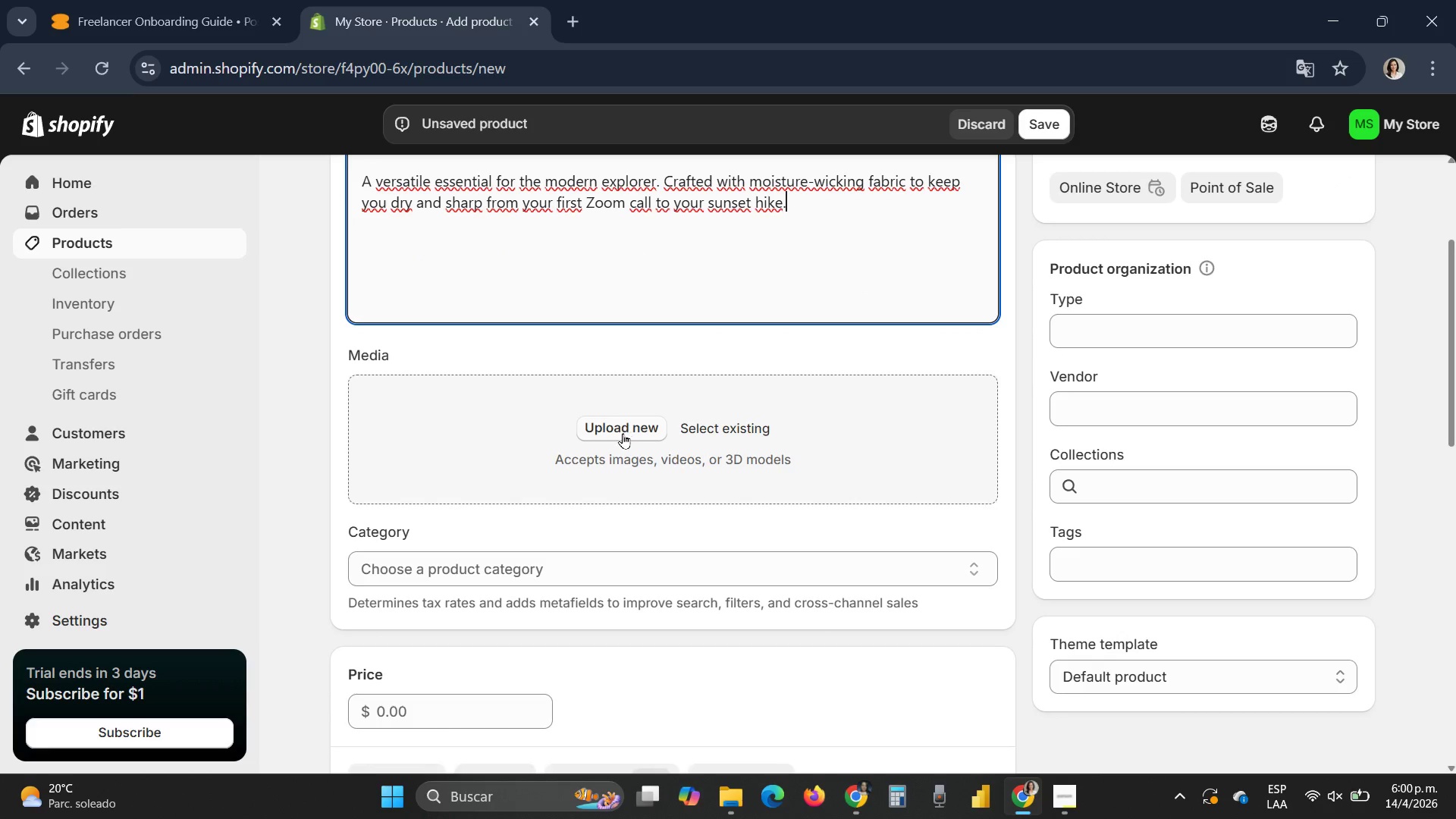 
left_click([622, 428])
 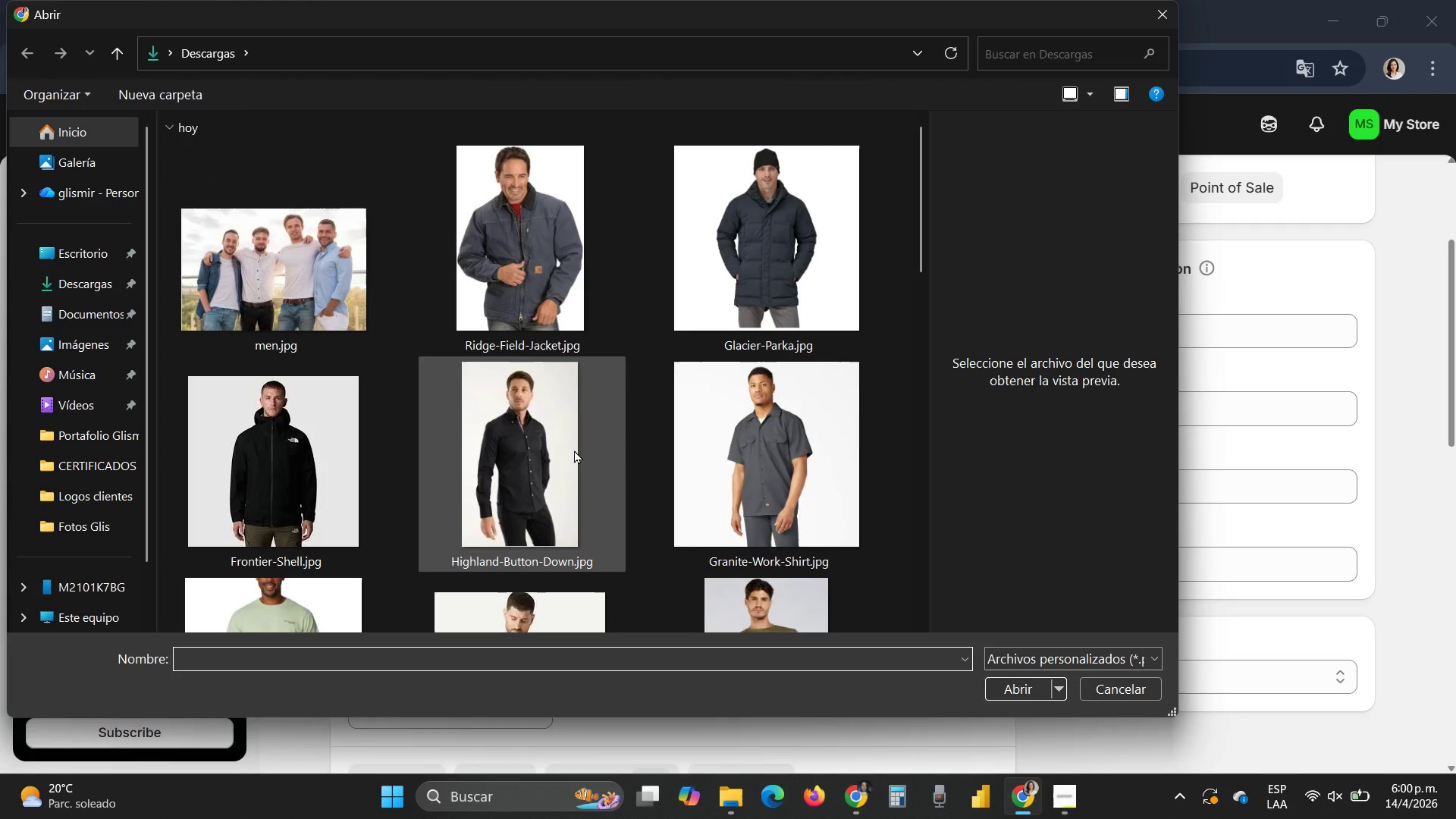 
scroll: coordinate [576, 454], scroll_direction: down, amount: 3.0
 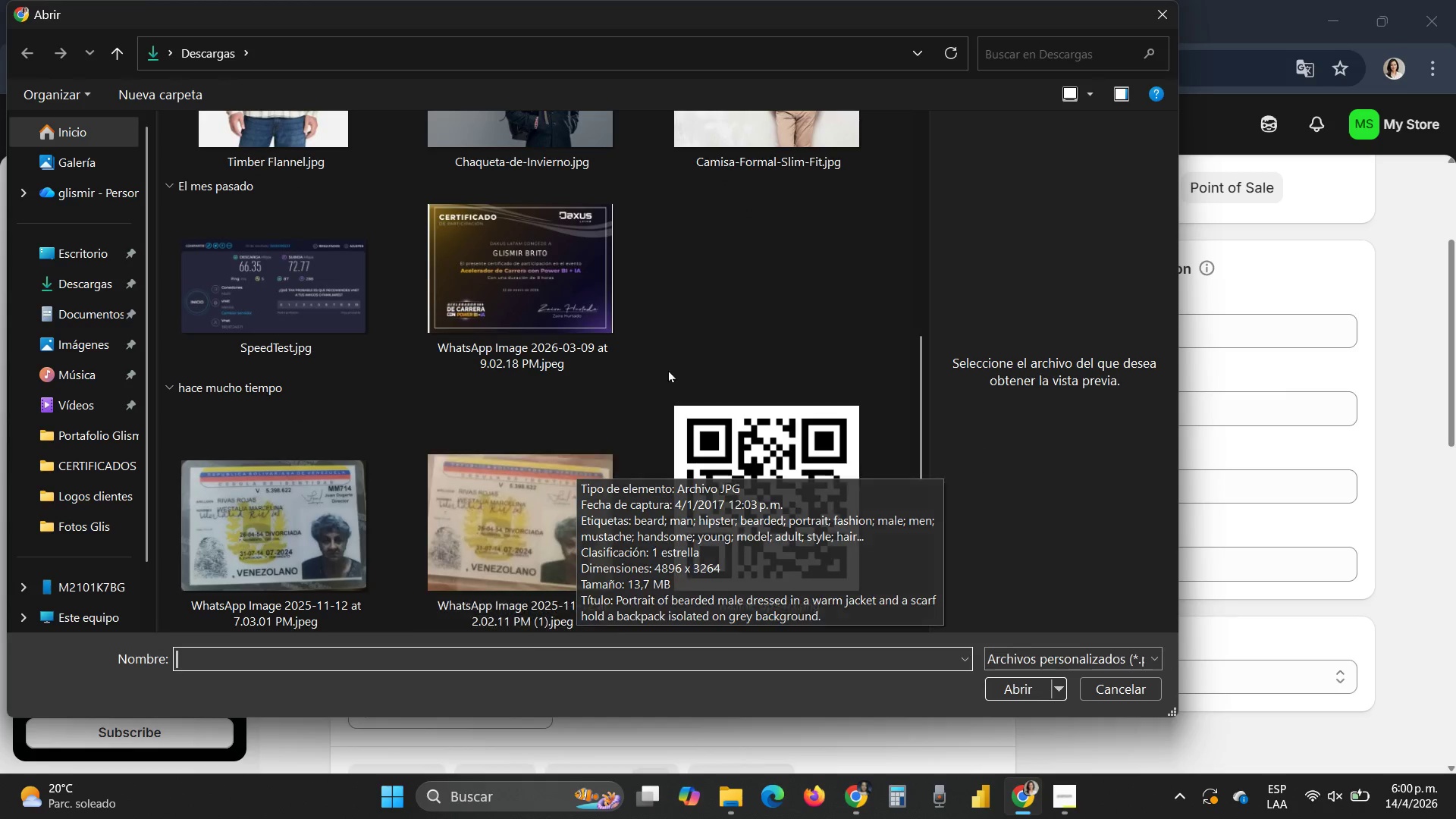 
scroll: coordinate [768, 342], scroll_direction: up, amount: 1.0
 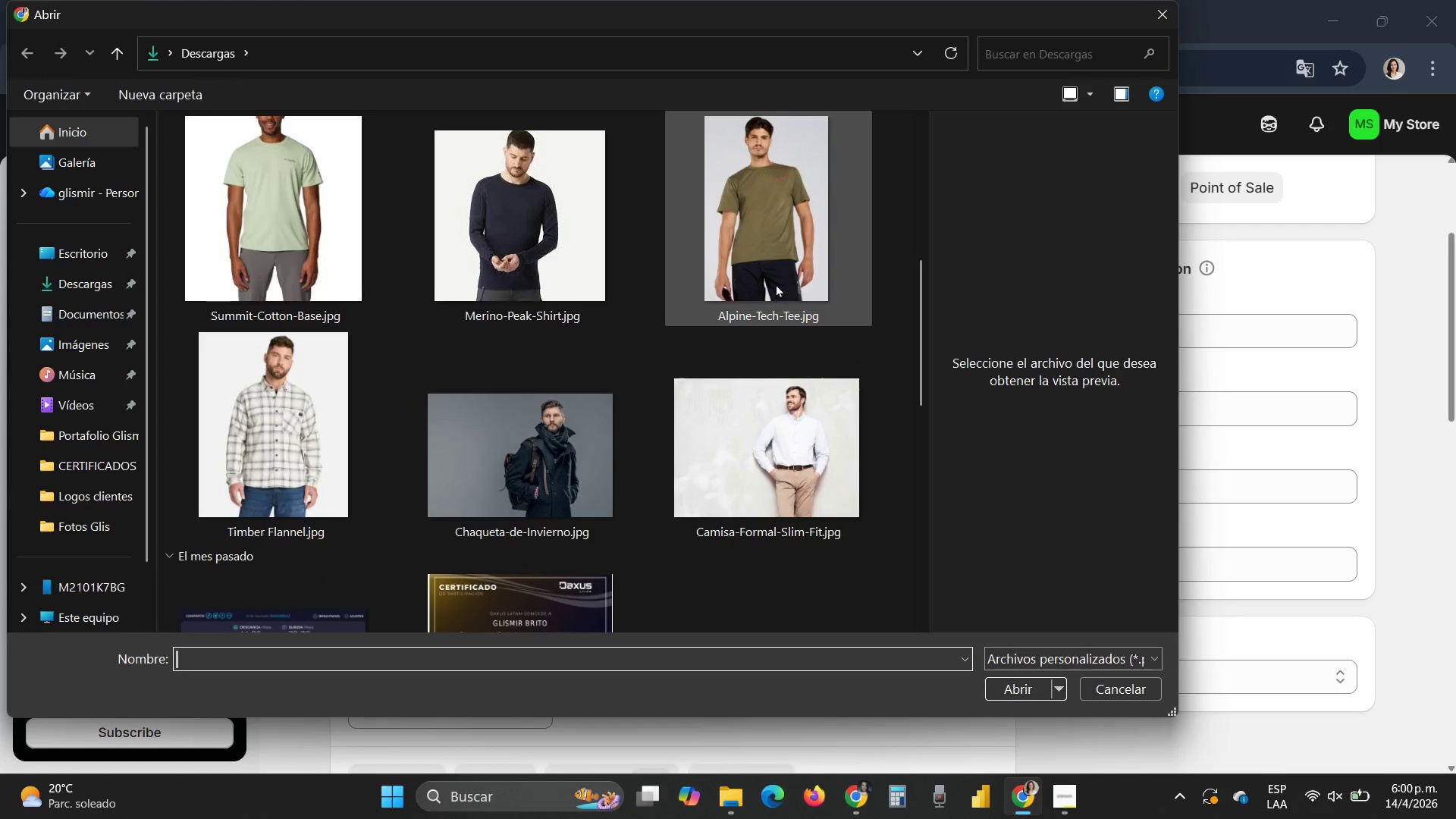 
double_click([771, 258])
 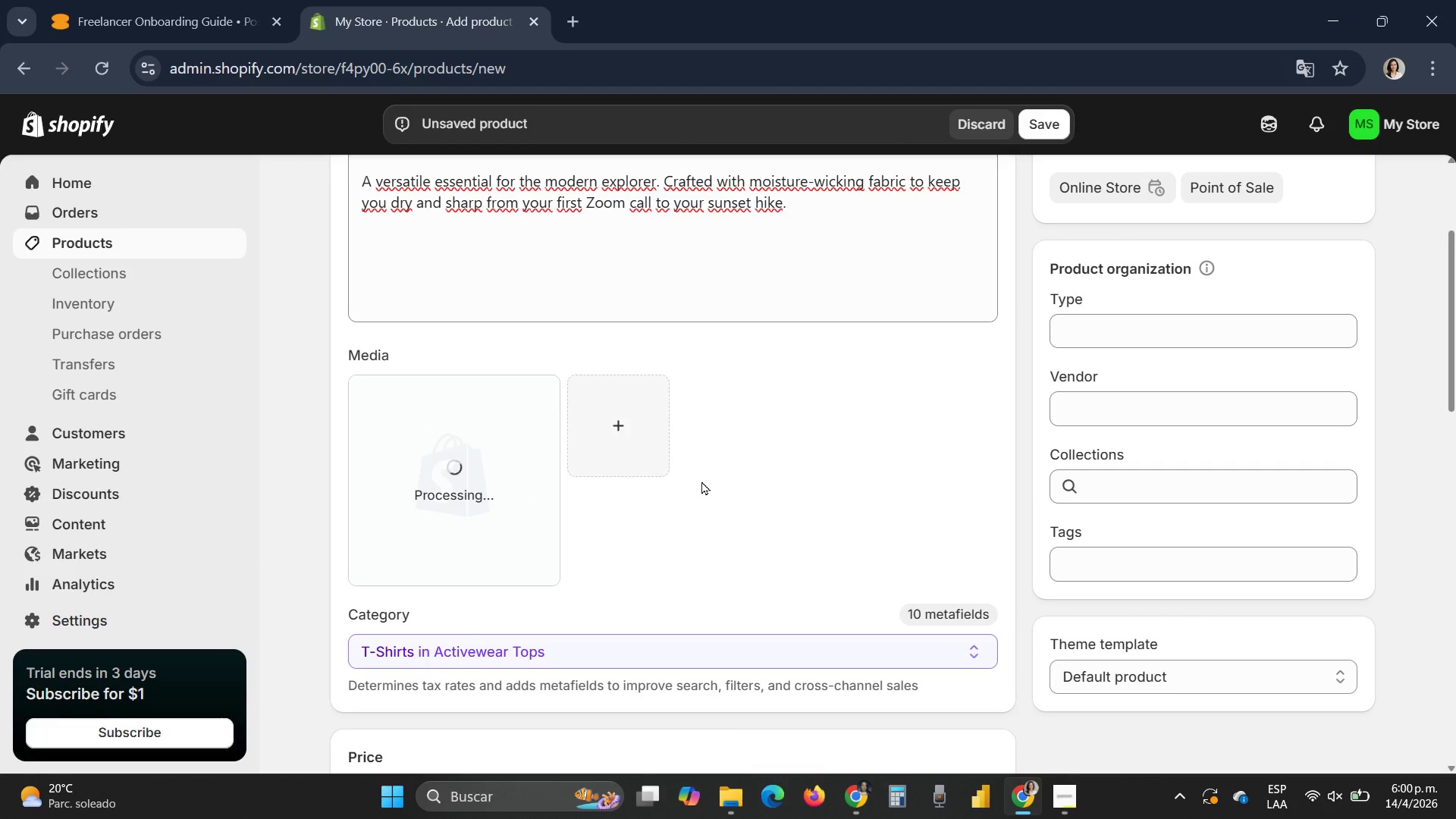 
scroll: coordinate [734, 558], scroll_direction: down, amount: 2.0
 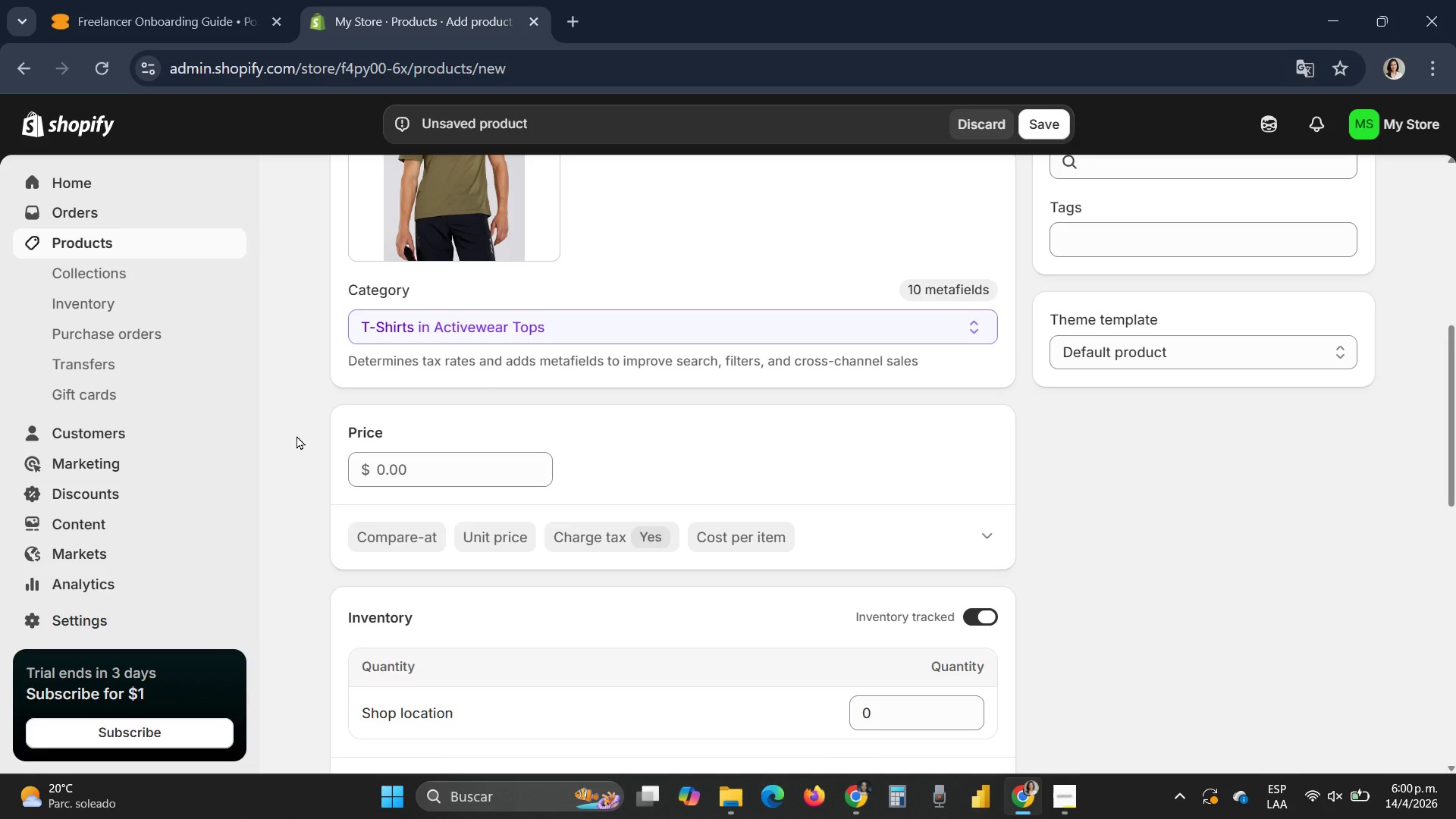 
left_click([410, 469])
 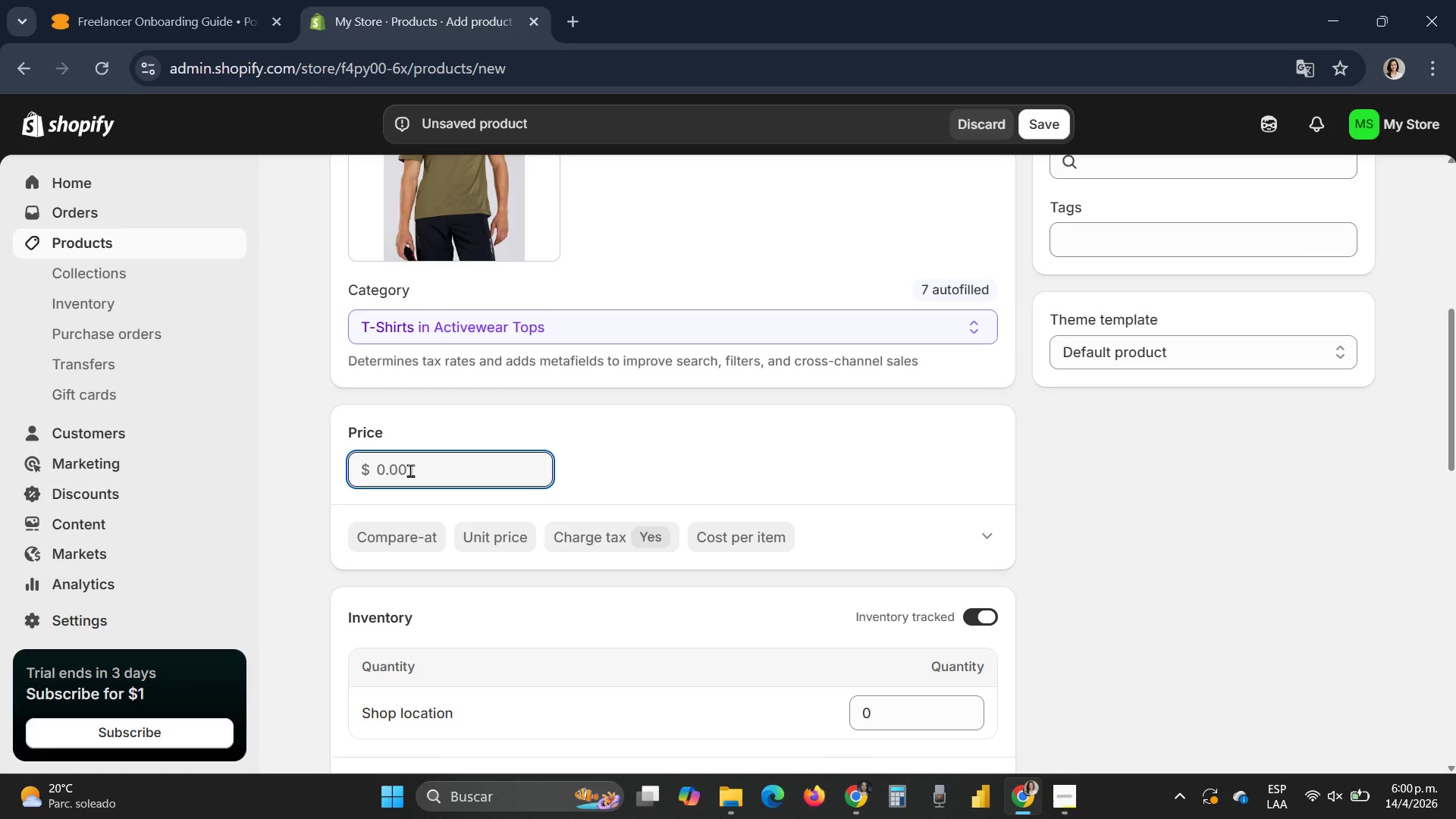 
type(35)
 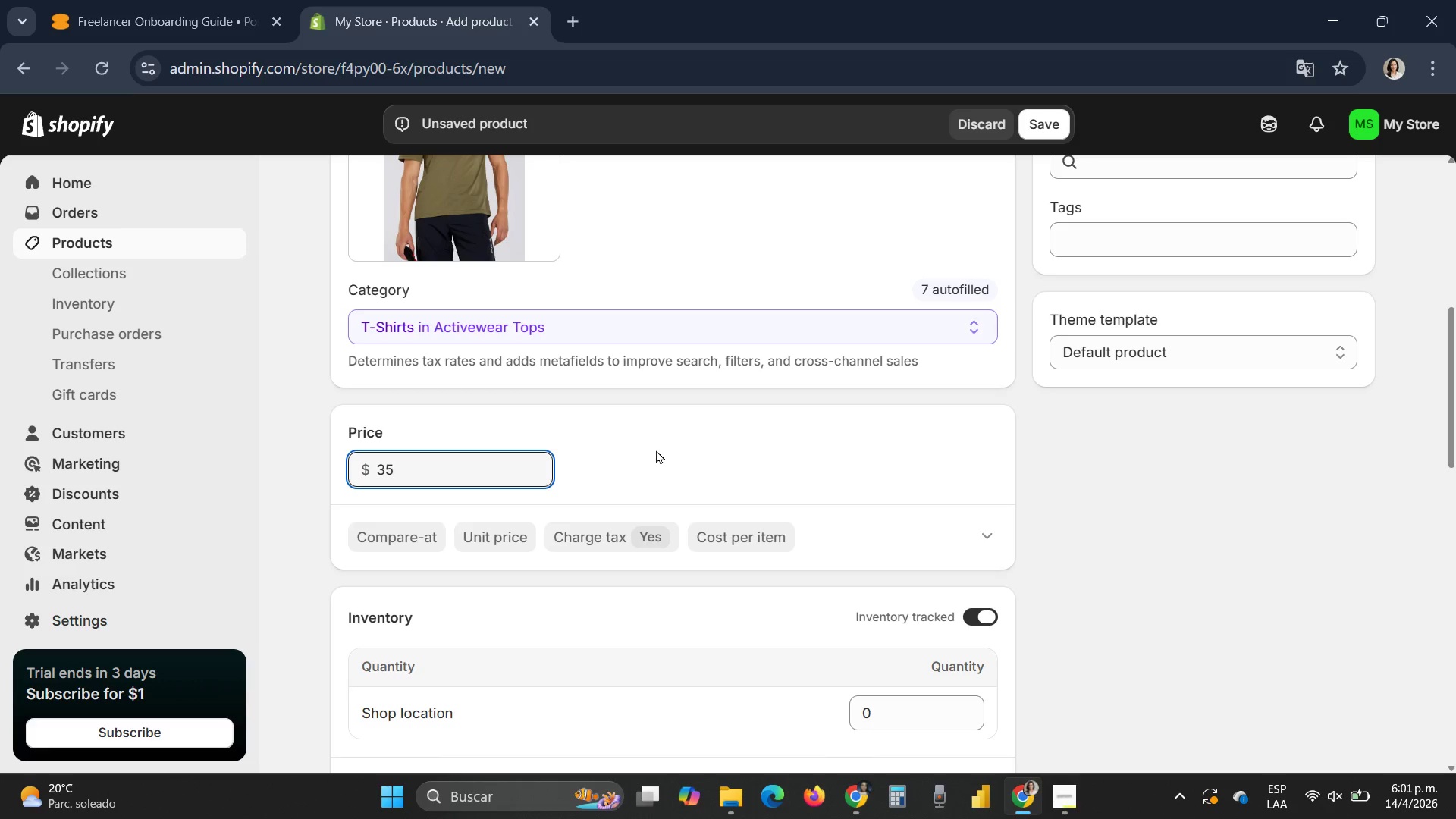 
scroll: coordinate [657, 451], scroll_direction: down, amount: 2.0
 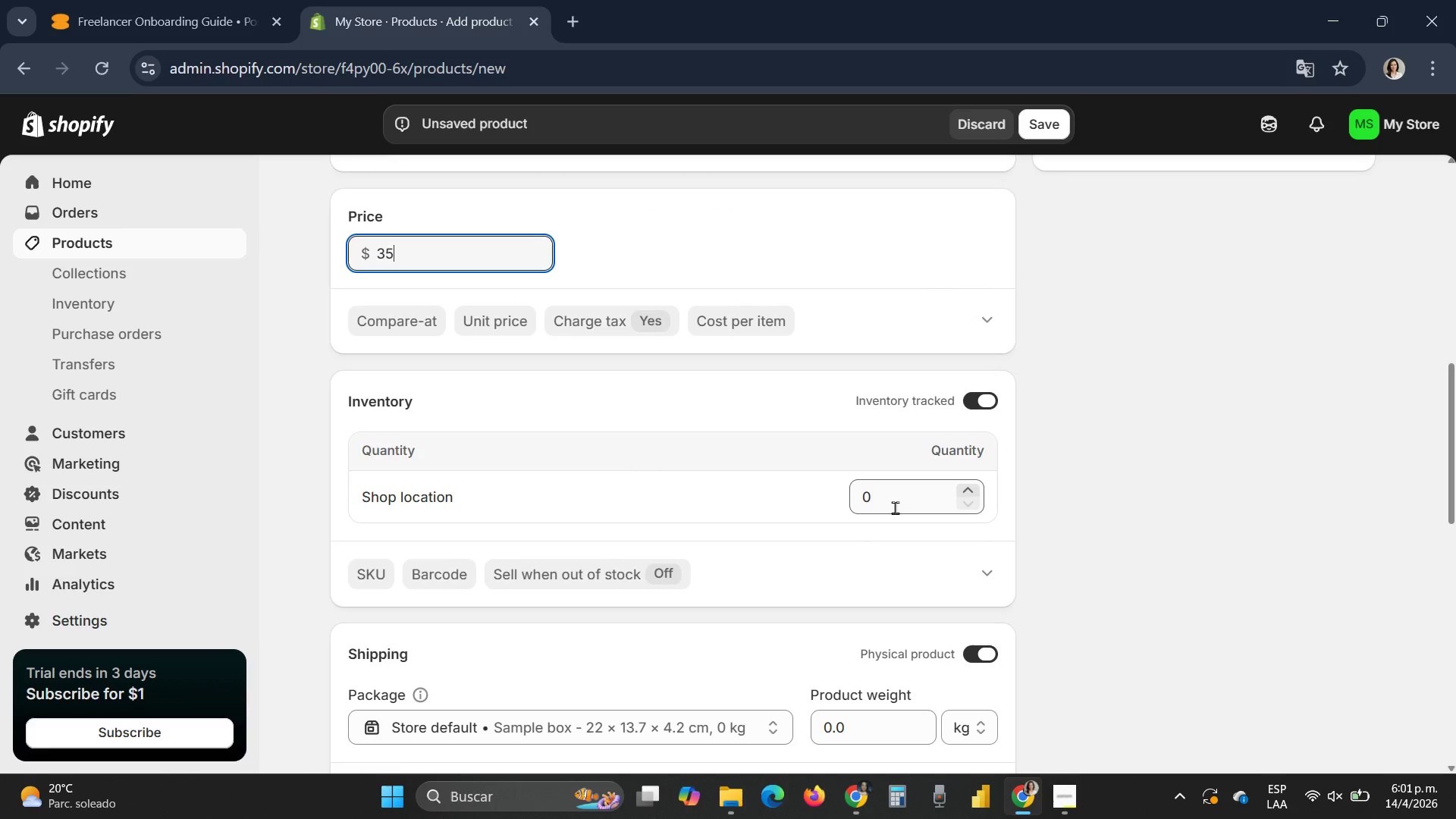 
left_click([895, 507])
 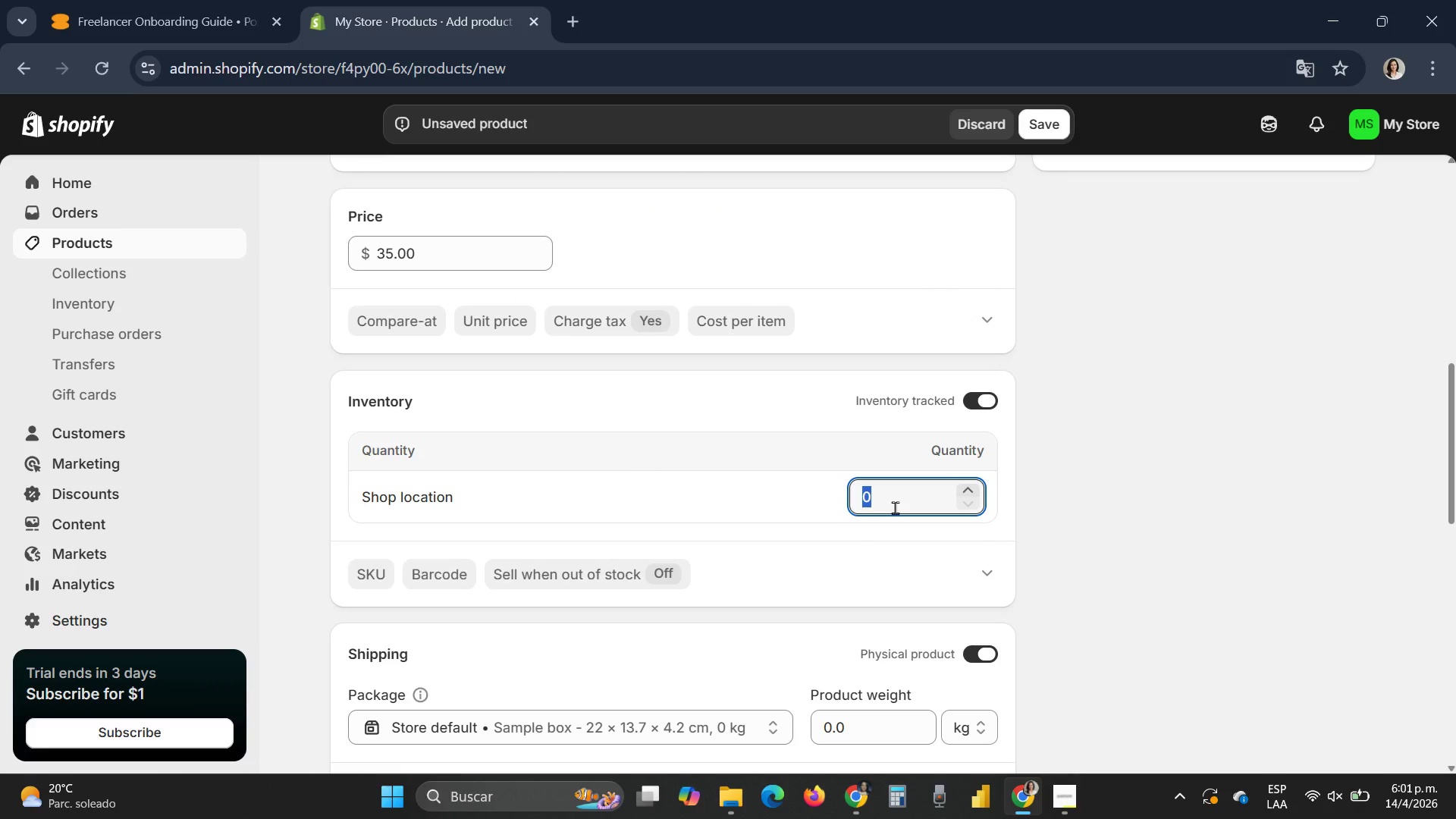 
type(50)
 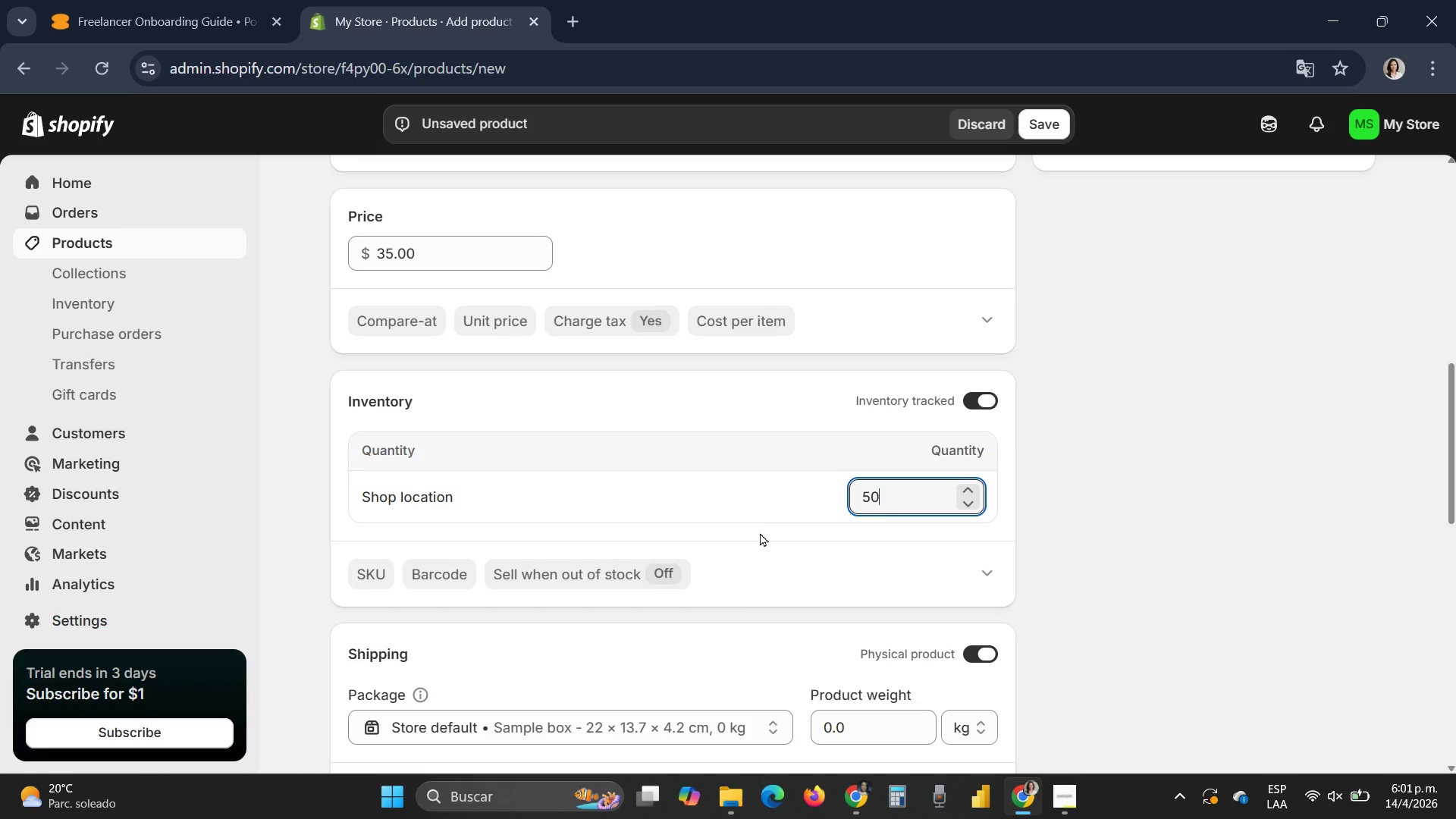 
scroll: coordinate [738, 592], scroll_direction: down, amount: 4.0
 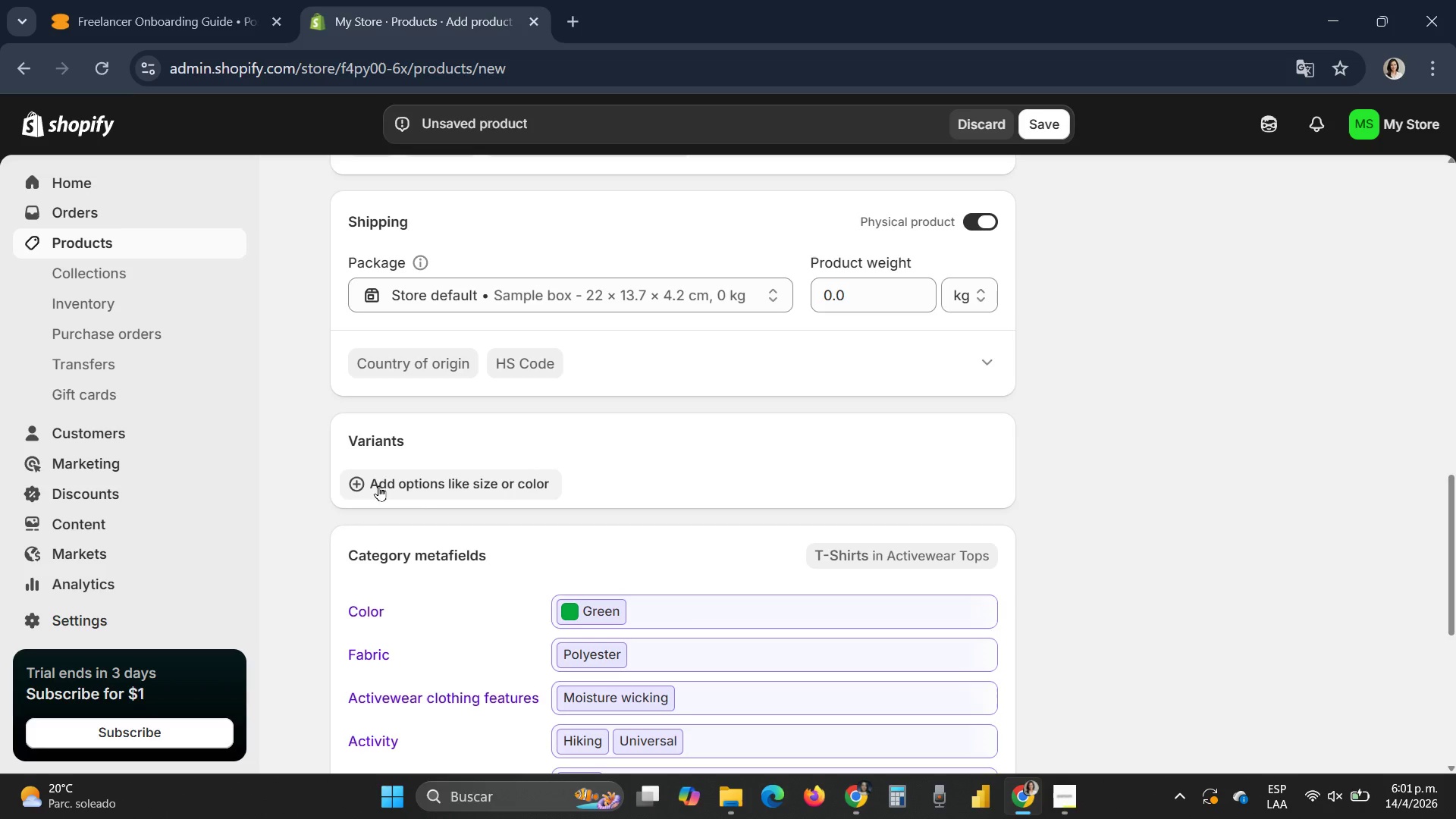 
wait(7.34)
 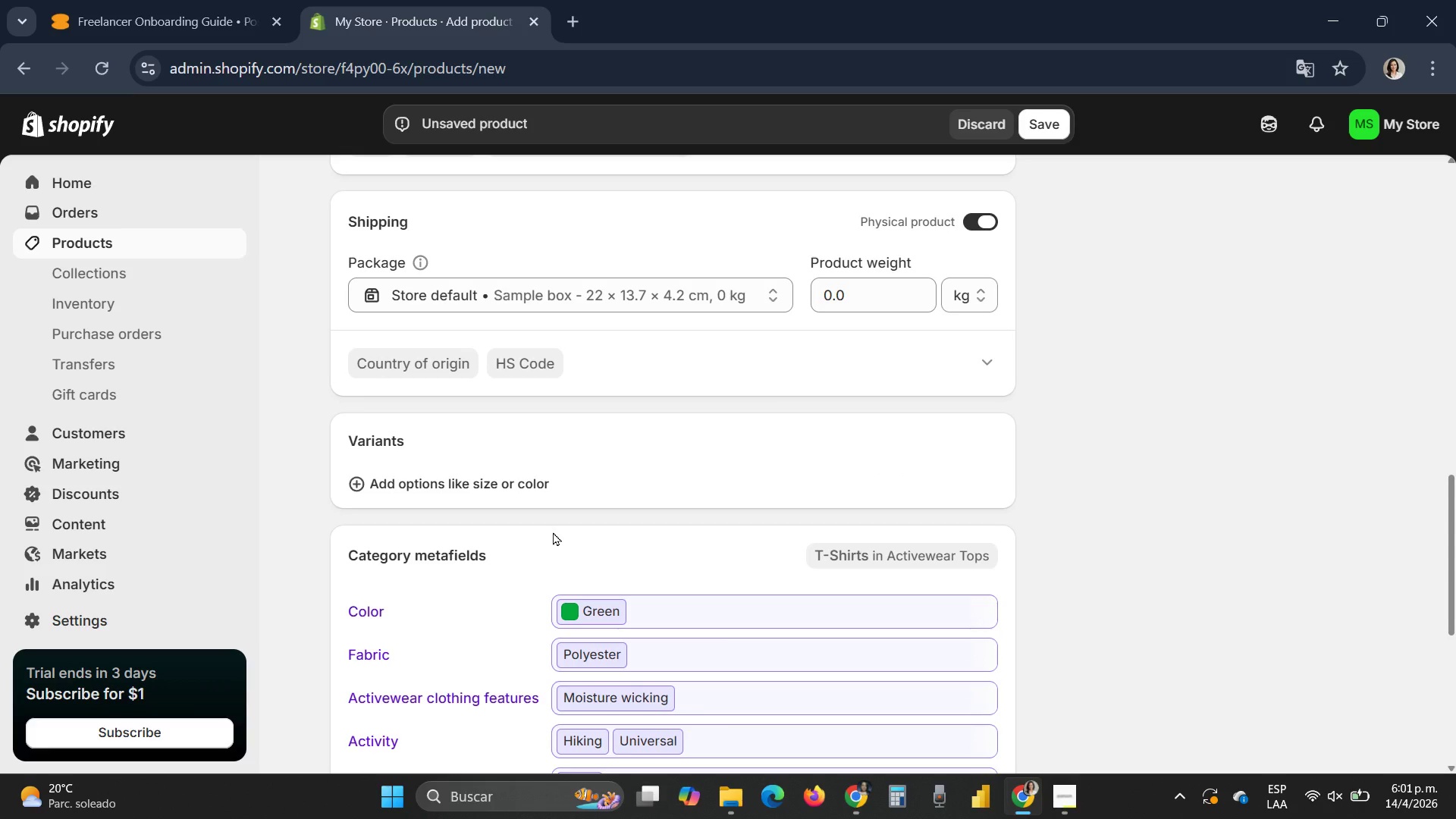 
left_click([380, 484])
 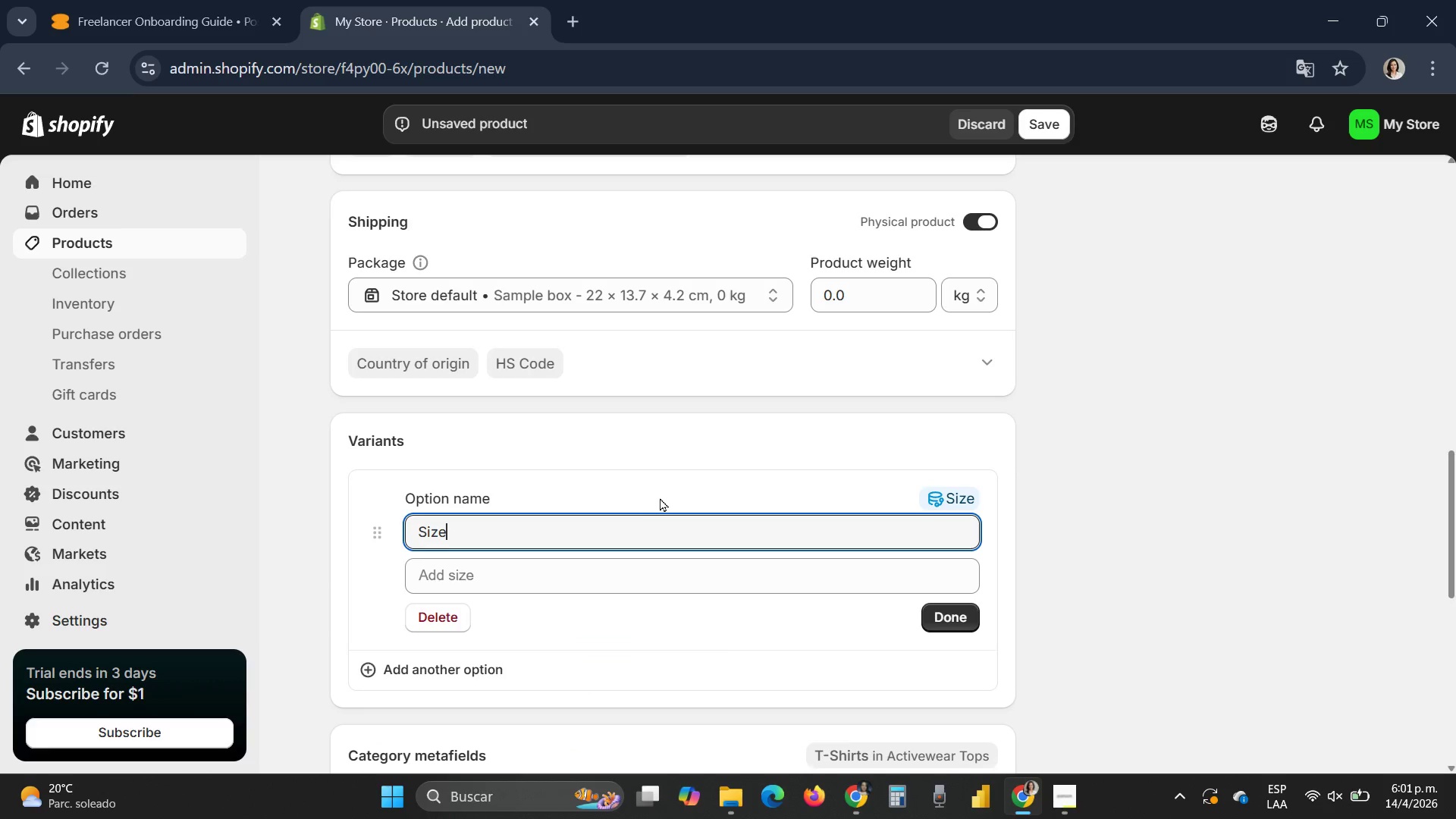 
left_click([497, 579])
 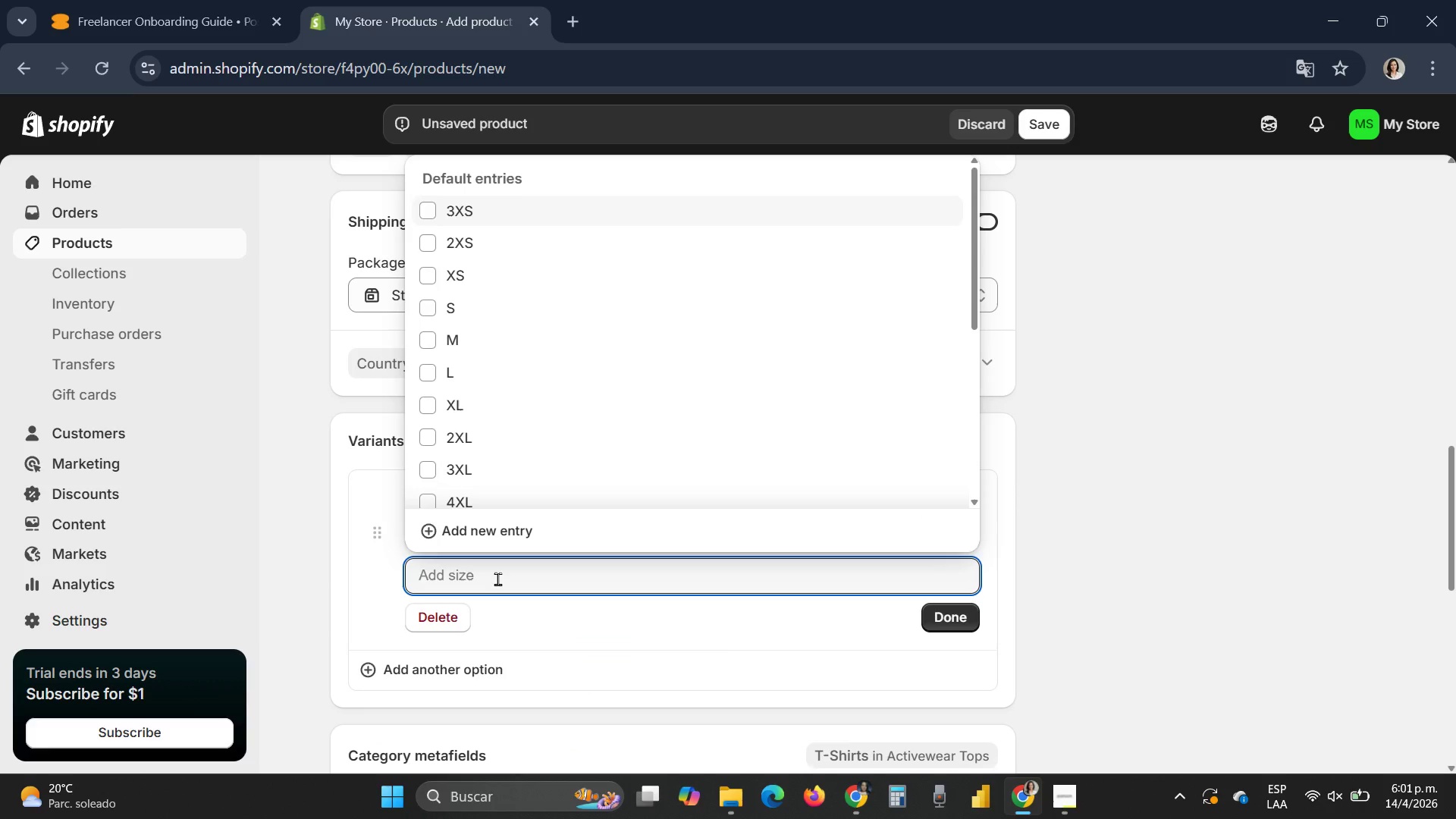 
key(CapsLock)
 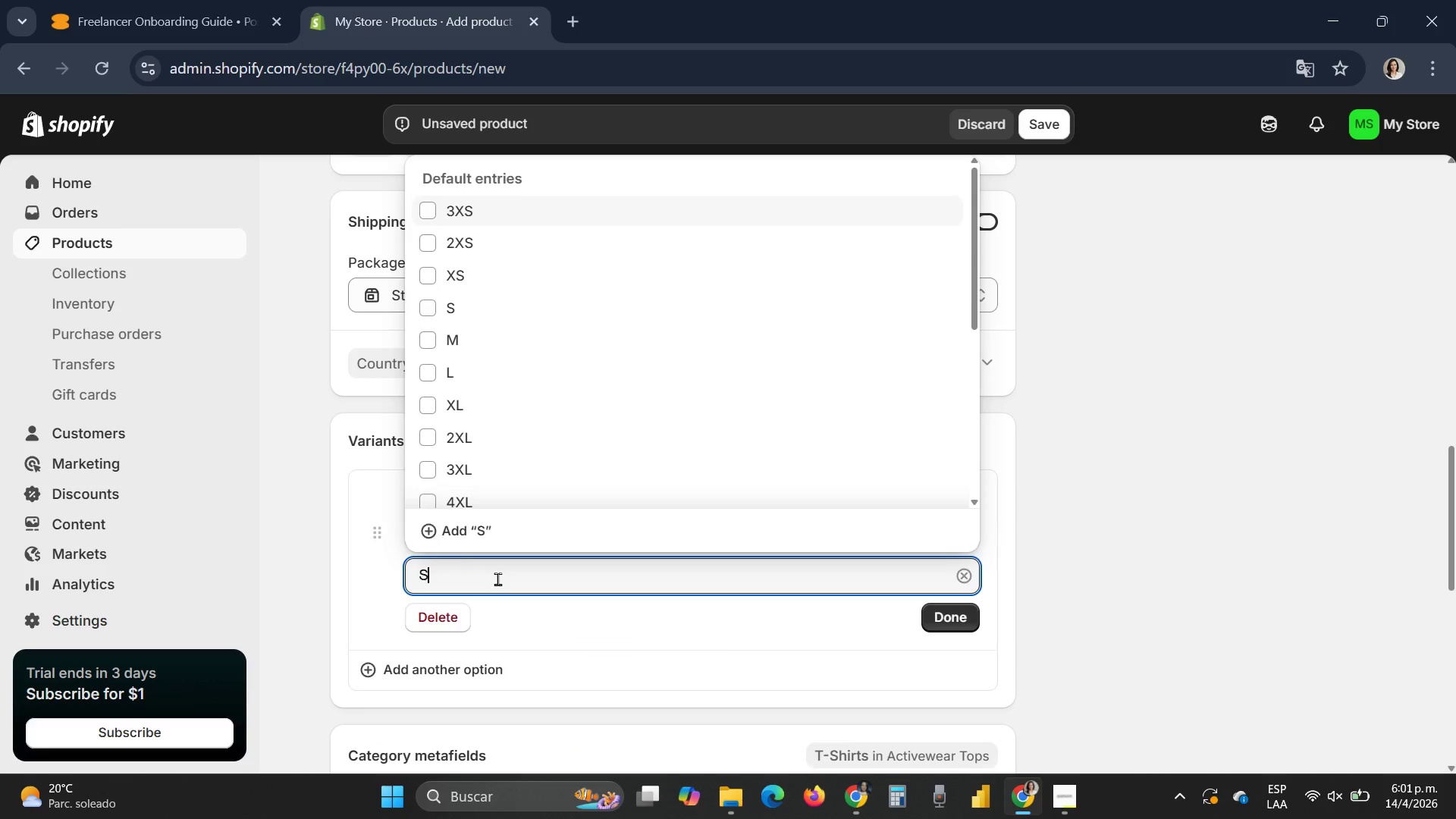 
key(S)
 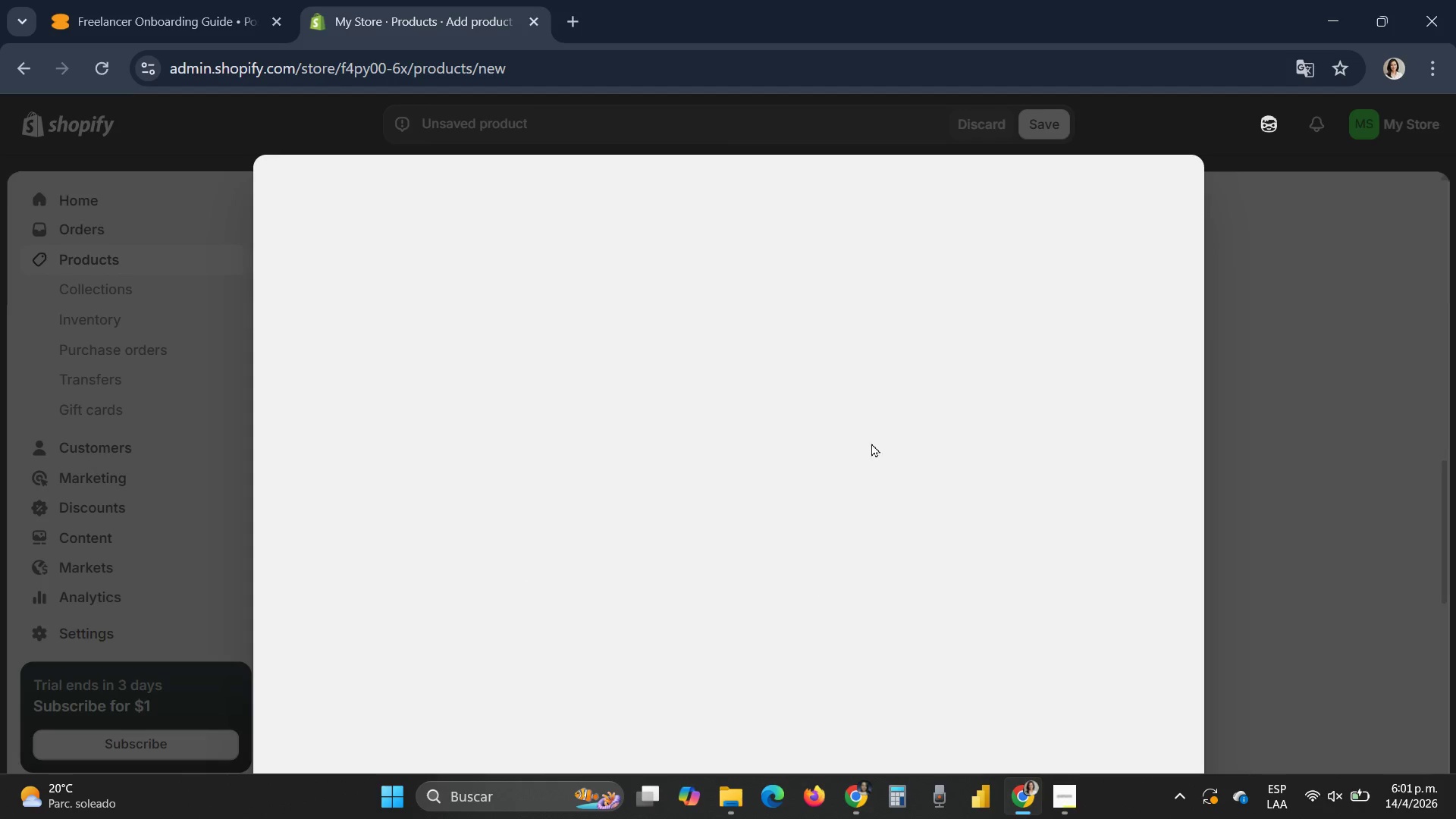 
wait(13.09)
 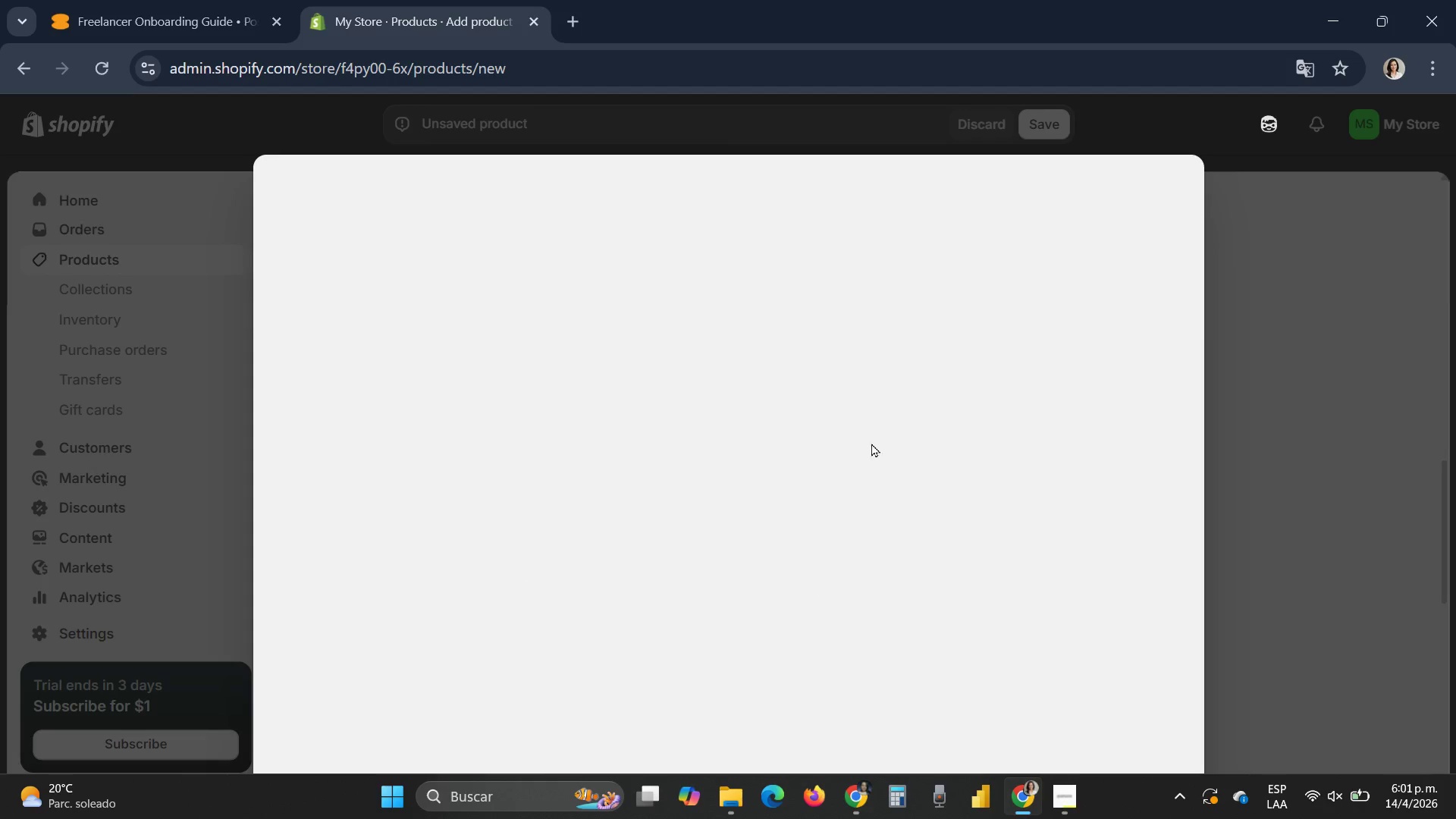 
left_click([1171, 192])
 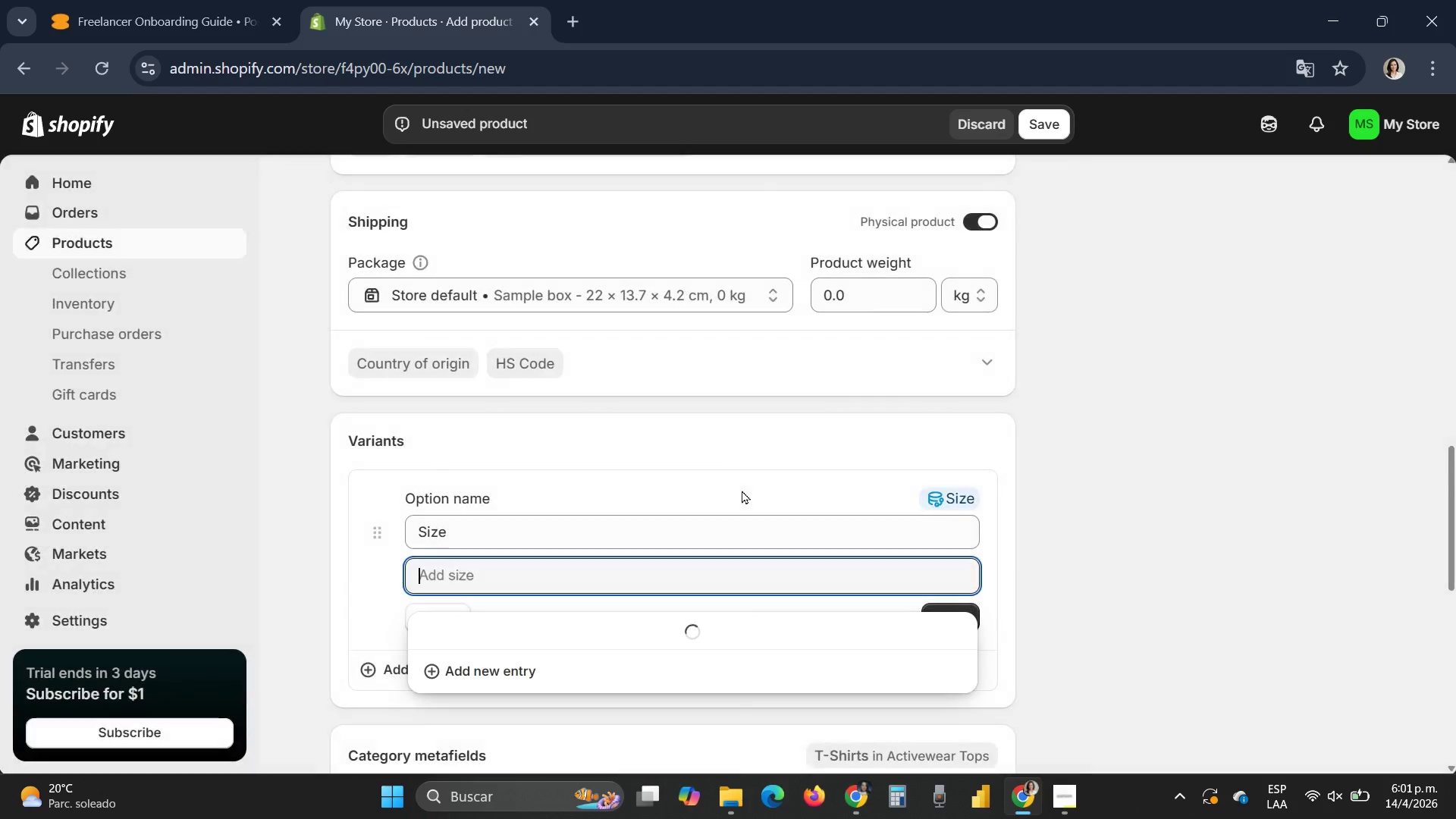 
mouse_move([613, 554])
 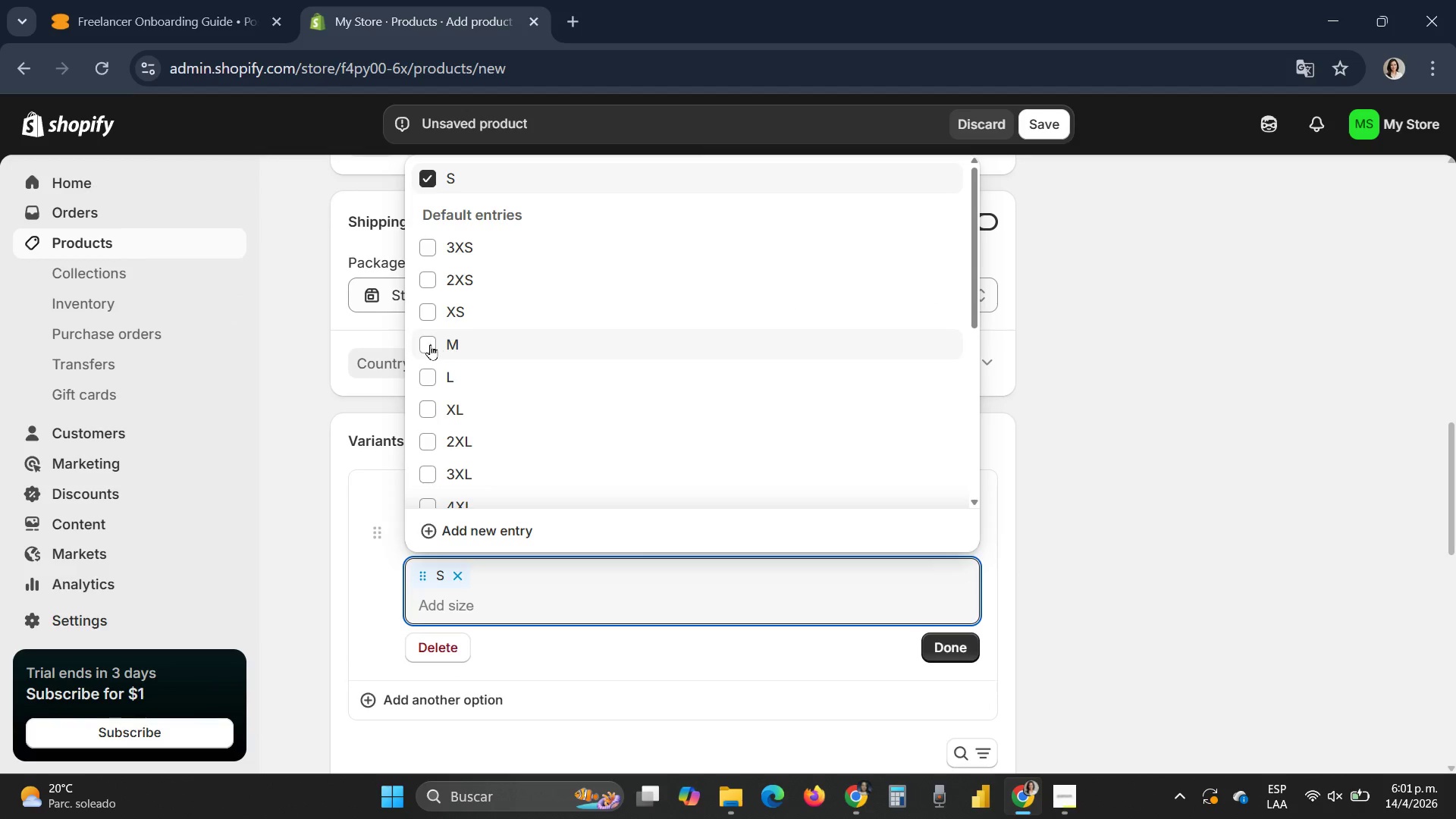 
left_click([424, 344])
 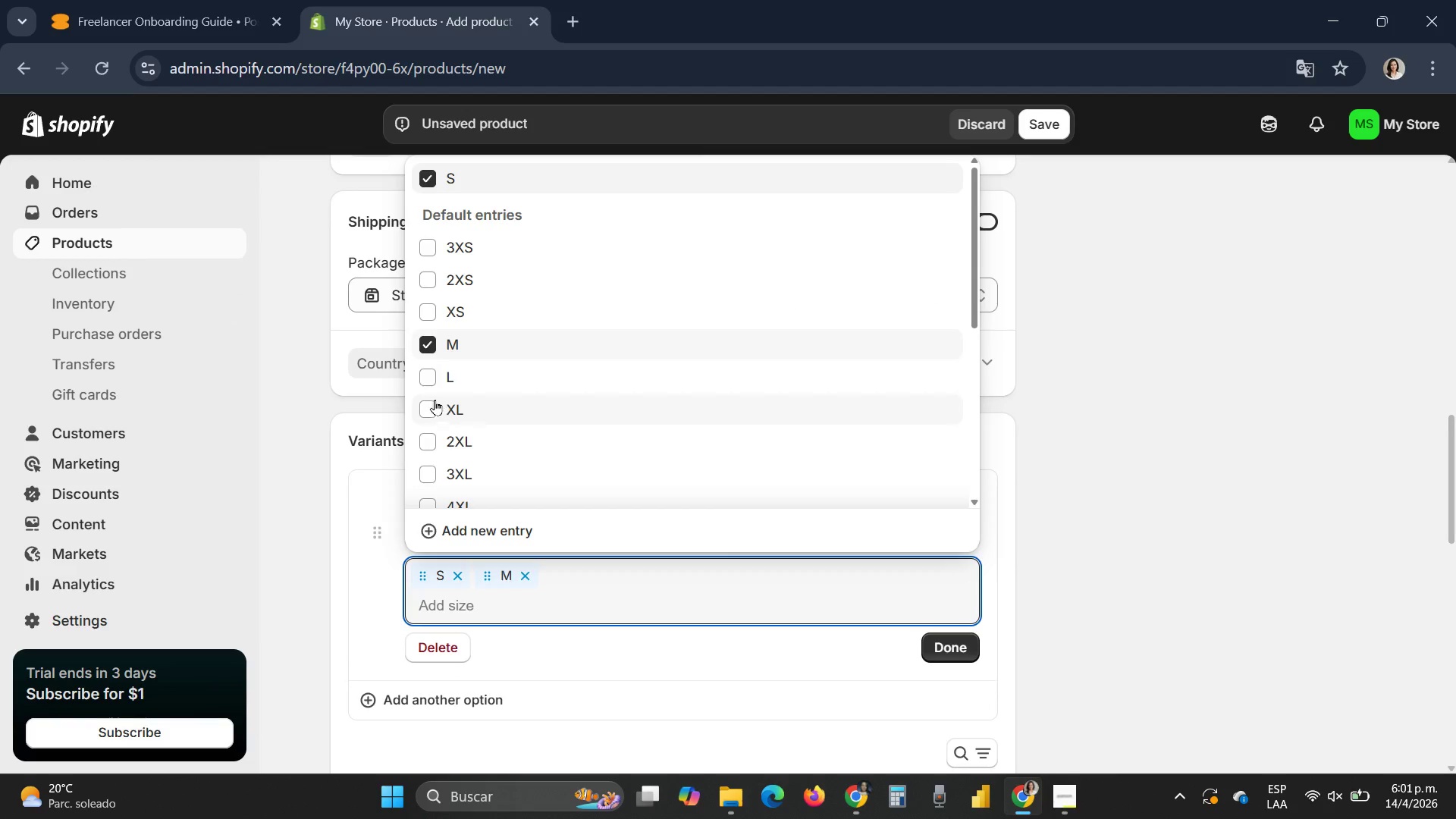 
left_click([428, 374])
 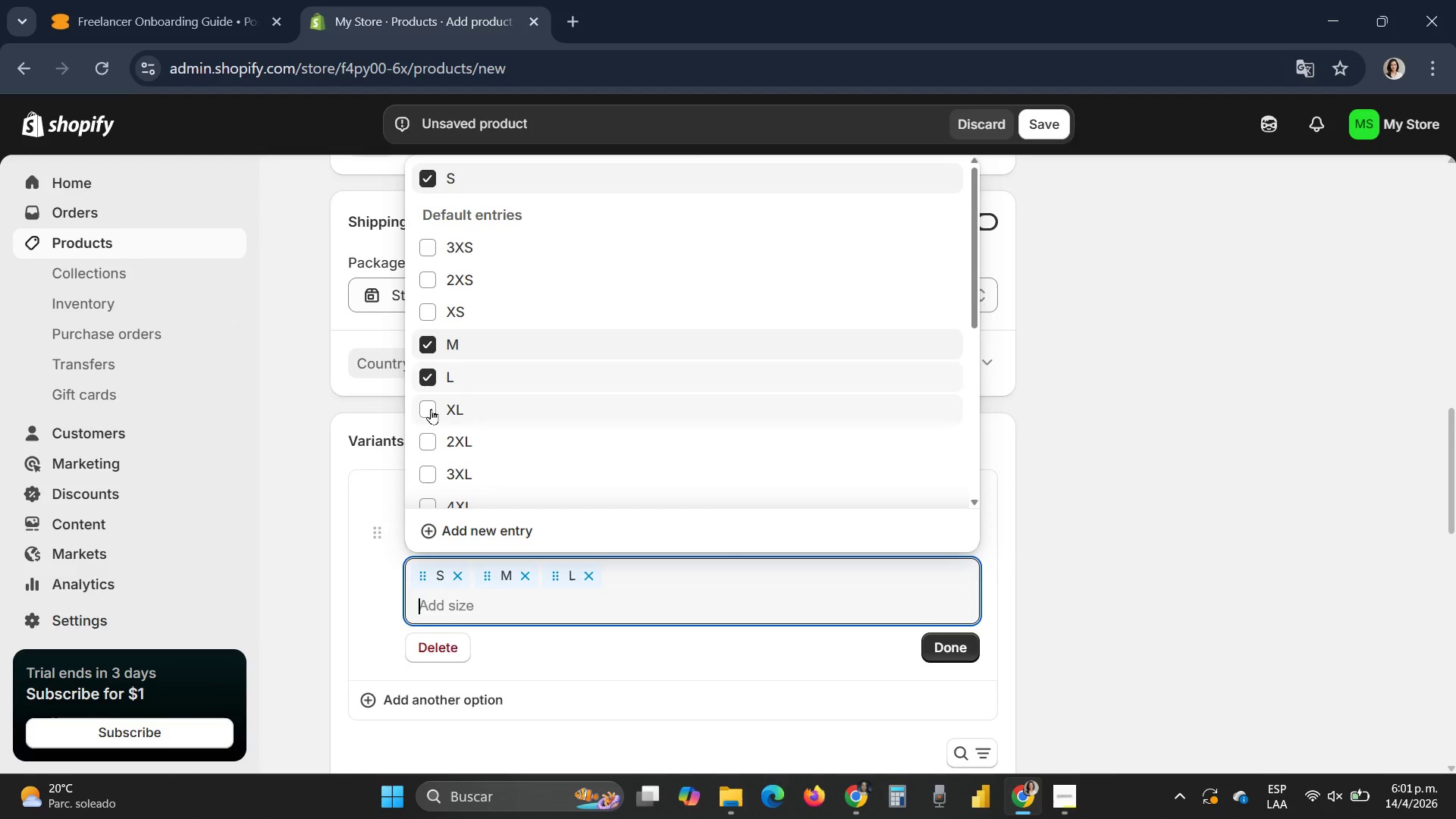 
left_click([431, 409])
 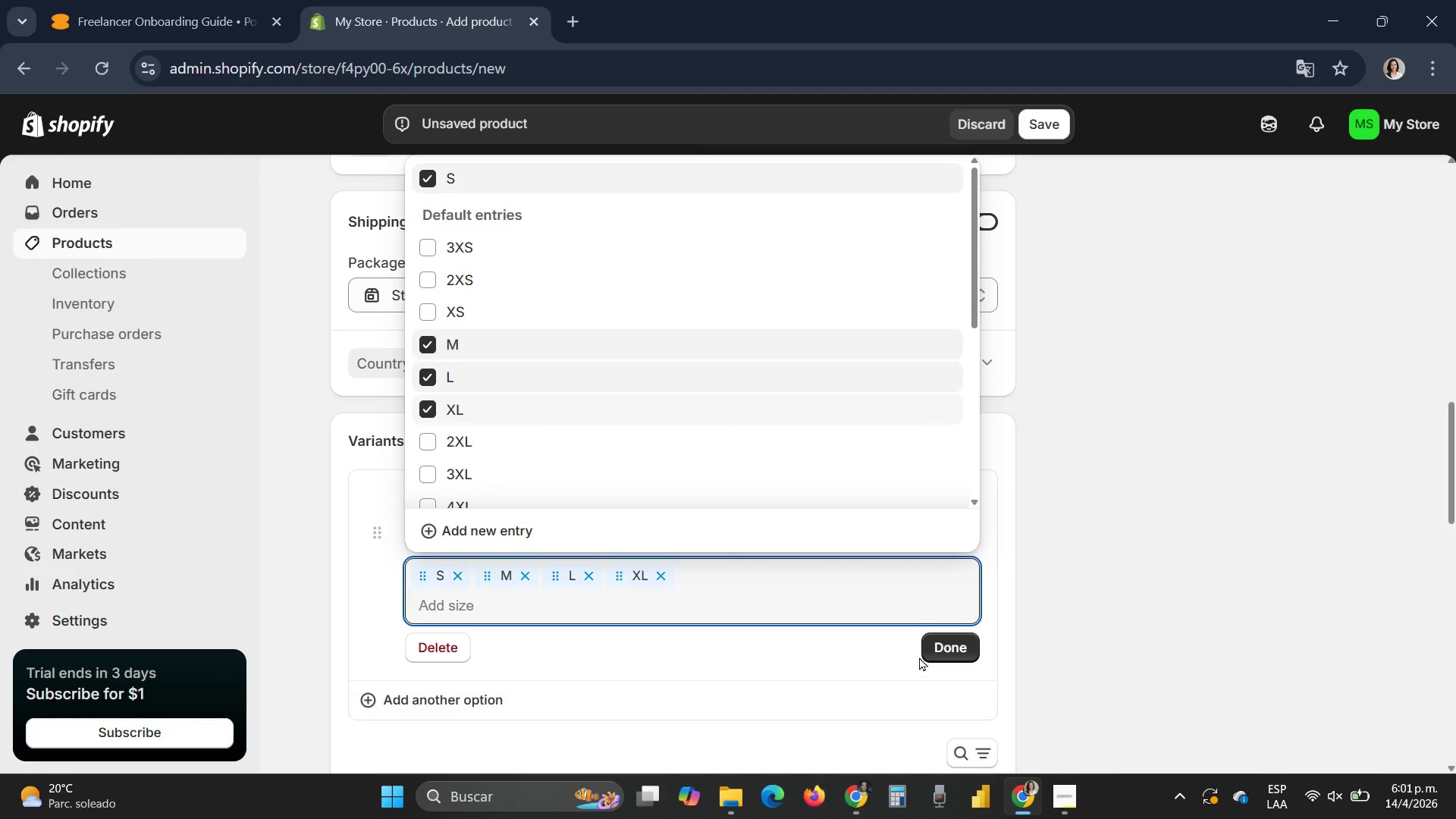 
left_click([946, 653])
 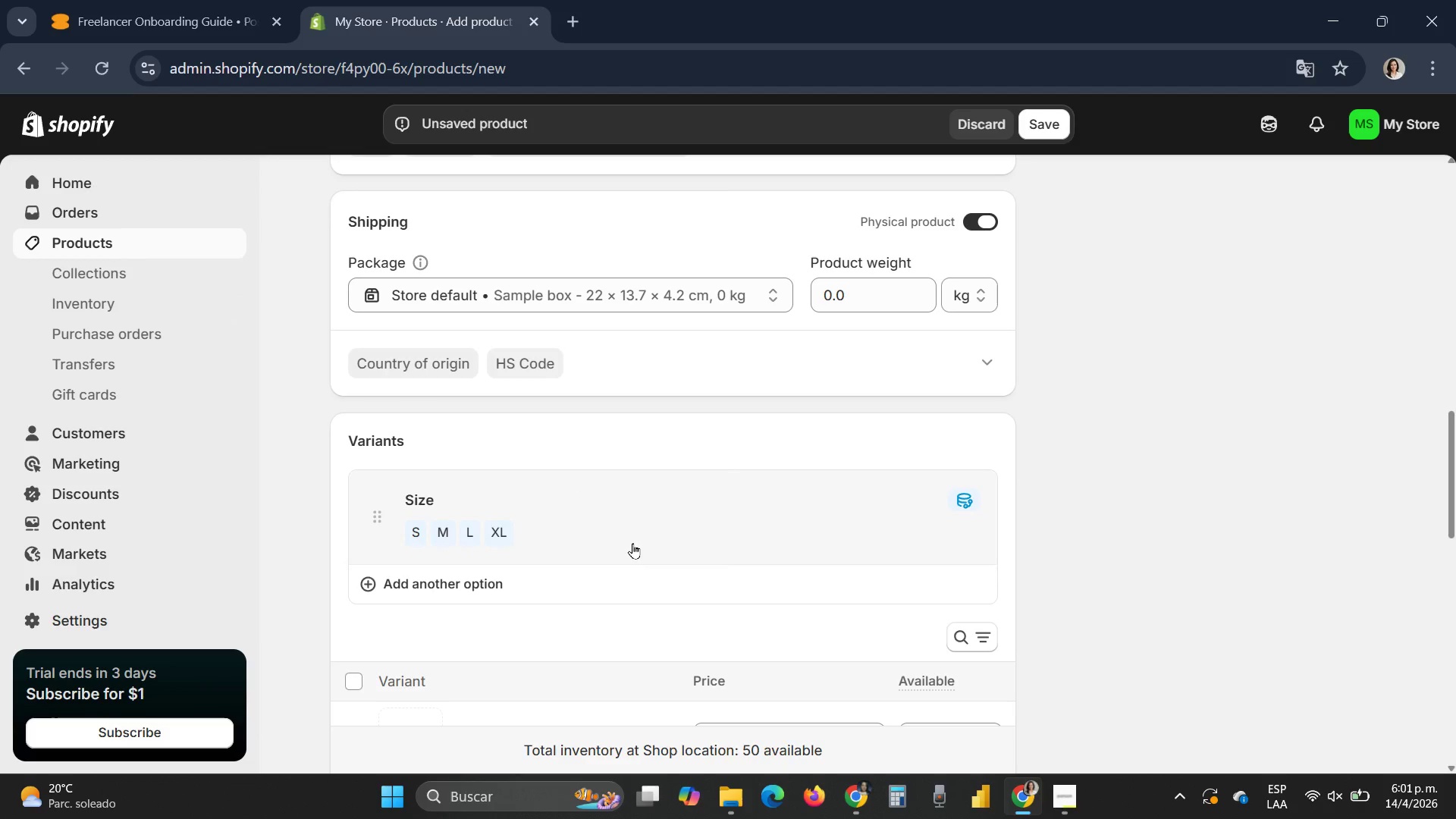 
scroll: coordinate [449, 460], scroll_direction: down, amount: 4.0
 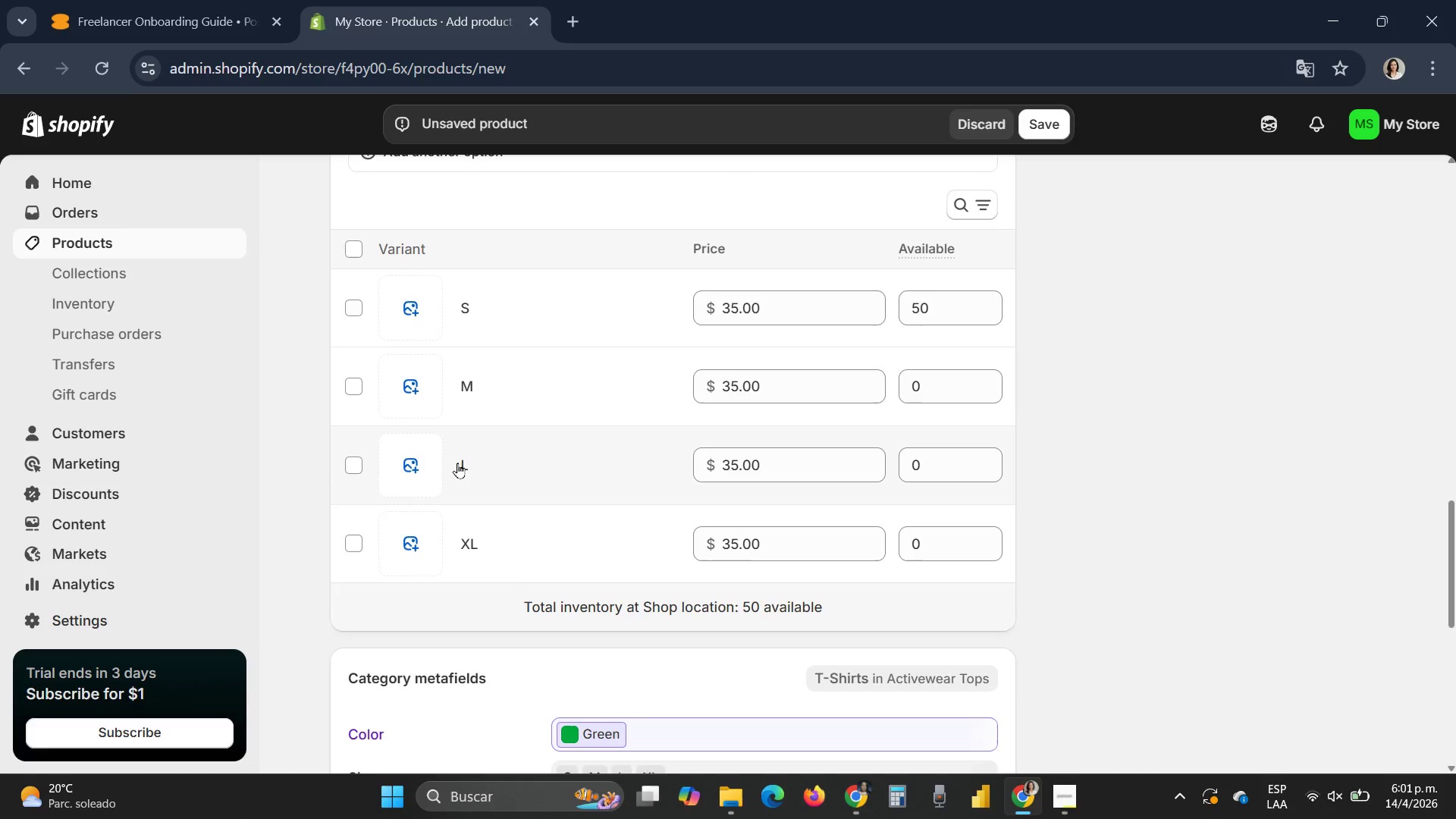 
scroll: coordinate [457, 463], scroll_direction: up, amount: 2.0
 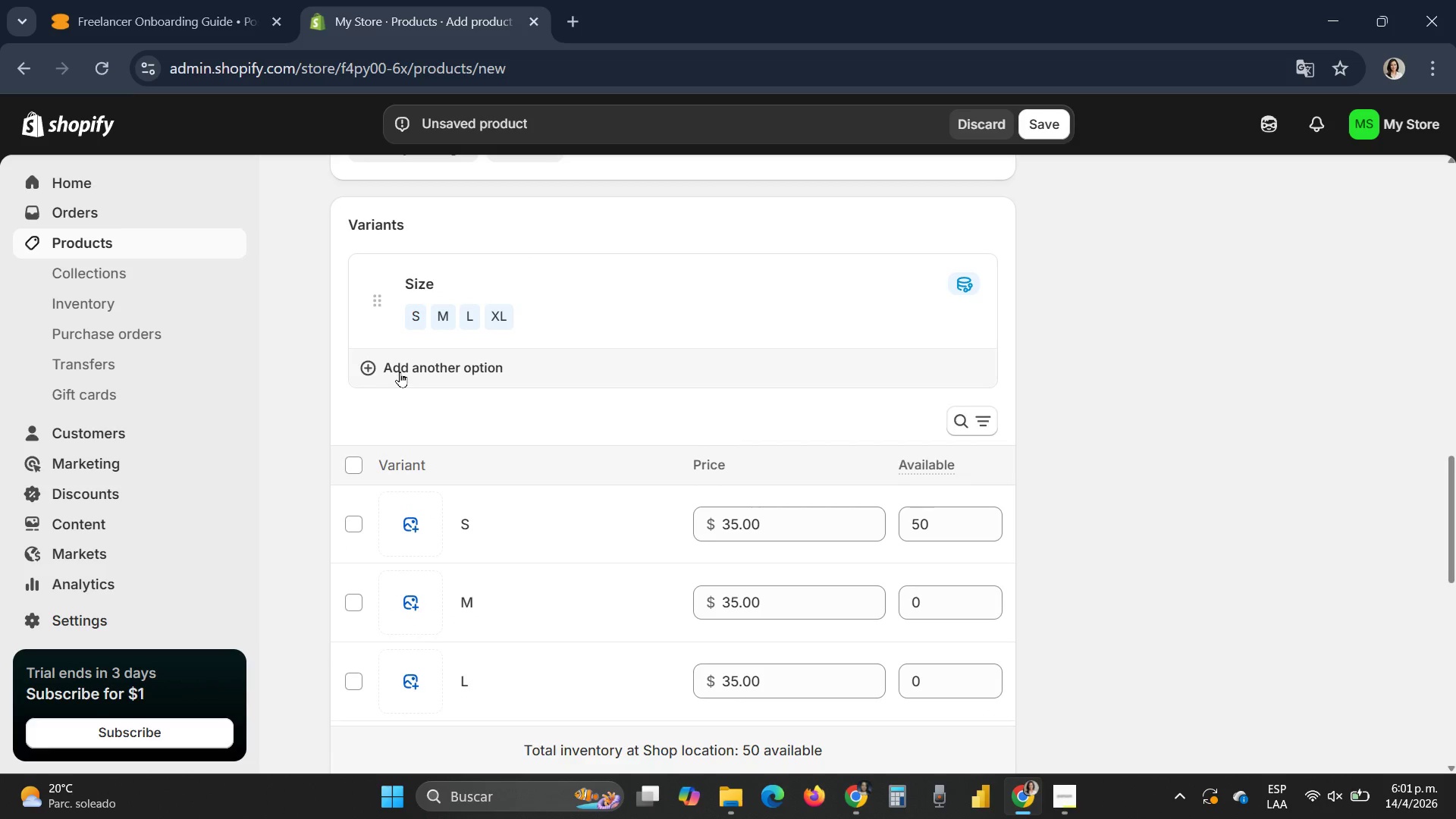 
left_click([400, 372])
 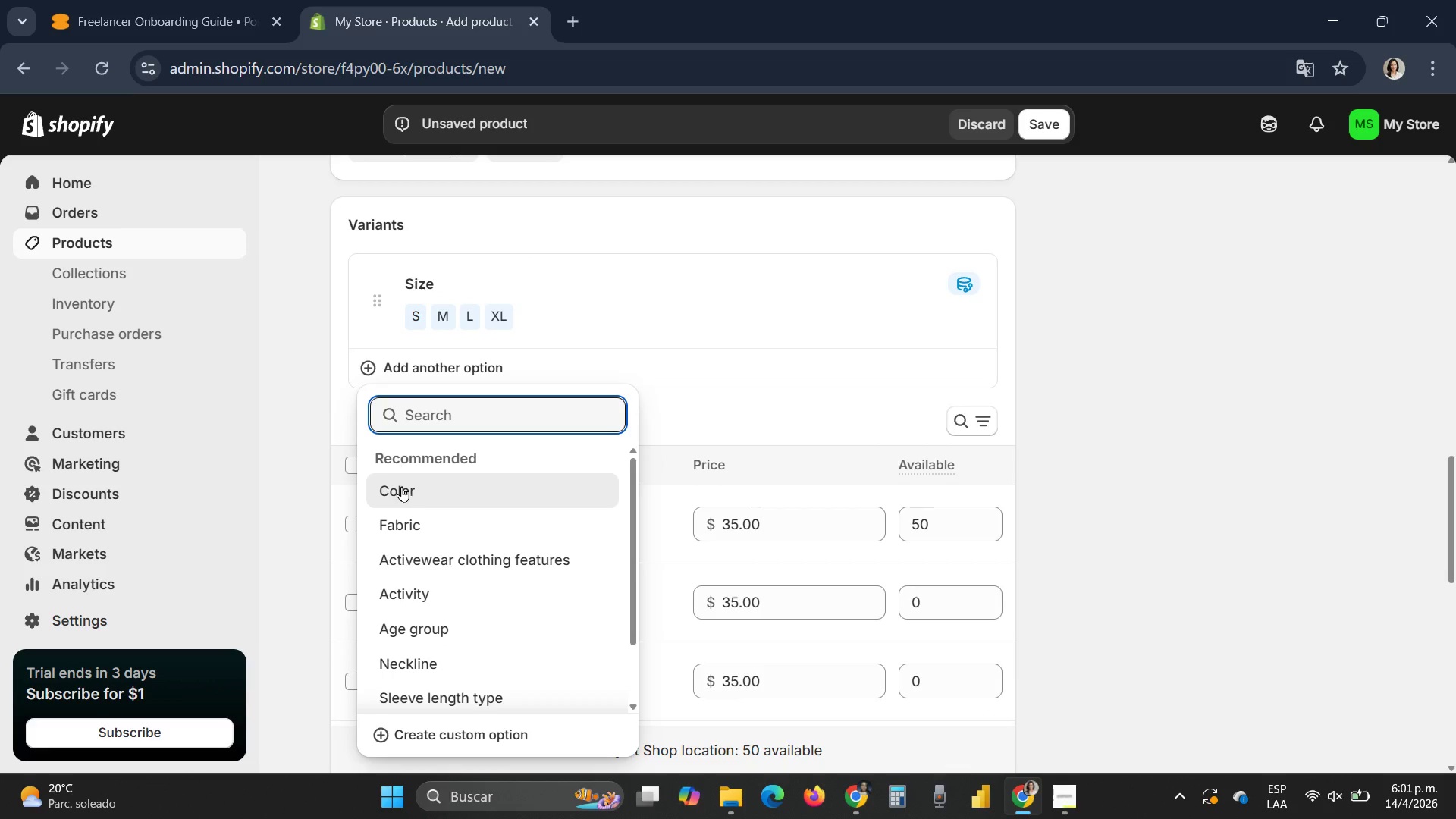 
left_click([400, 494])
 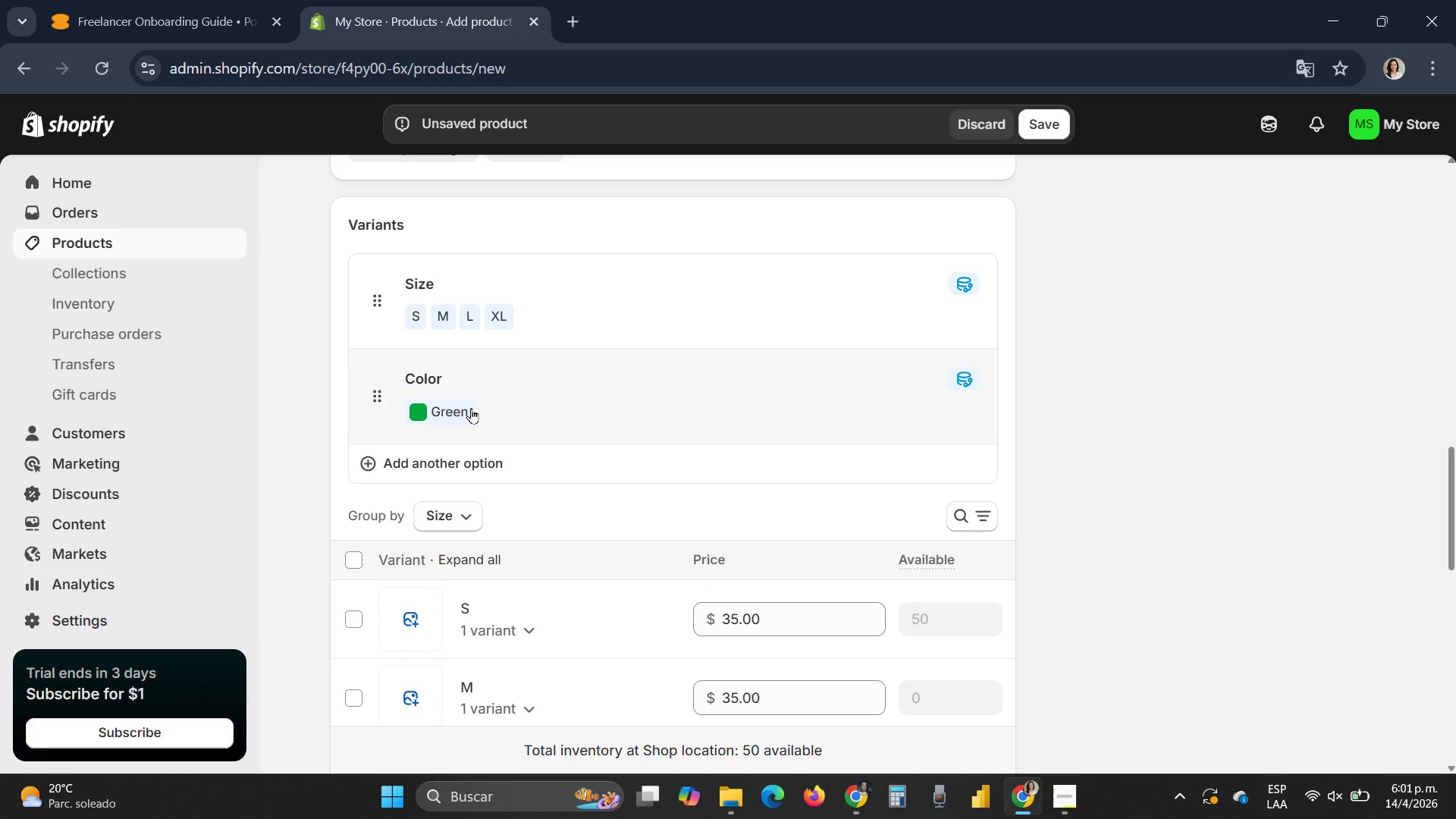 
left_click([469, 411])
 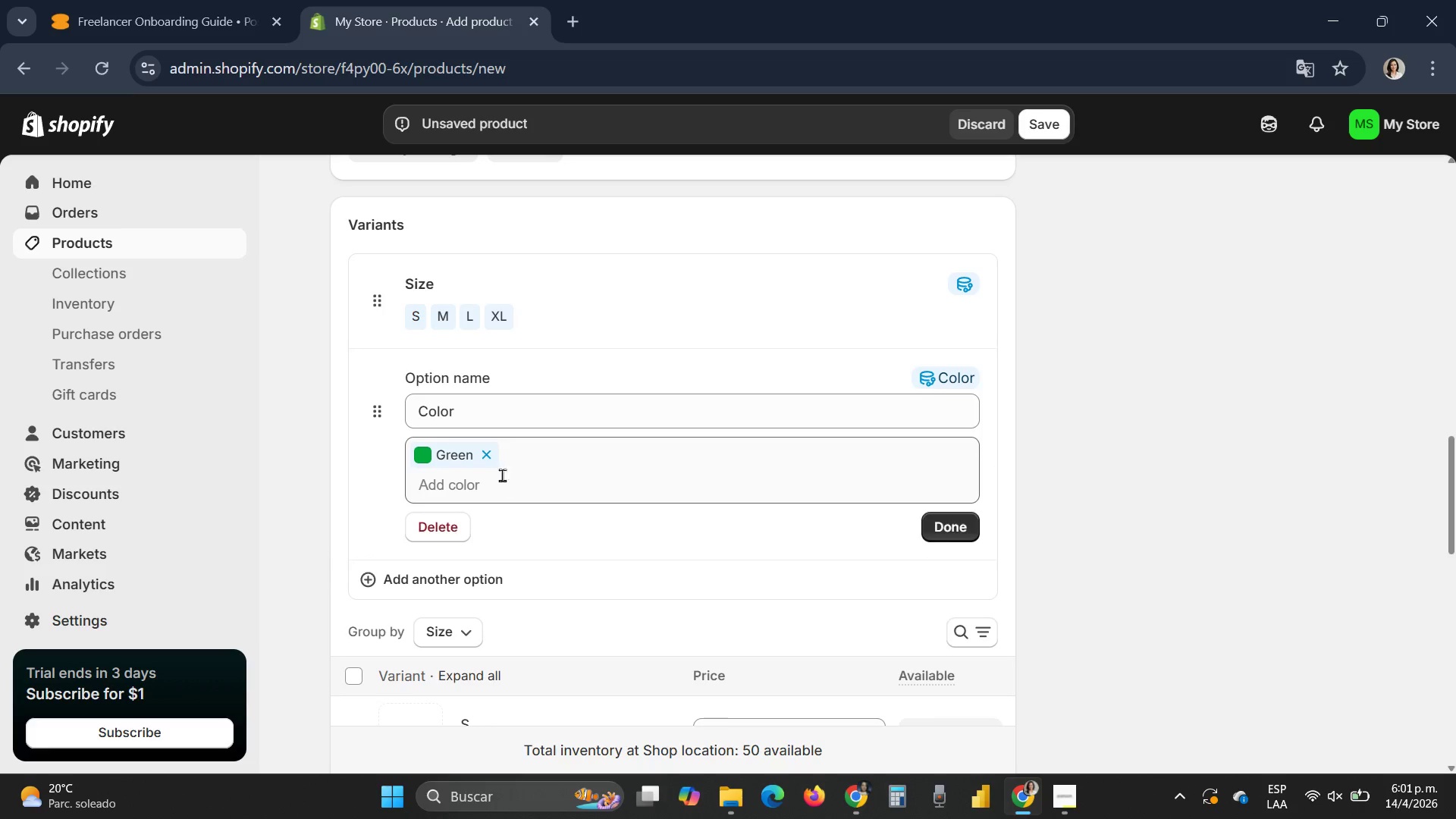 
left_click([488, 453])
 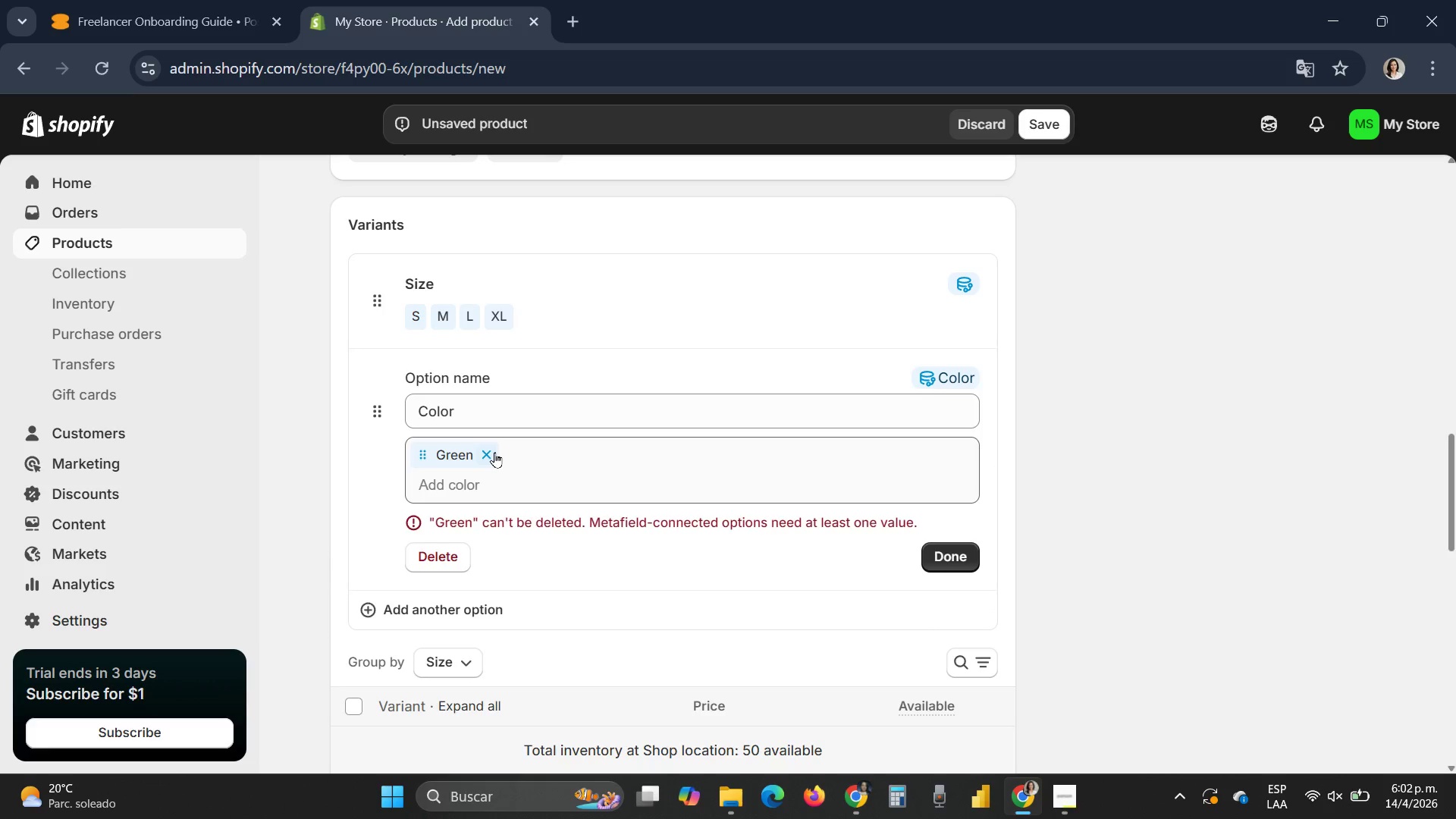 
left_click([528, 455])
 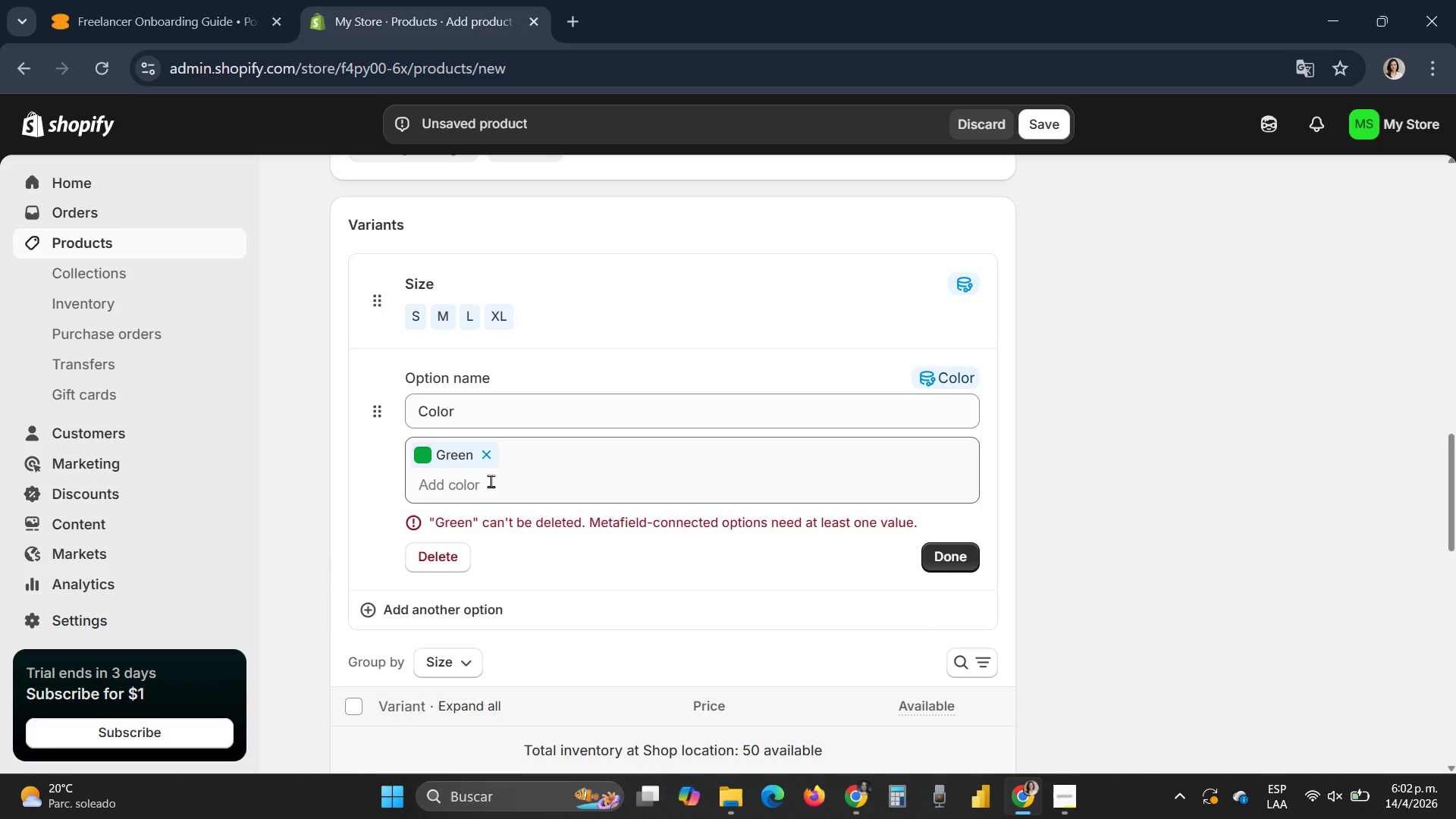 
left_click([491, 487])
 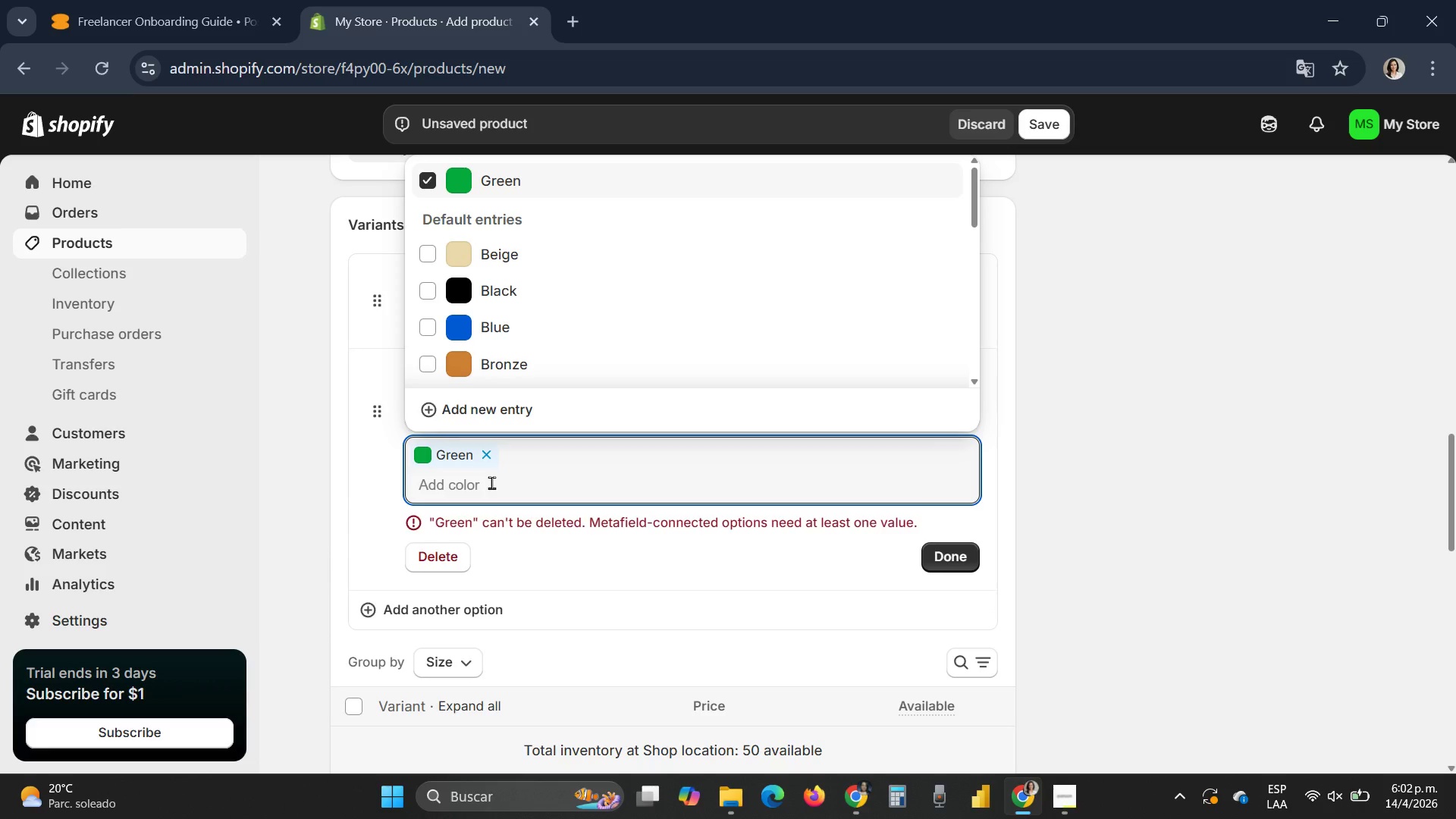 
type(Slote)
 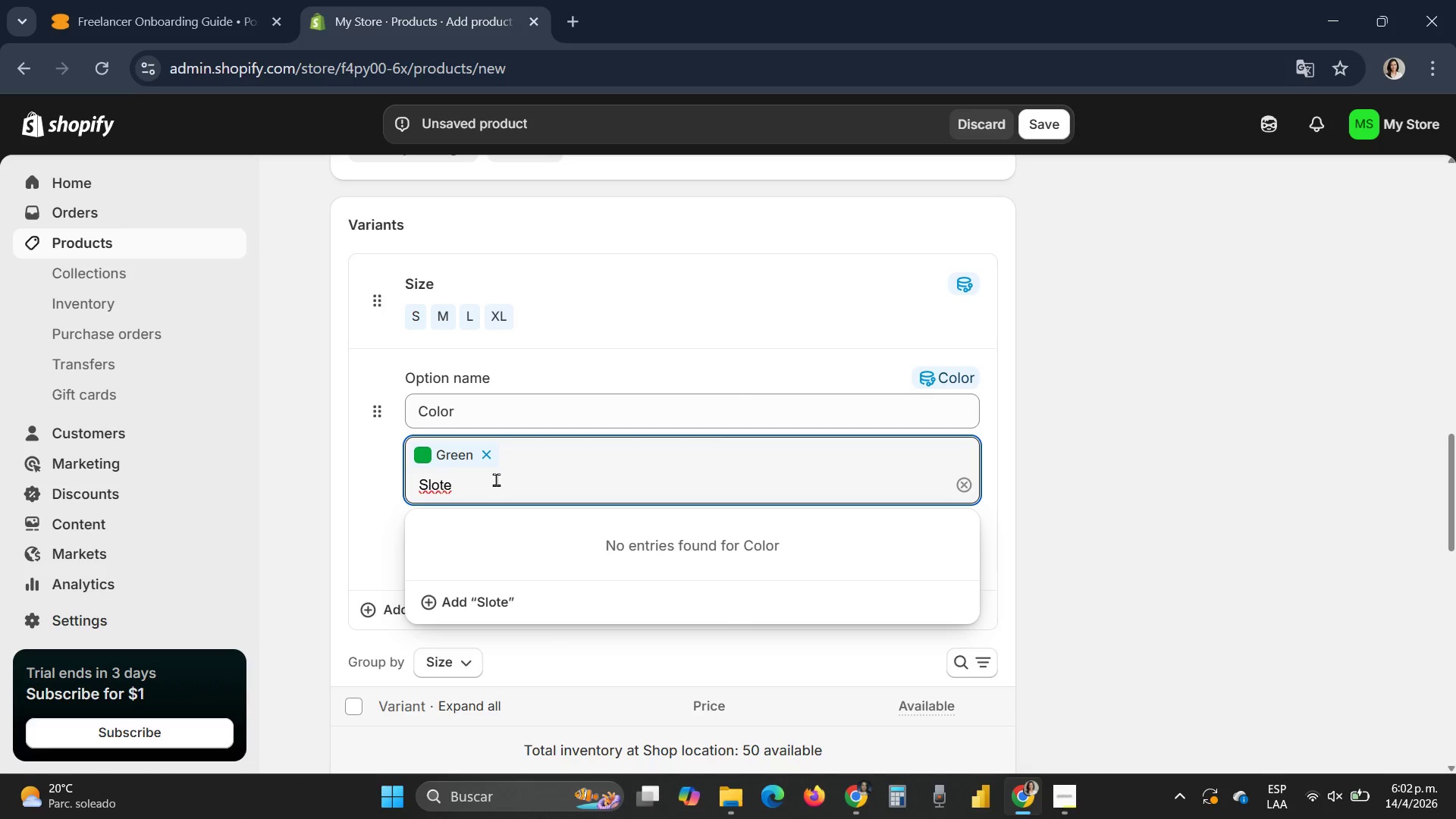 
key(Space)
 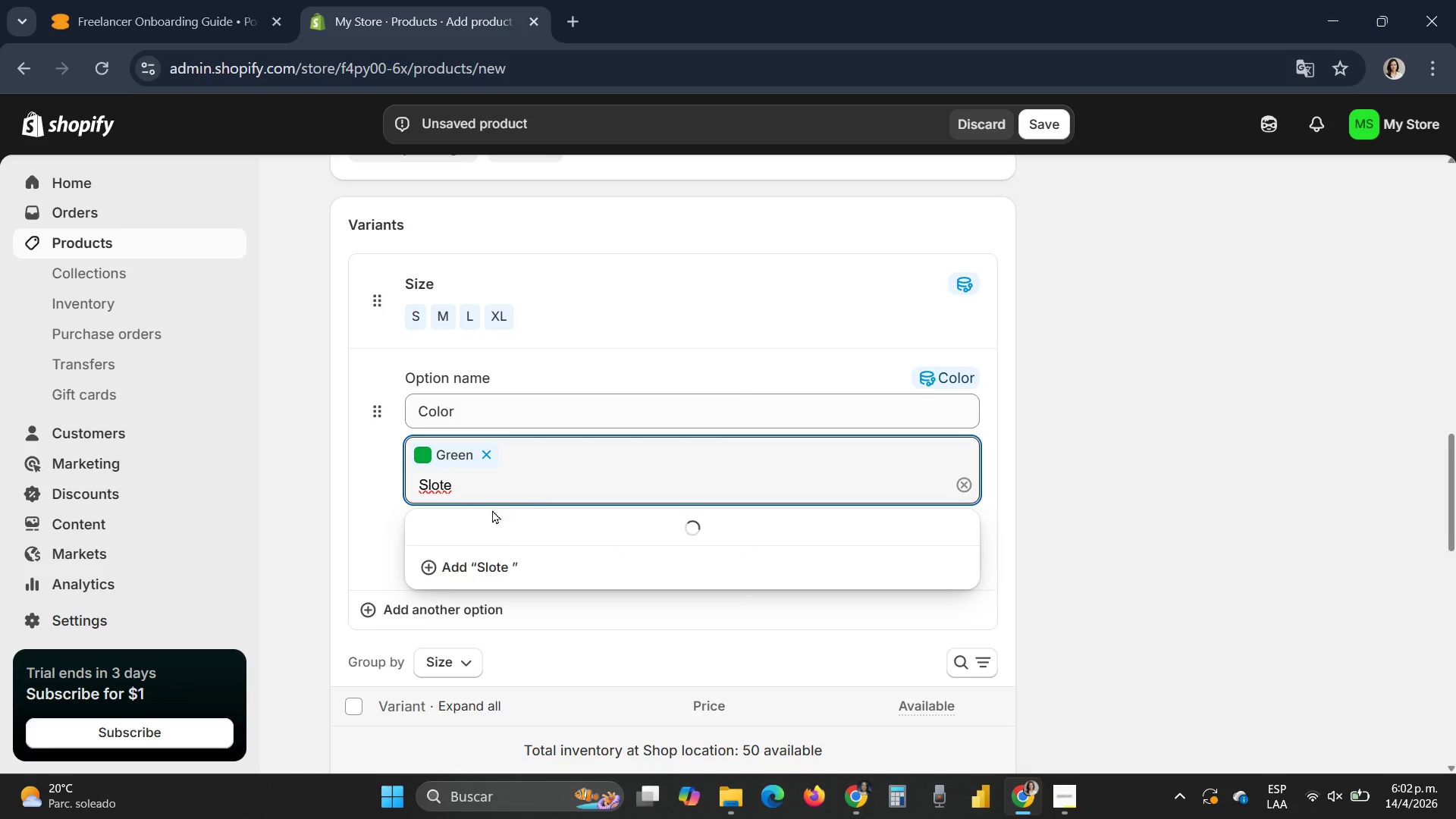 
key(Backspace)
 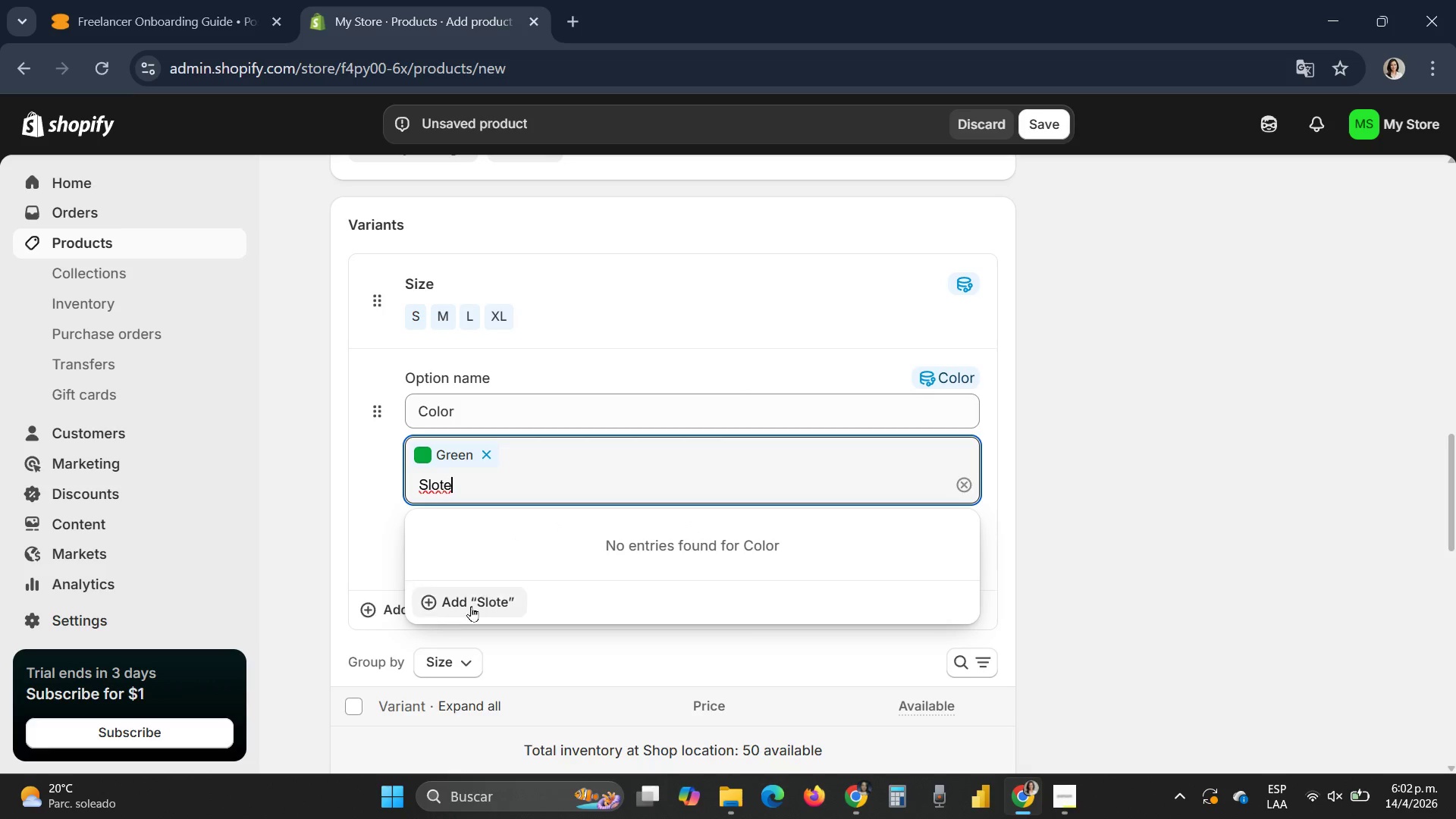 
left_click([470, 602])
 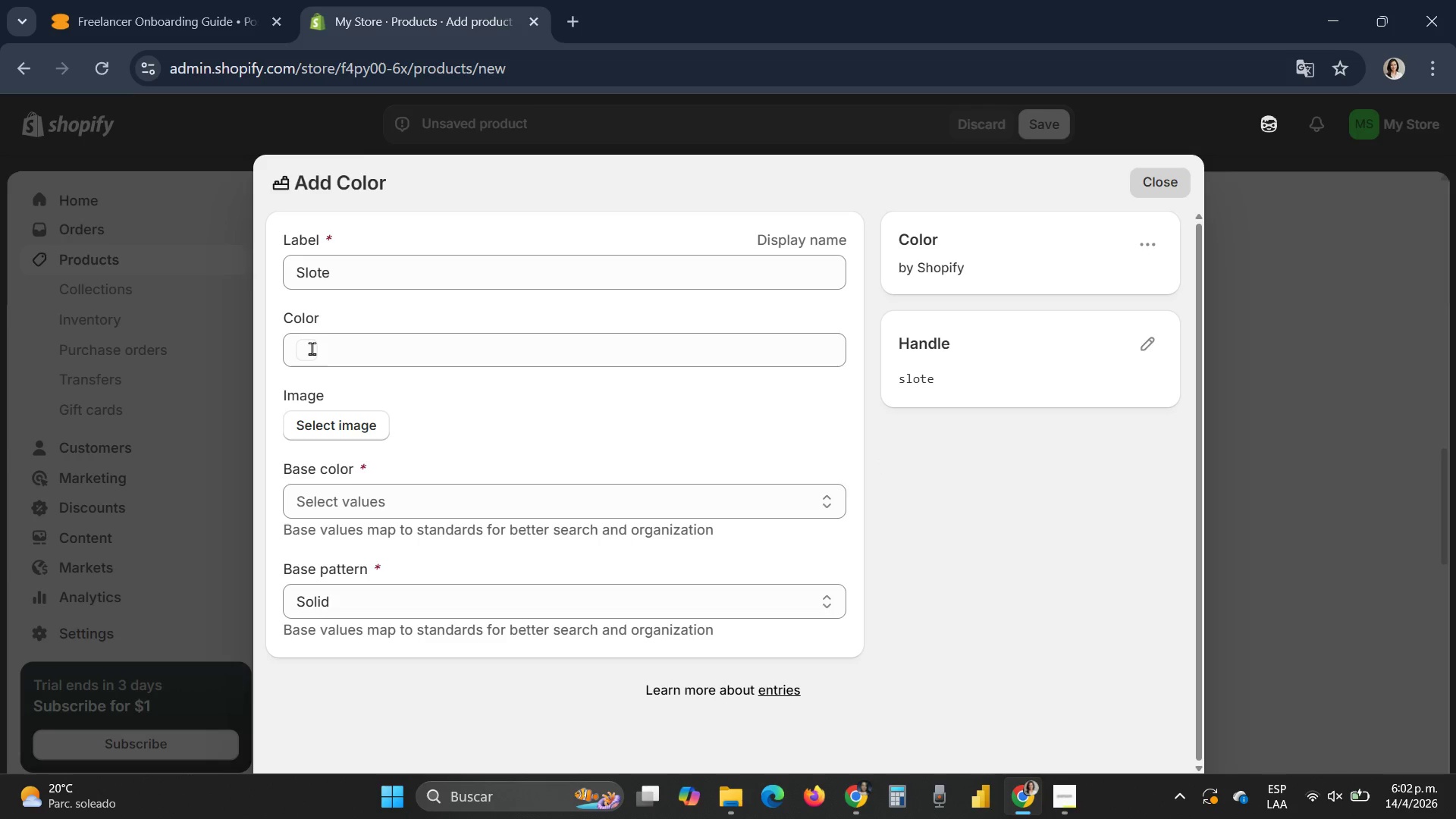 
wait(13.12)
 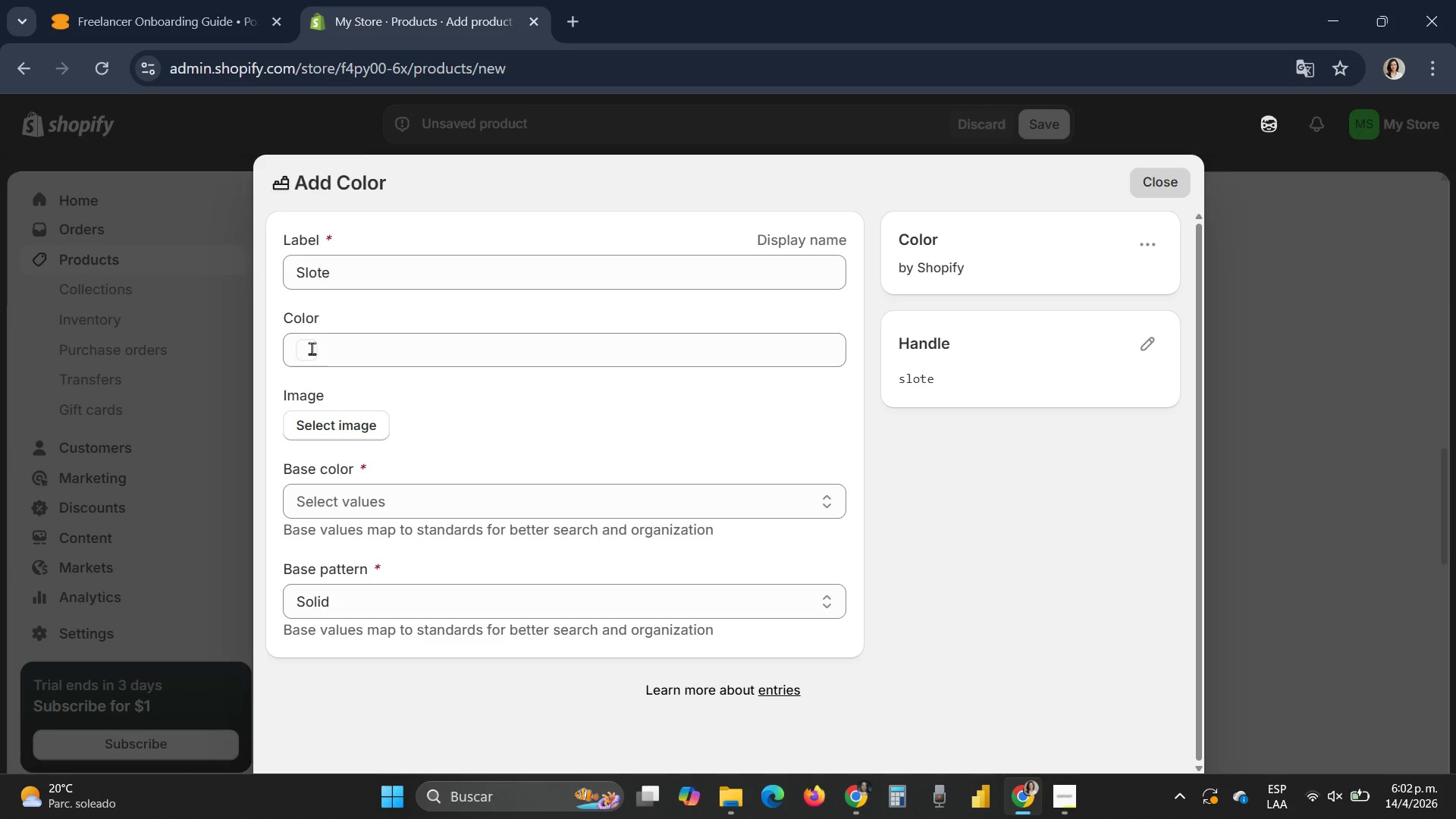 
left_click([379, 364])
 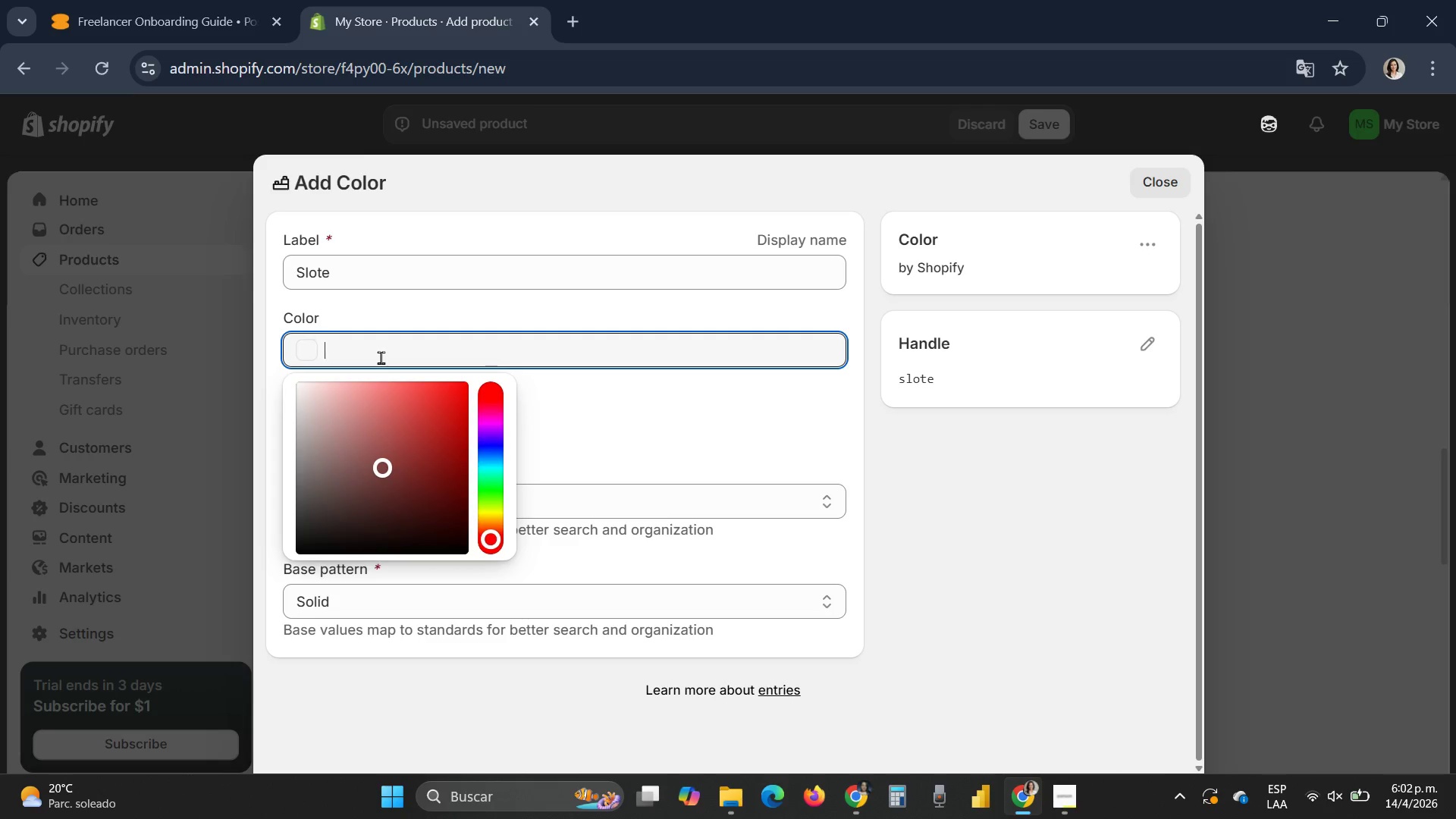 
wait(5.94)
 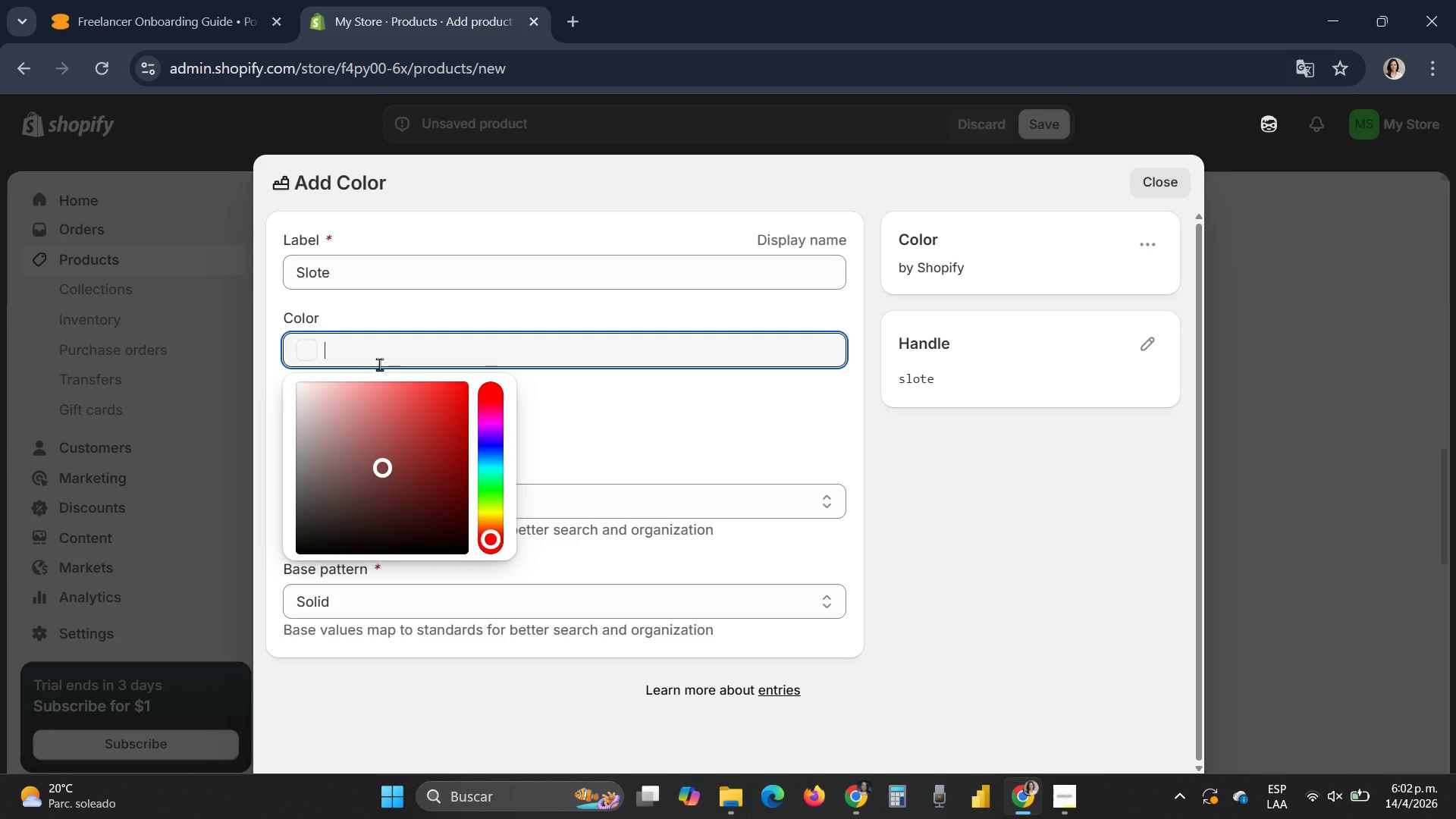 
left_click([443, 413])
 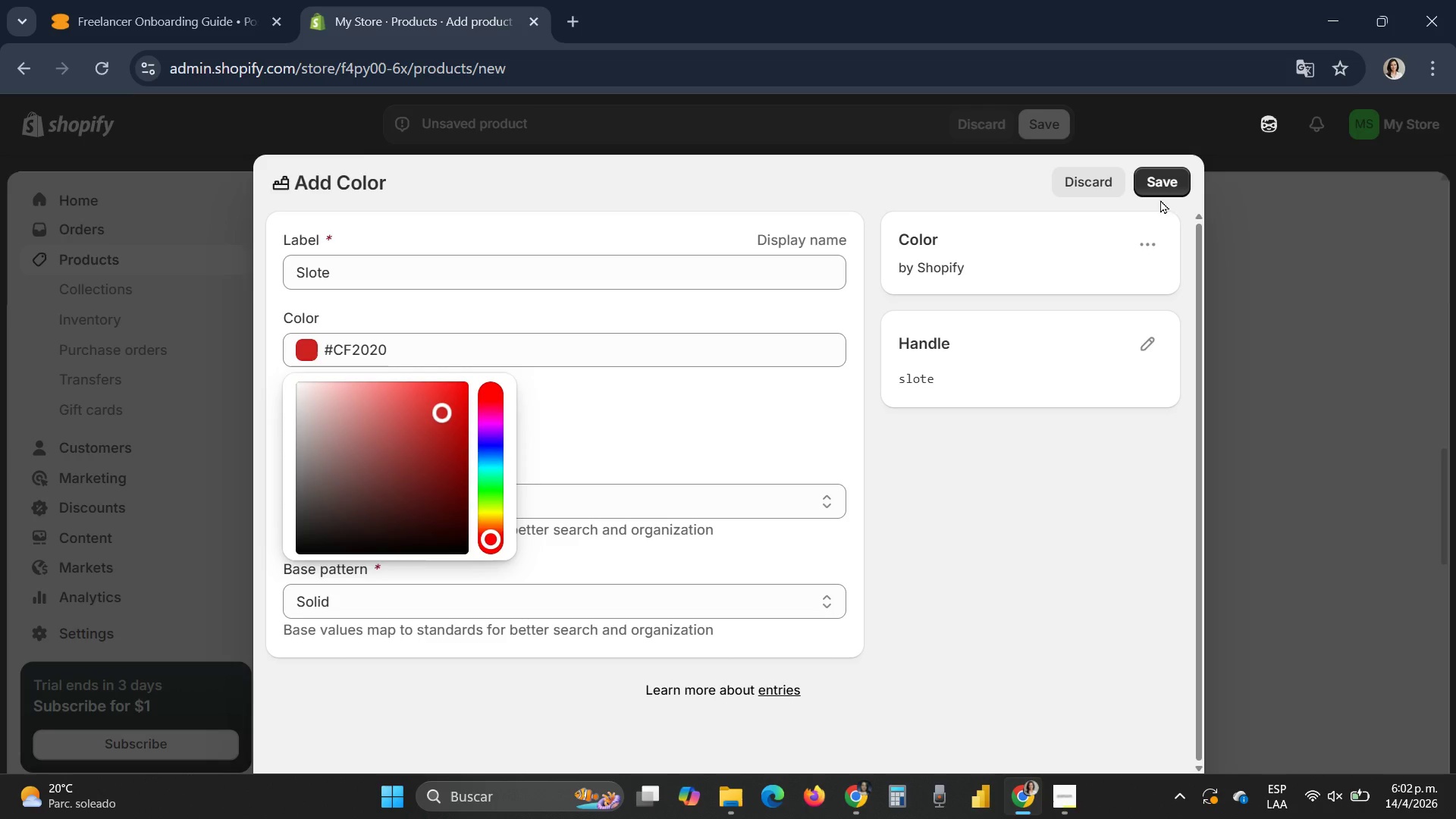 
left_click([1165, 179])
 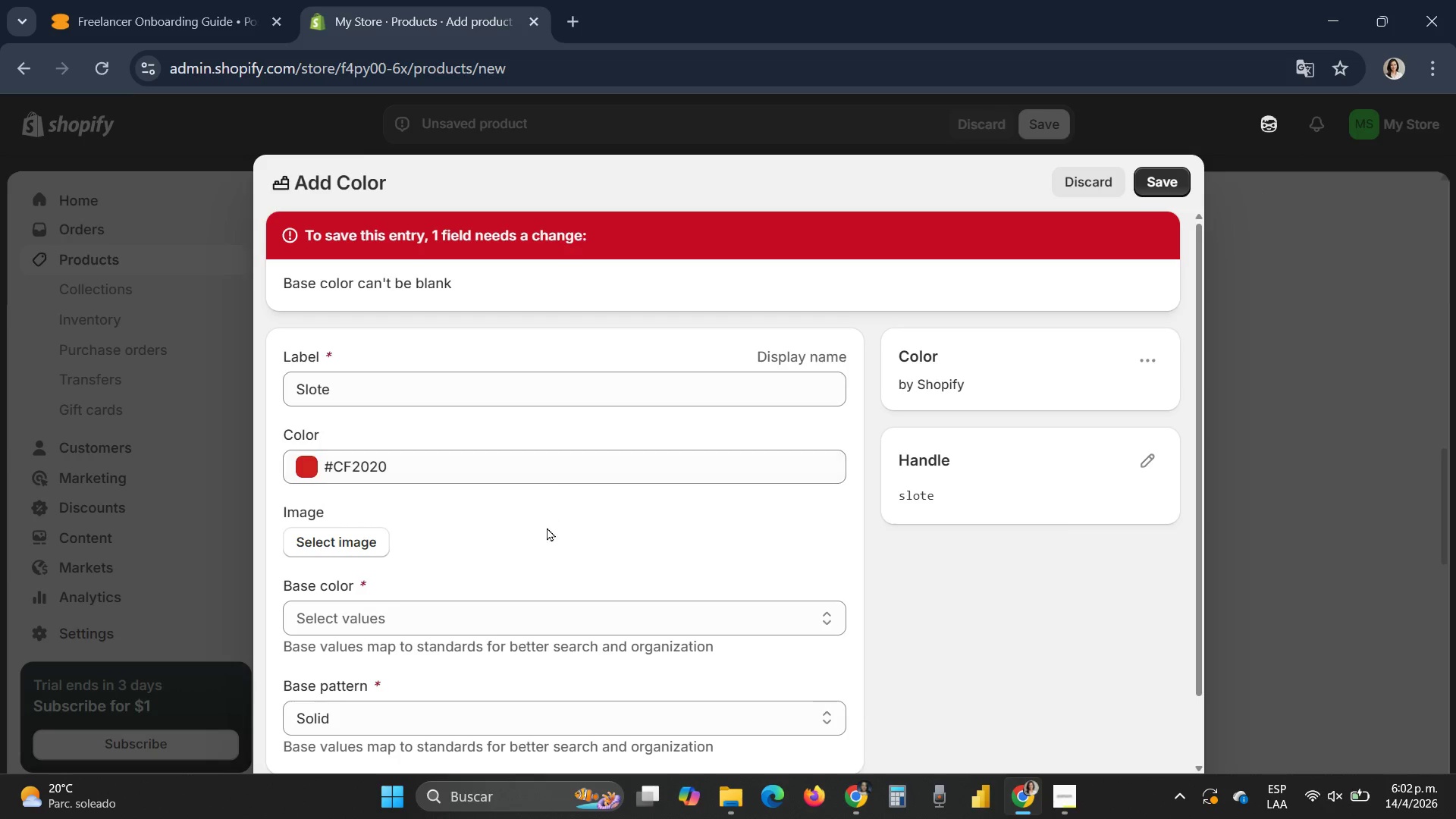 
wait(11.58)
 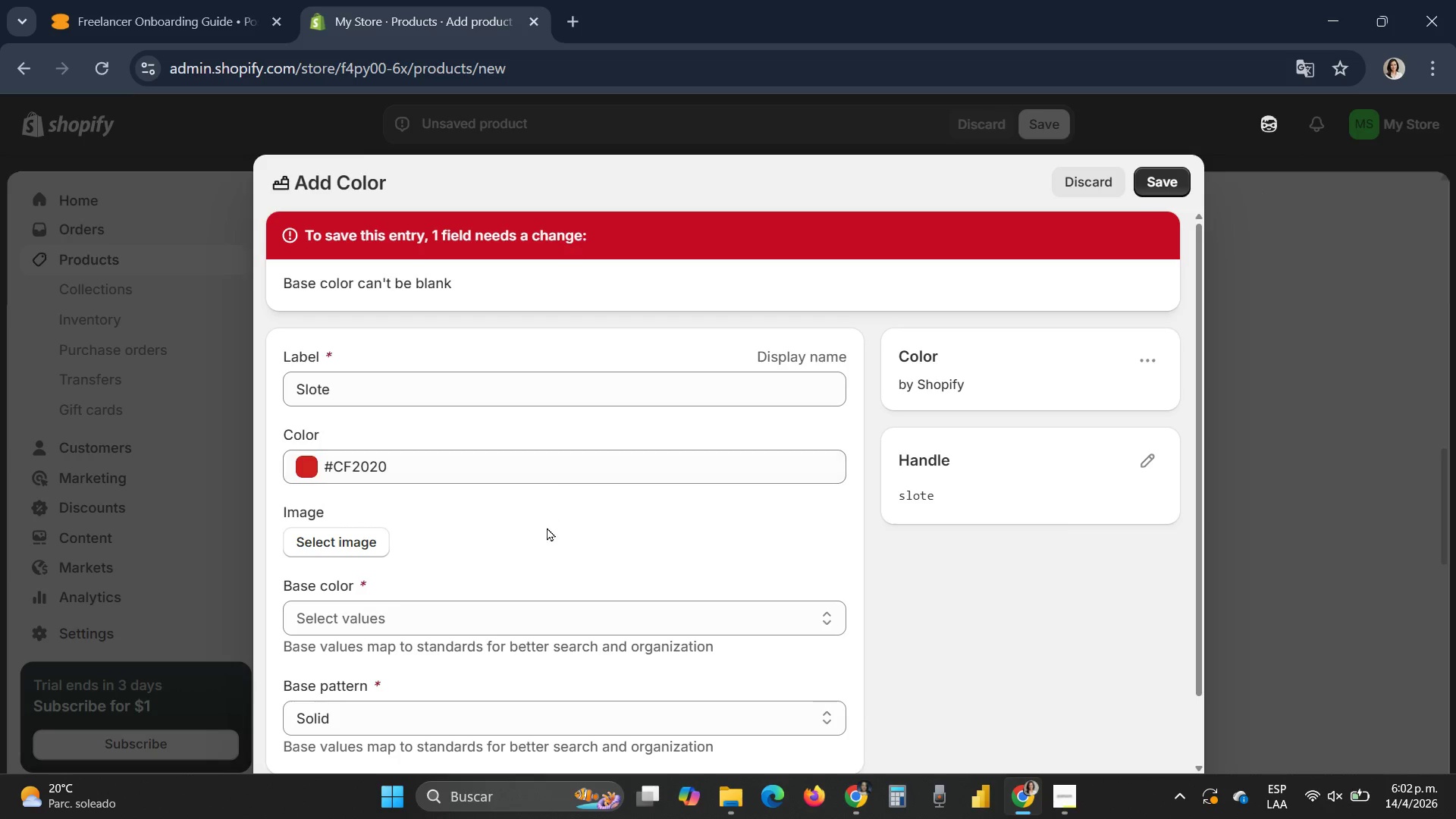 
scroll: coordinate [547, 529], scroll_direction: down, amount: 1.0
 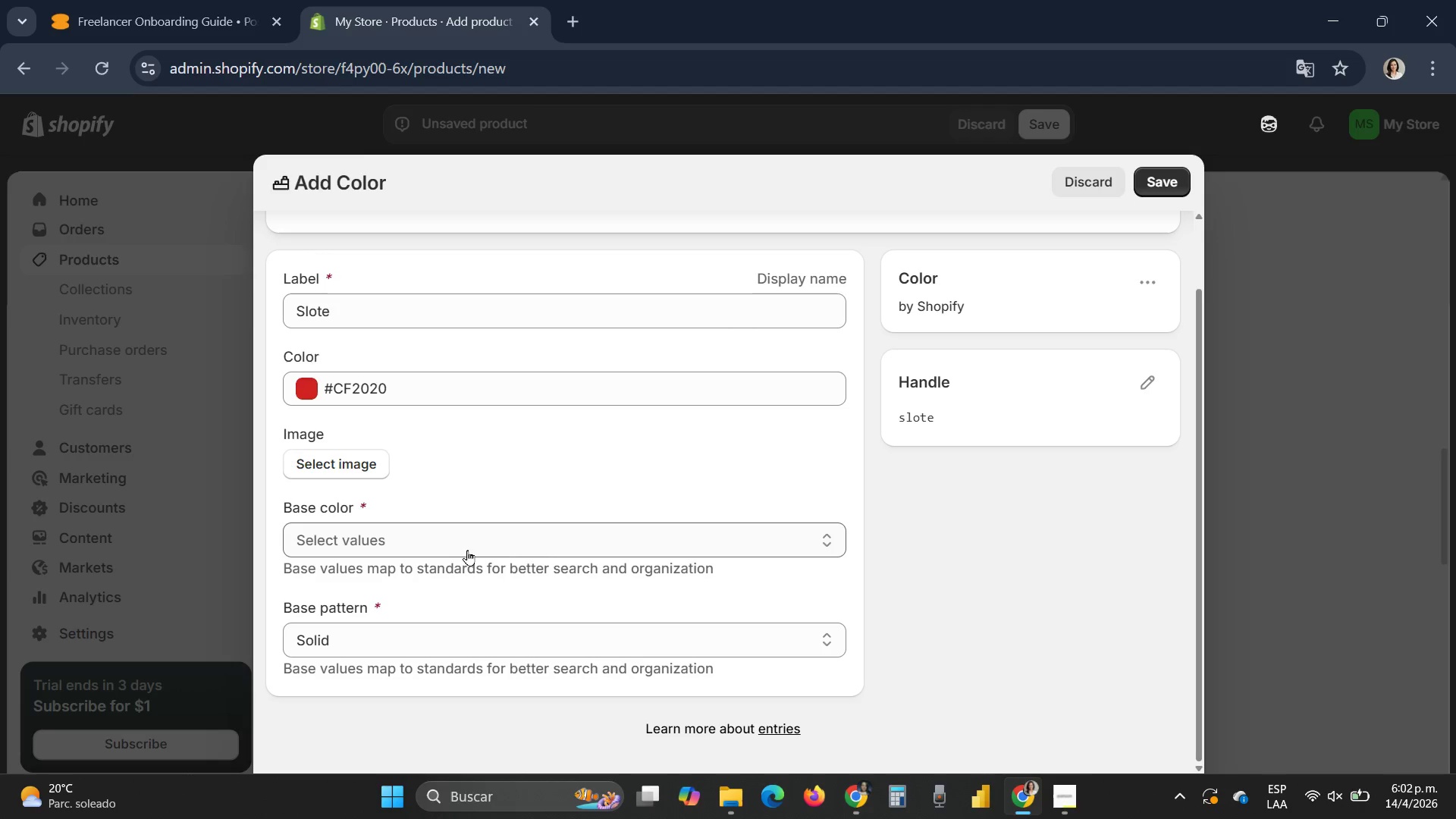 
left_click([472, 546])
 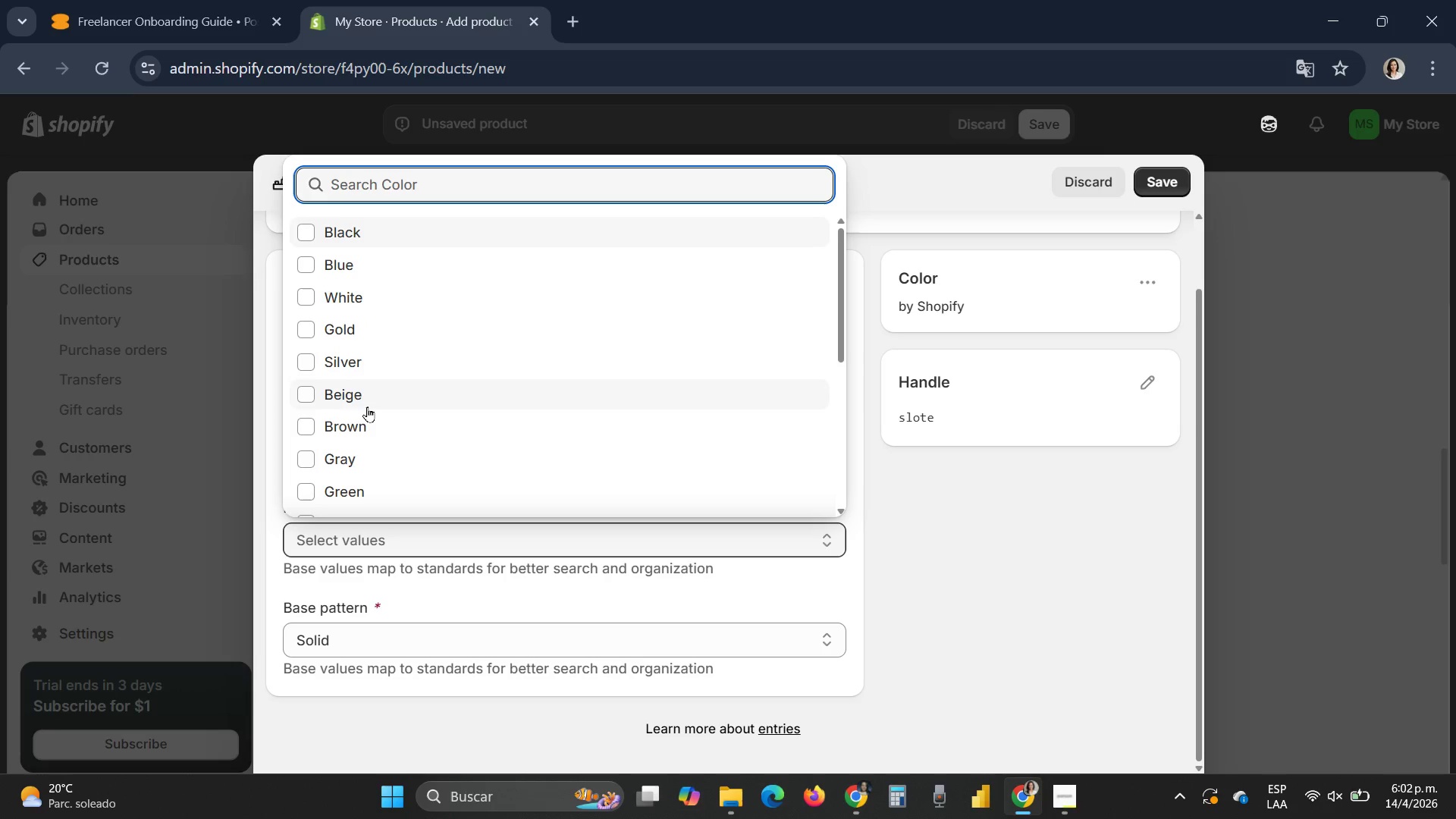 
scroll: coordinate [748, 590], scroll_direction: down, amount: 2.0
 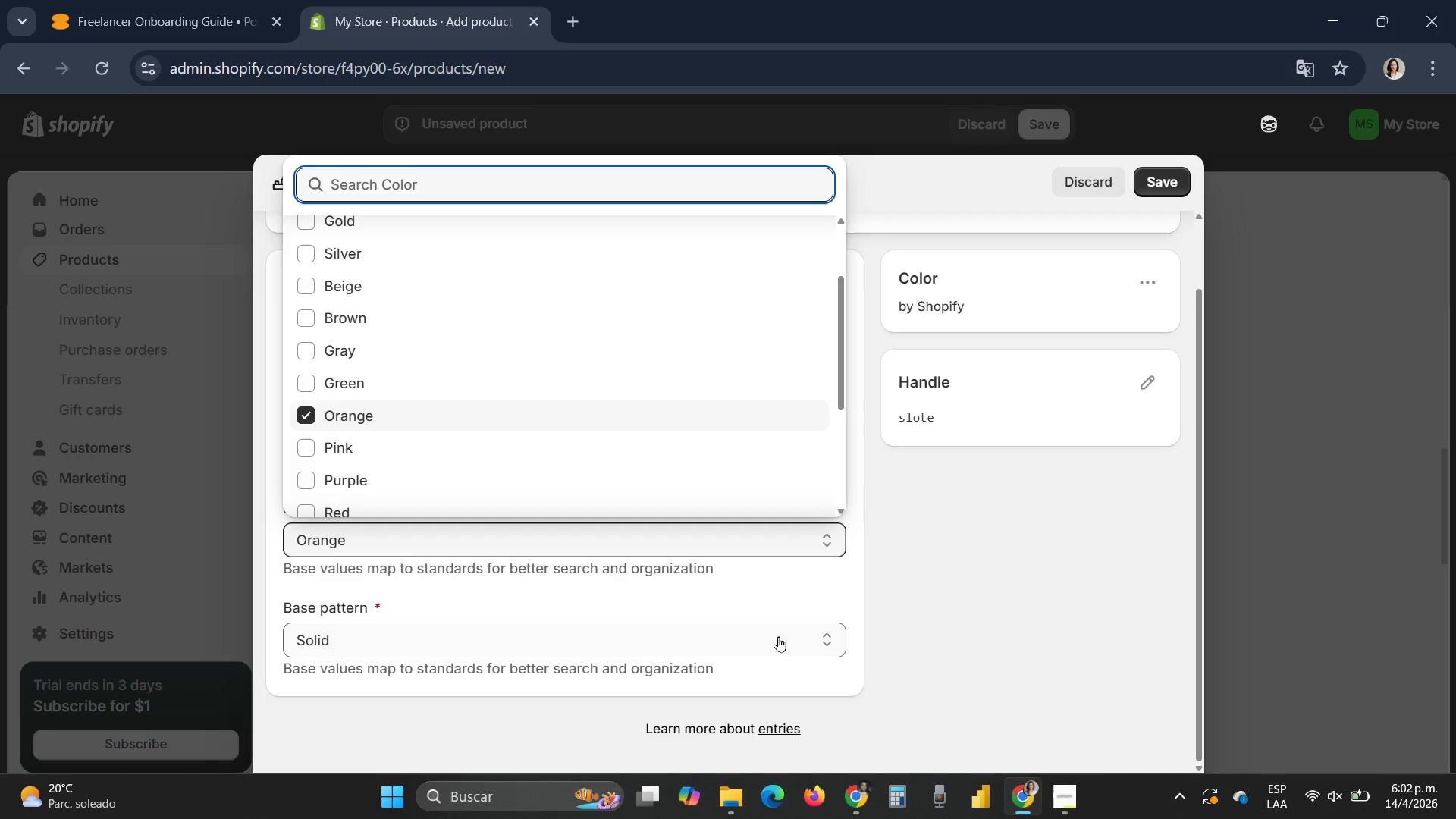 
left_click([908, 585])
 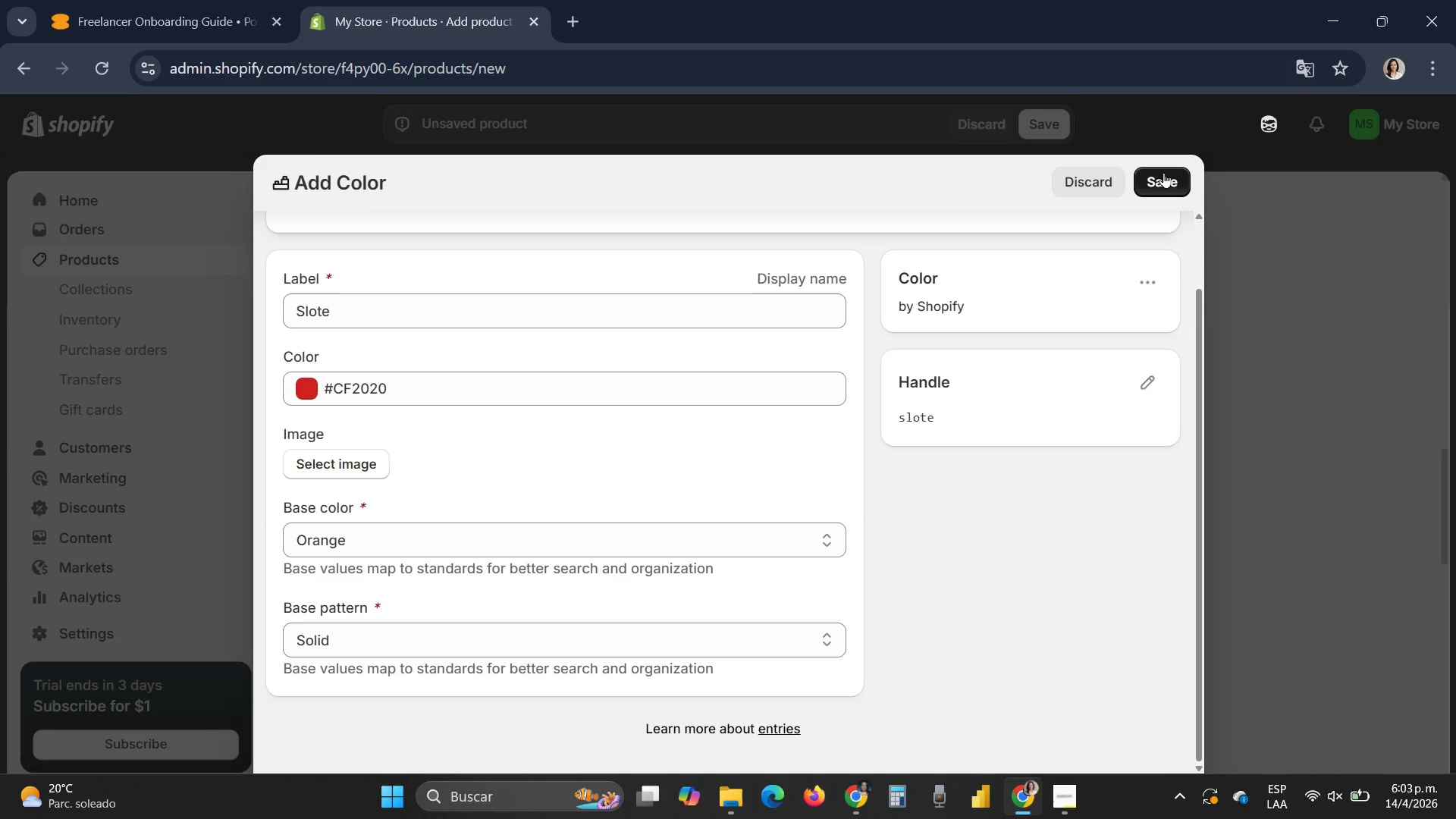 
scroll: coordinate [892, 624], scroll_direction: down, amount: 2.0
 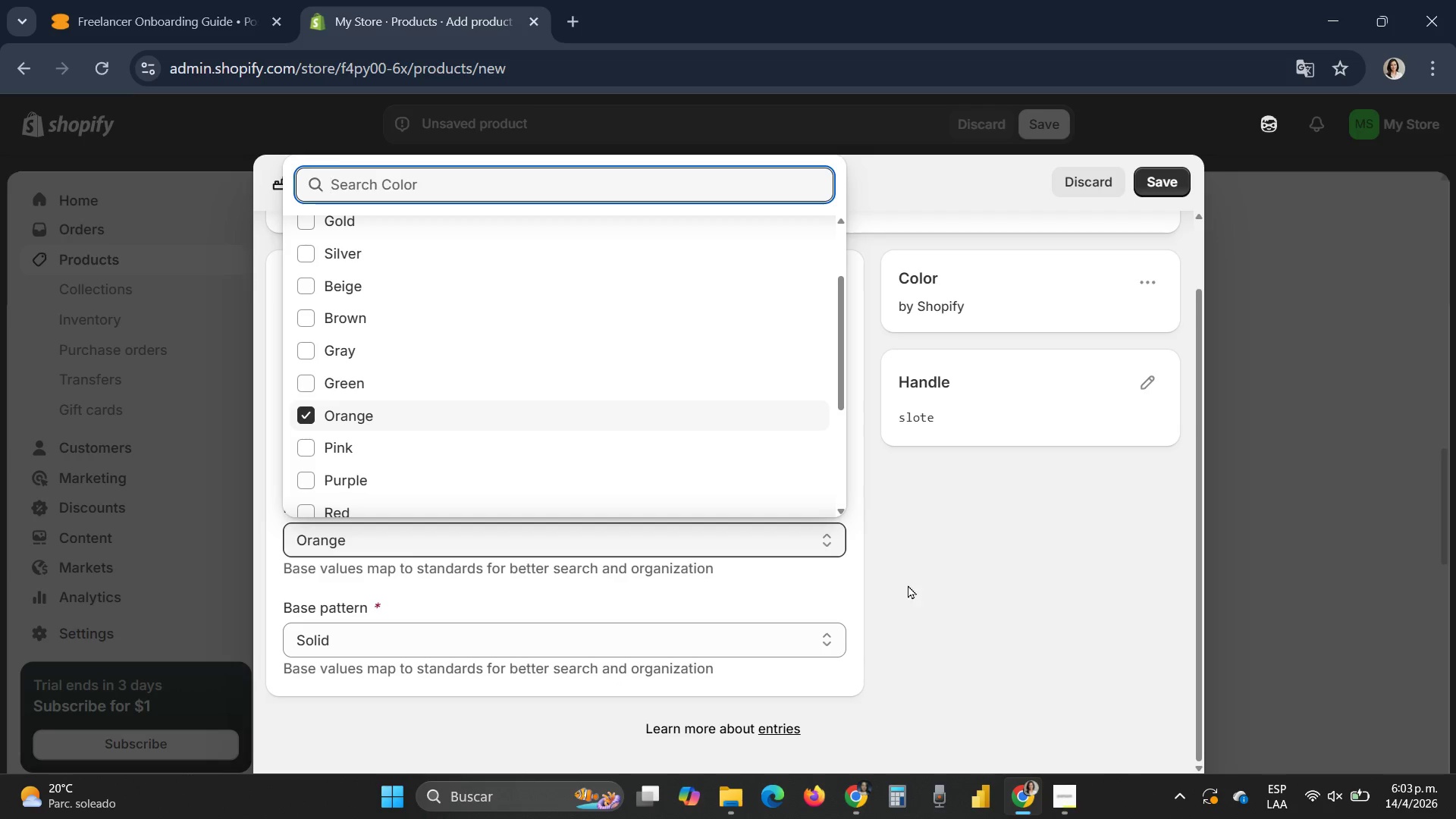 
left_click([1165, 181])
 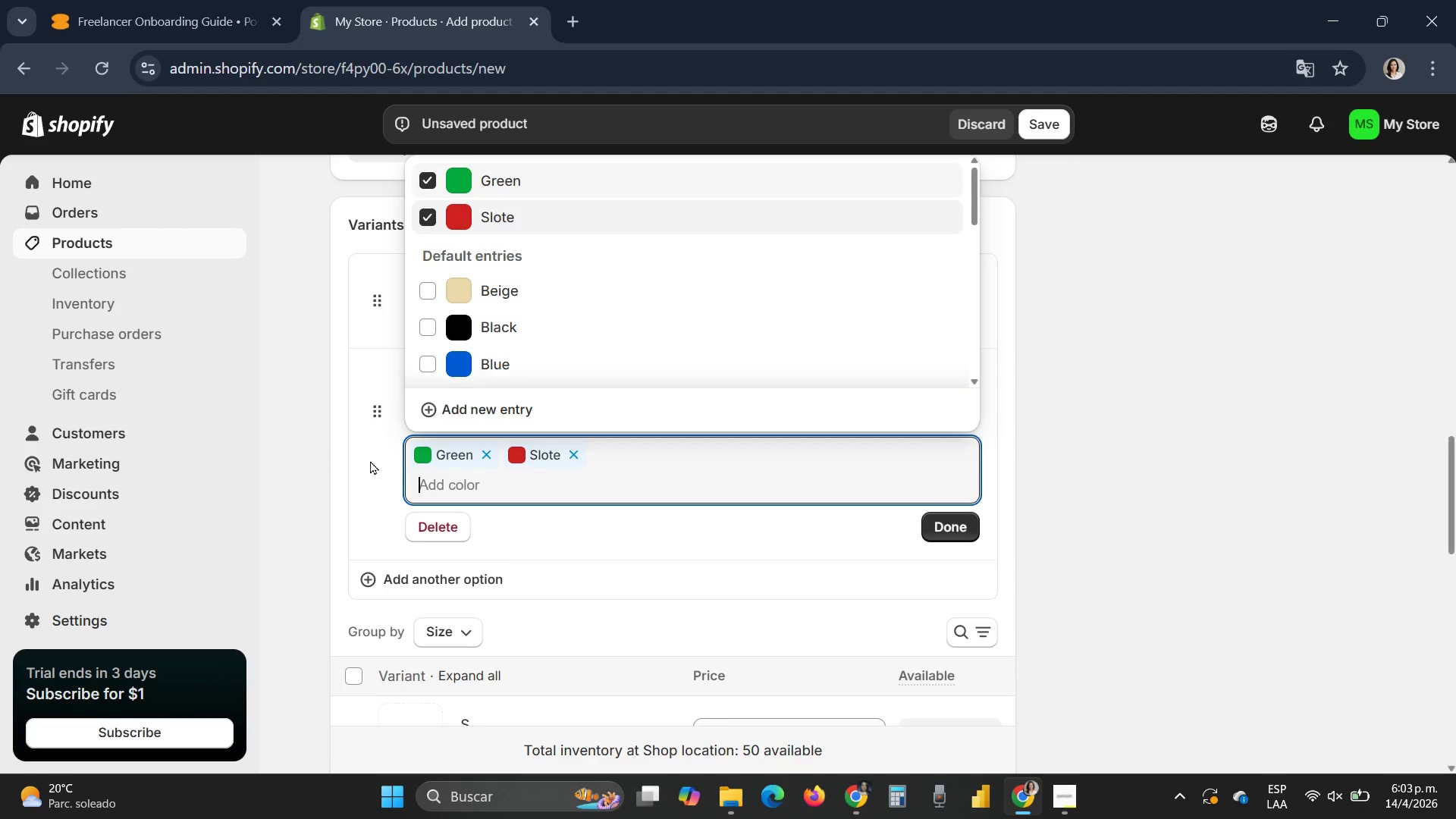 
left_click([489, 451])
 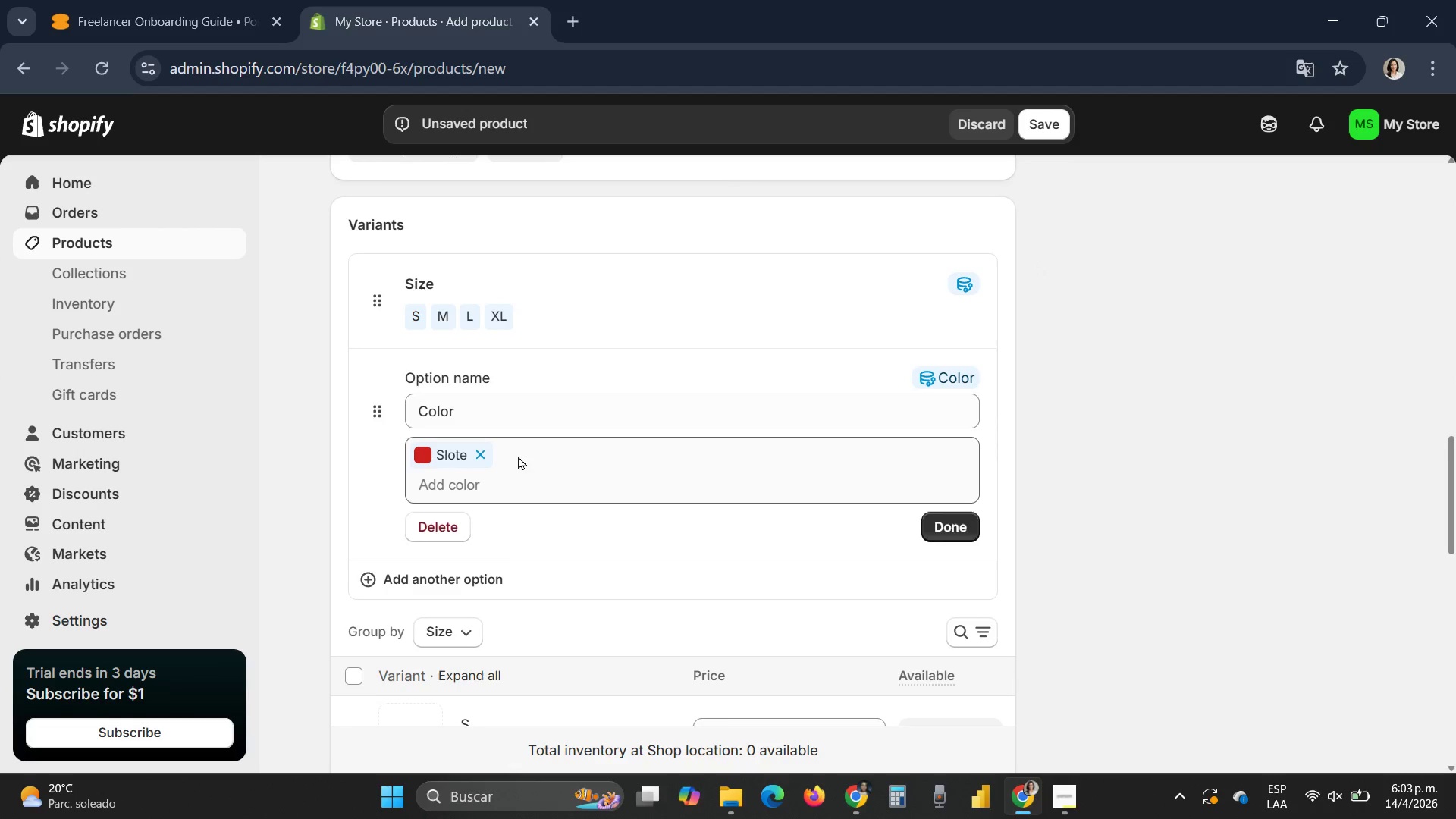 
left_click([481, 485])
 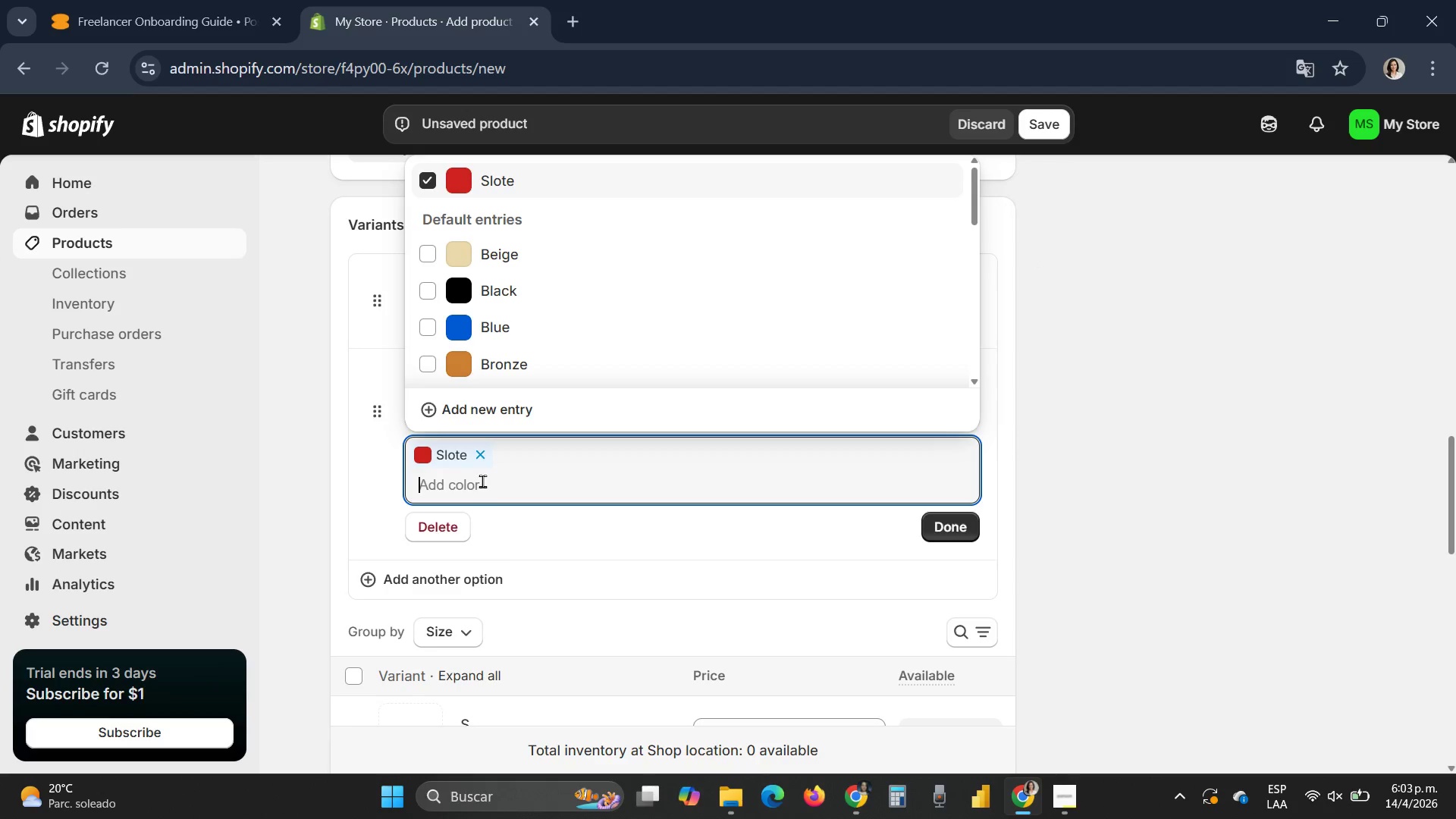 
type(Moss)
 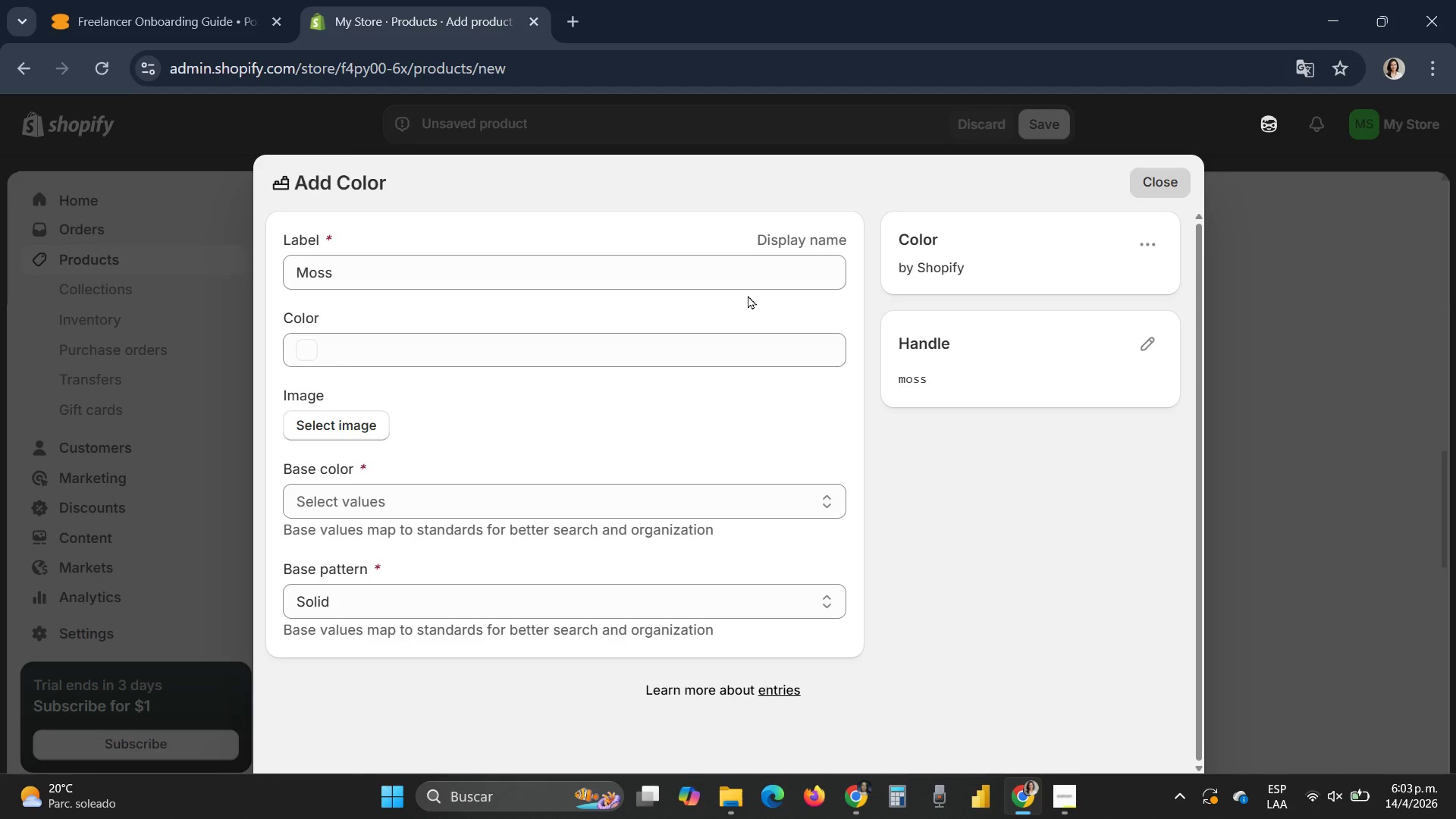 
wait(7.55)
 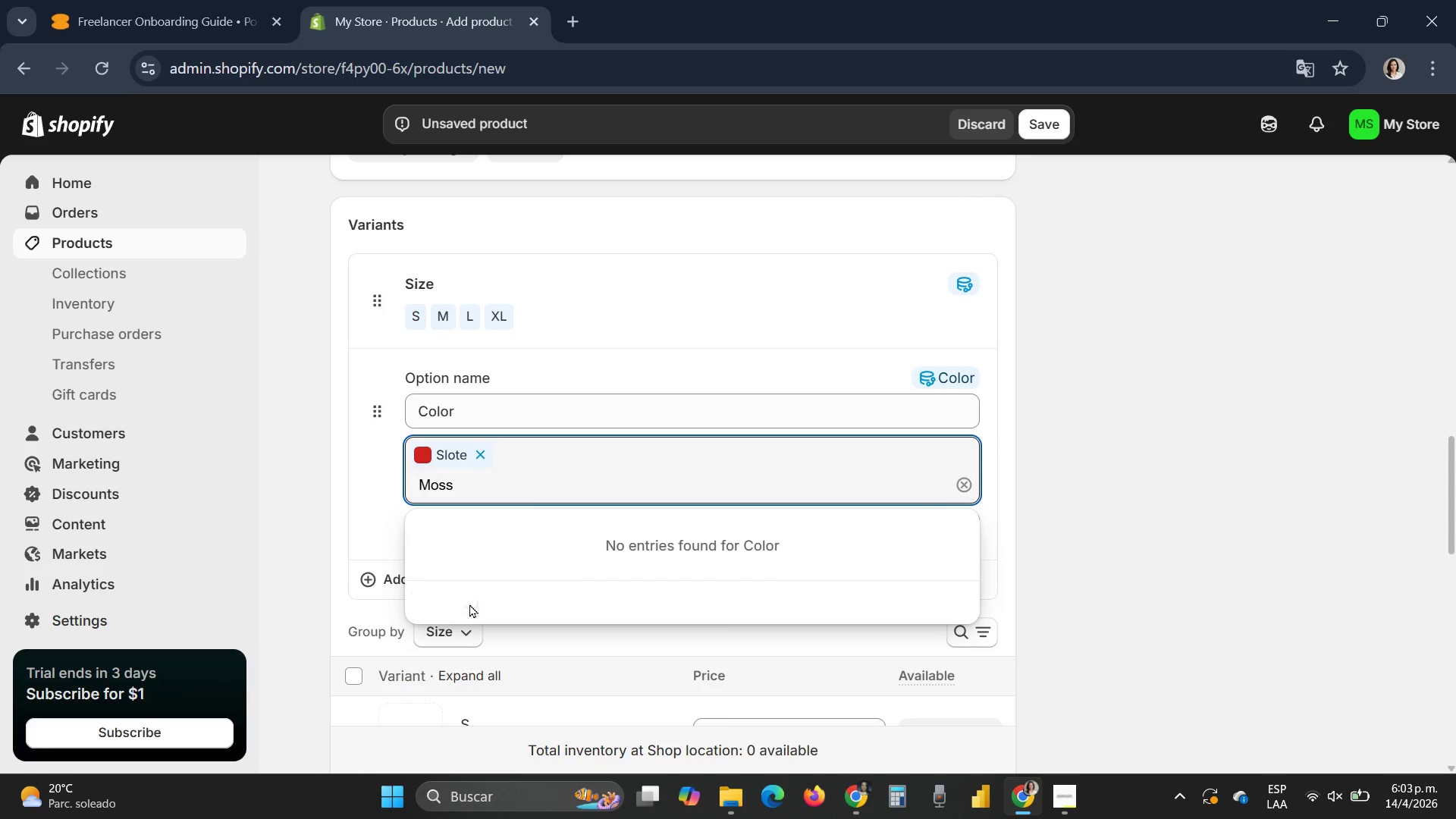 
left_click([316, 354])
 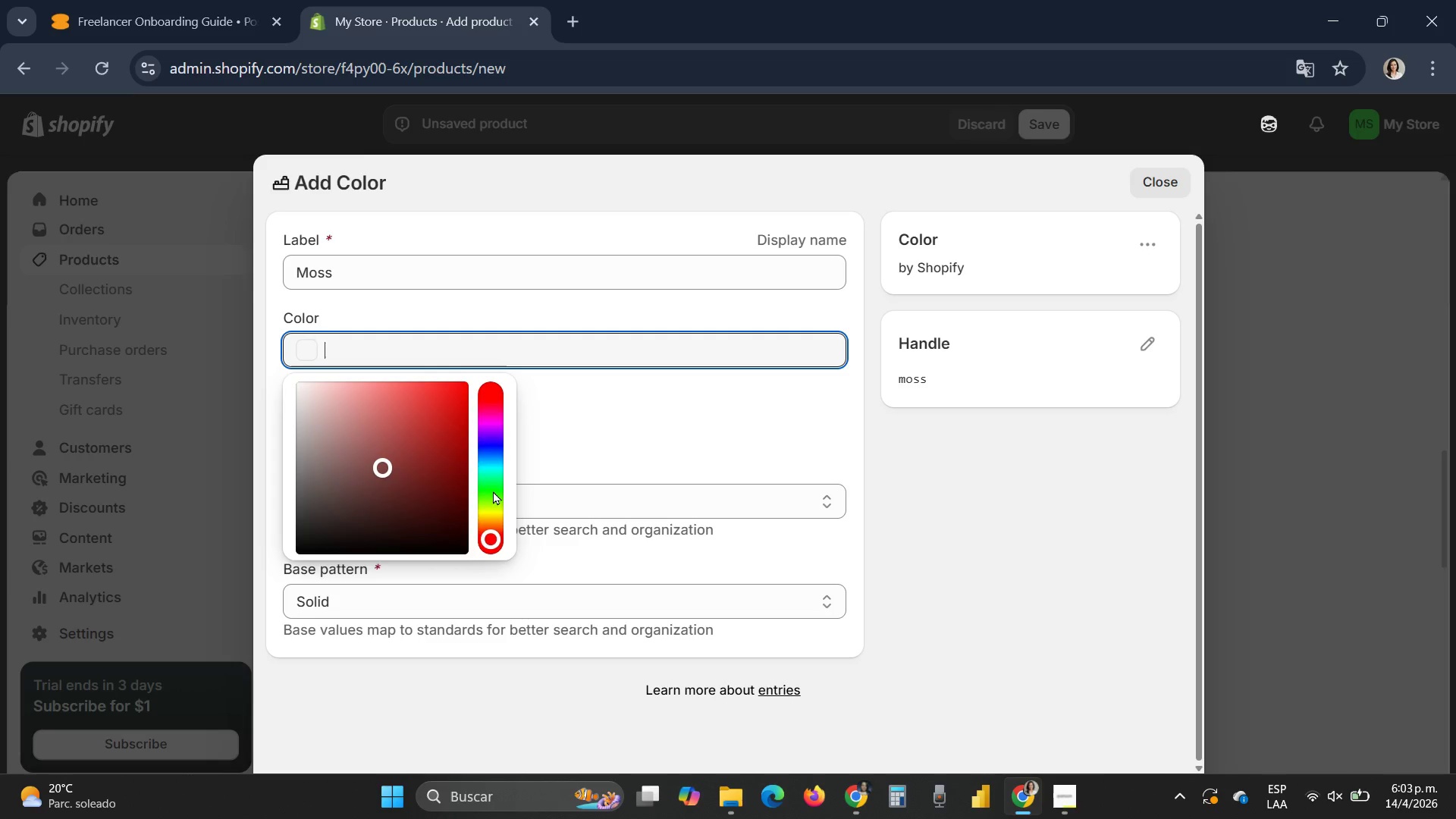 
left_click([491, 479])
 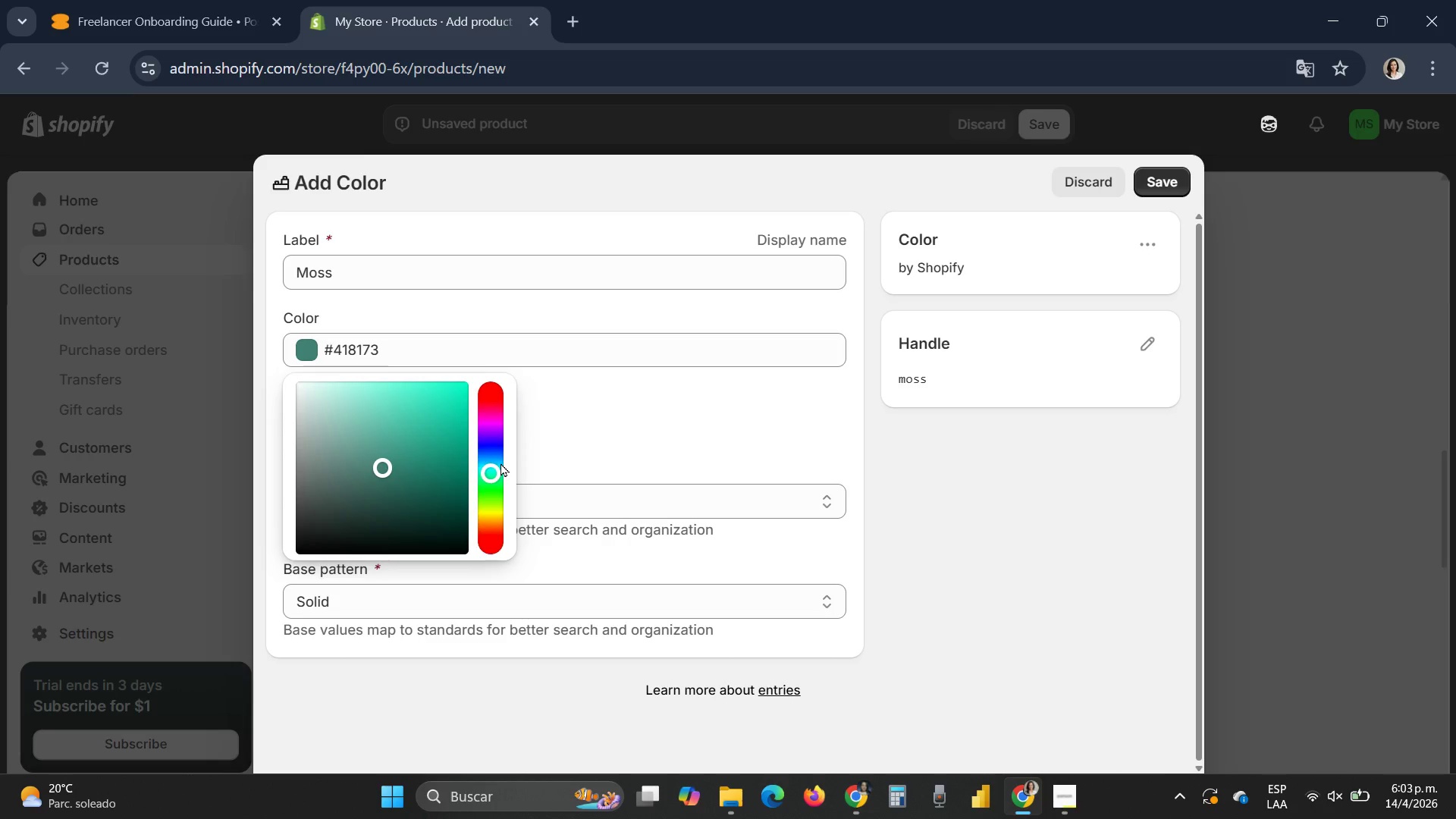 
left_click_drag(start_coordinate=[487, 468], to_coordinate=[490, 485])
 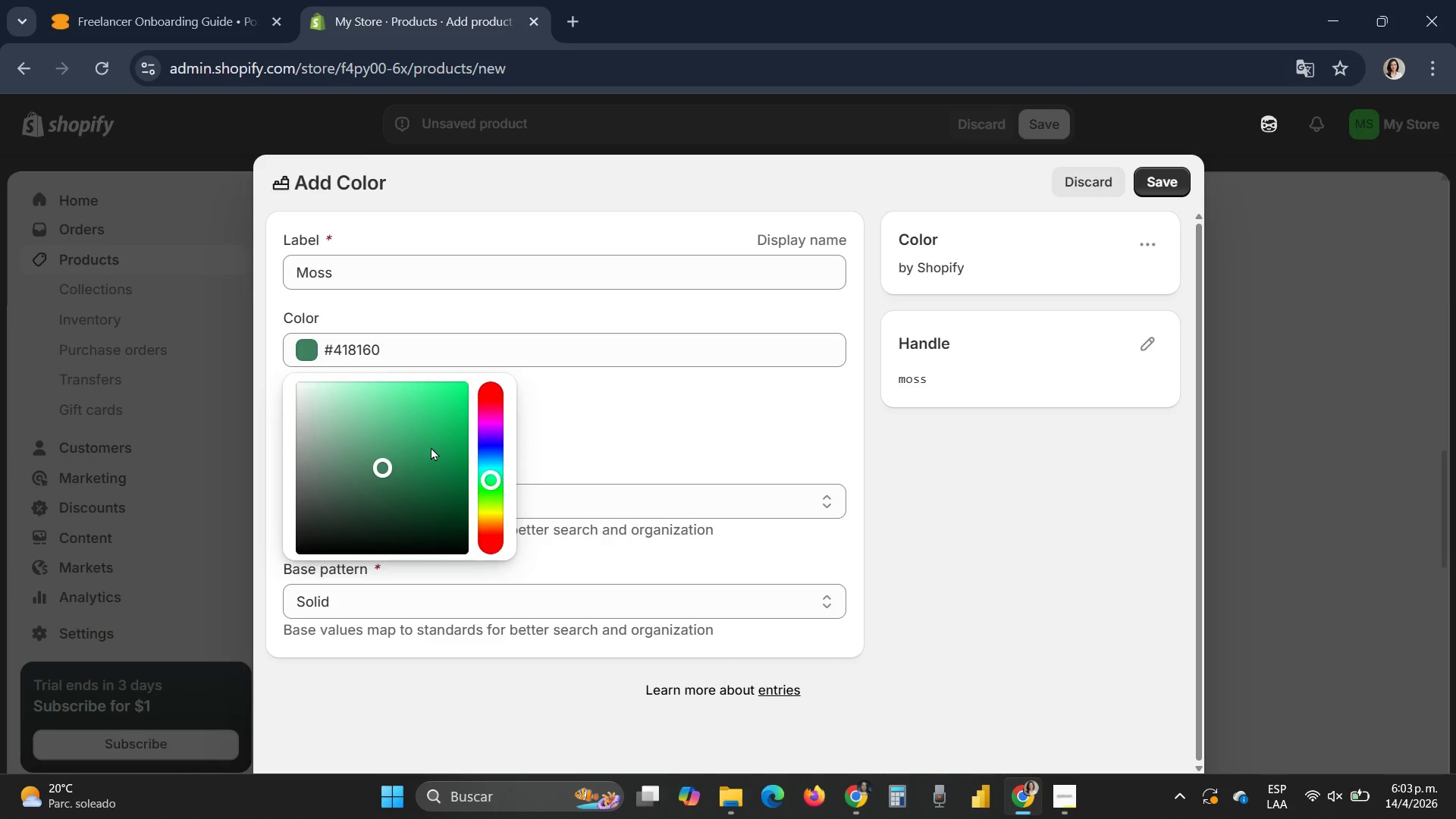 
left_click([431, 447])
 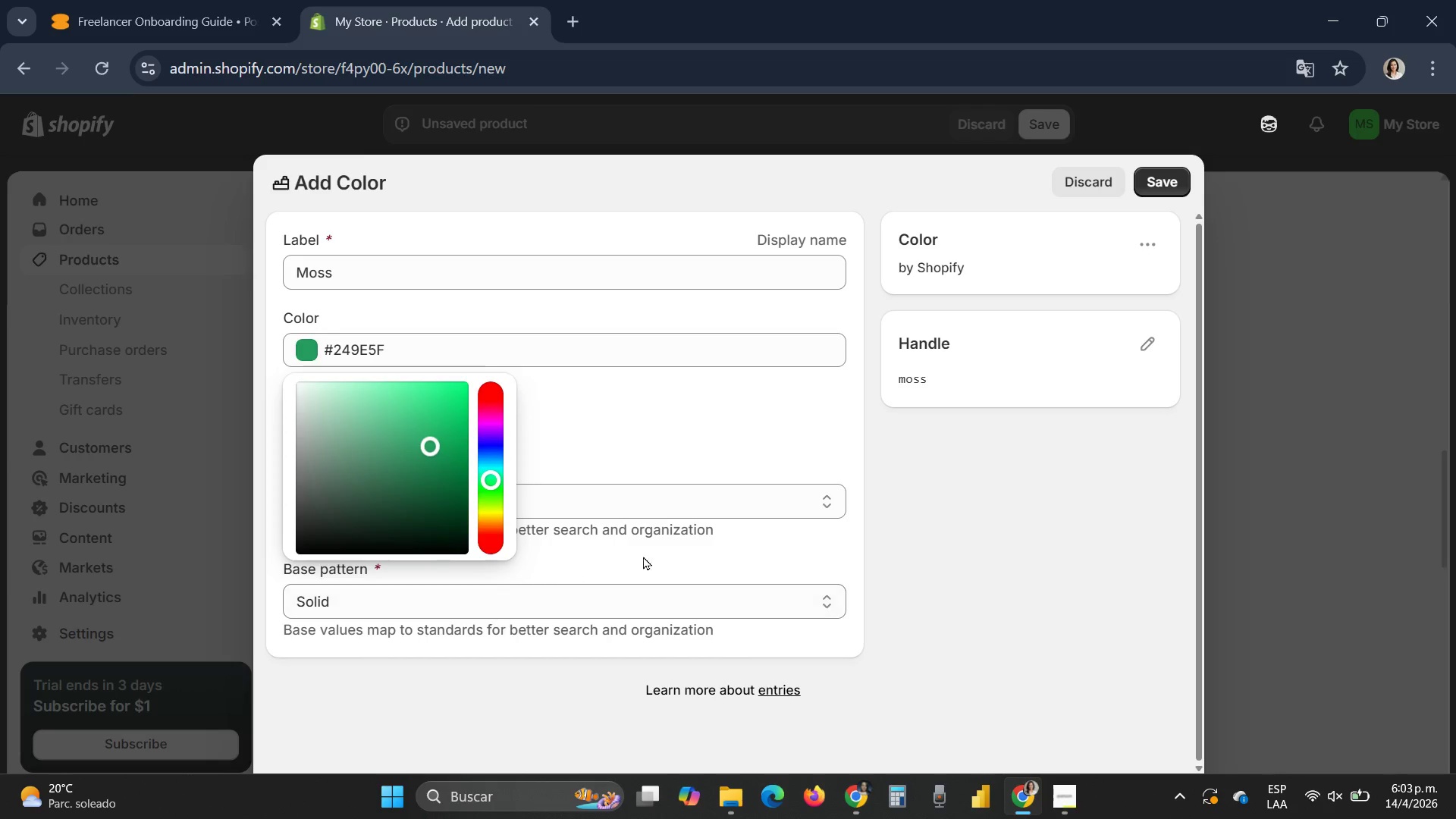 
left_click([626, 506])
 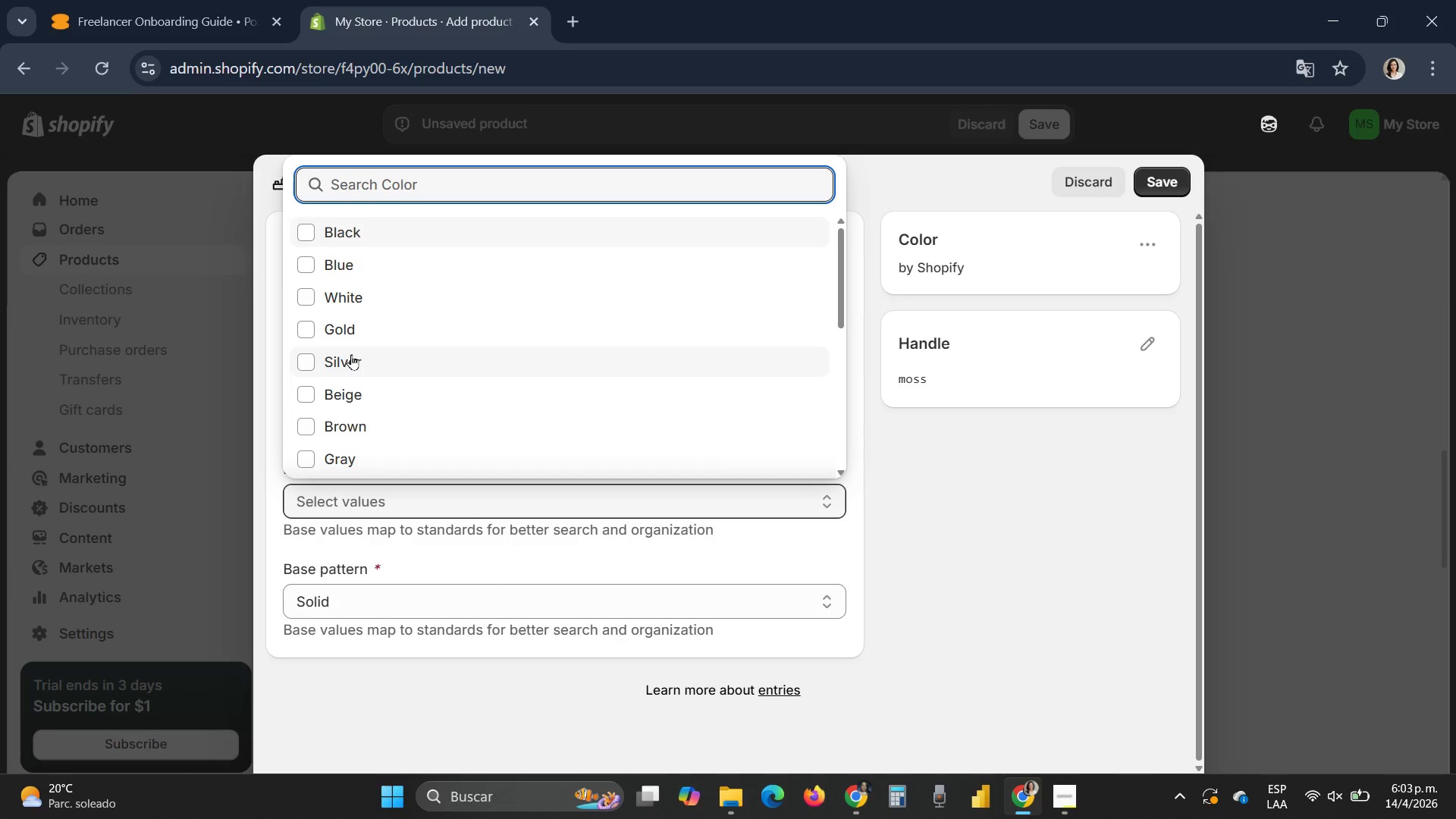 
scroll: coordinate [355, 374], scroll_direction: down, amount: 1.0
 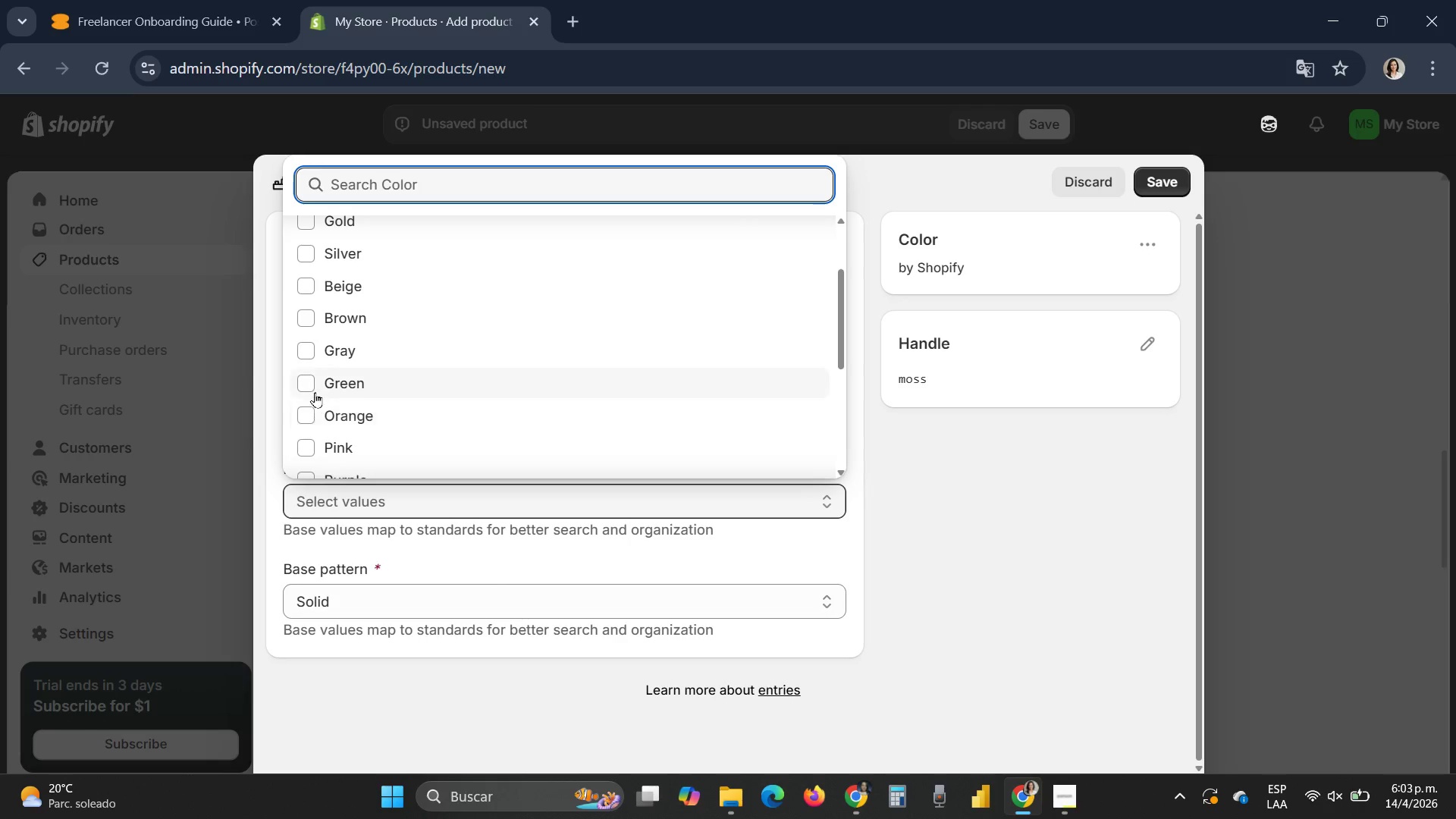 
left_click([306, 383])
 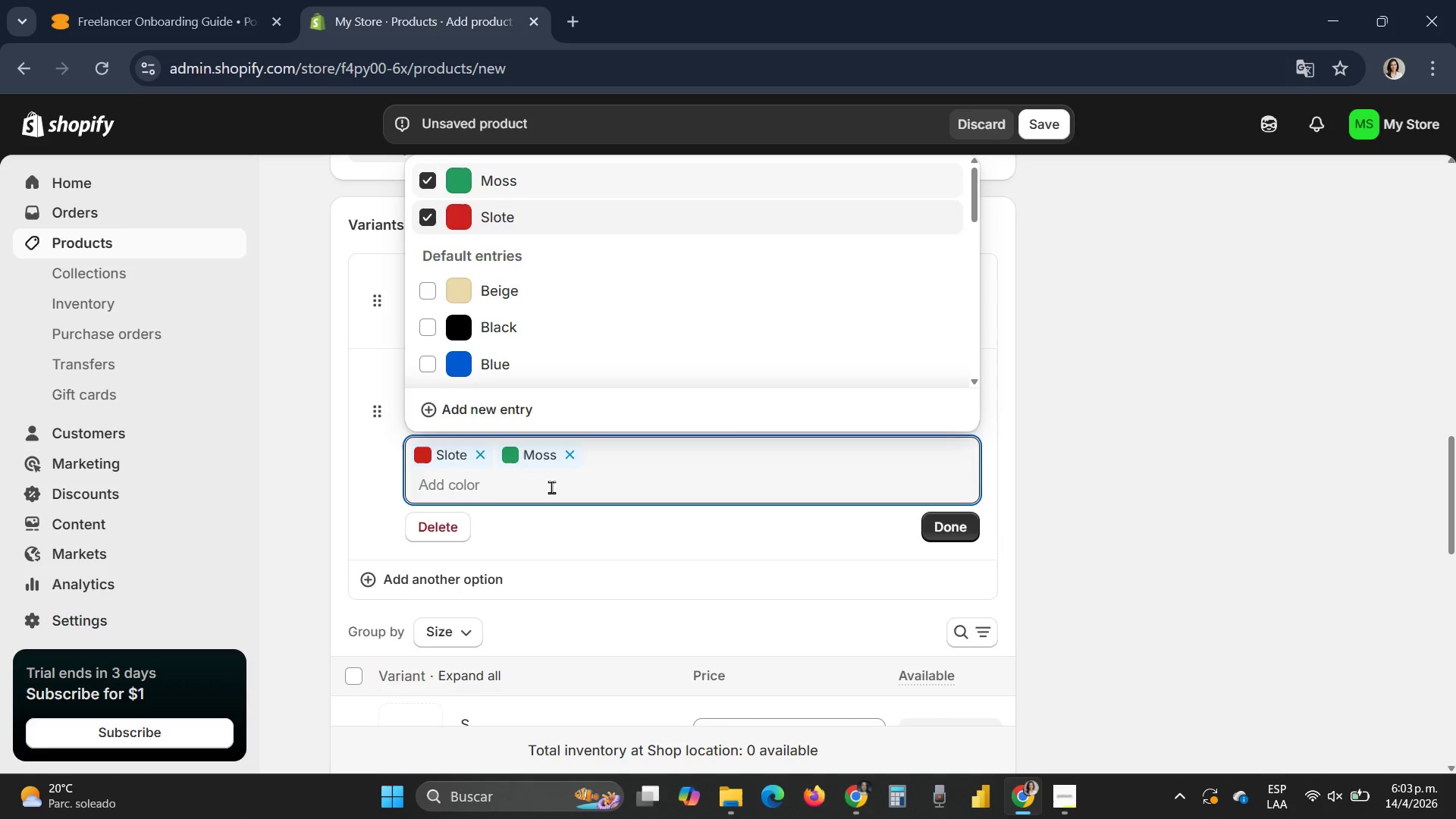 
wait(10.95)
 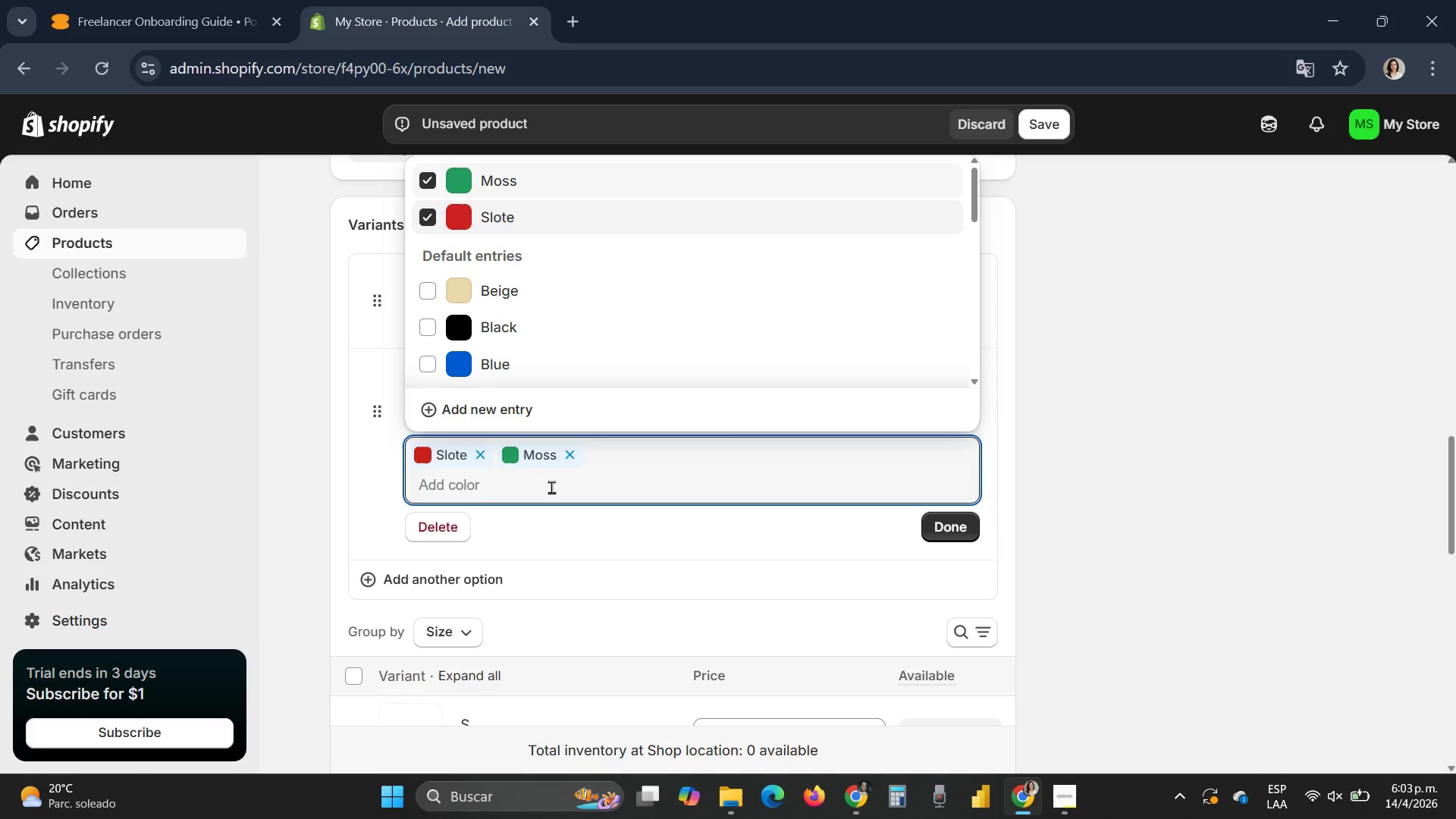 
type(Ochre)
 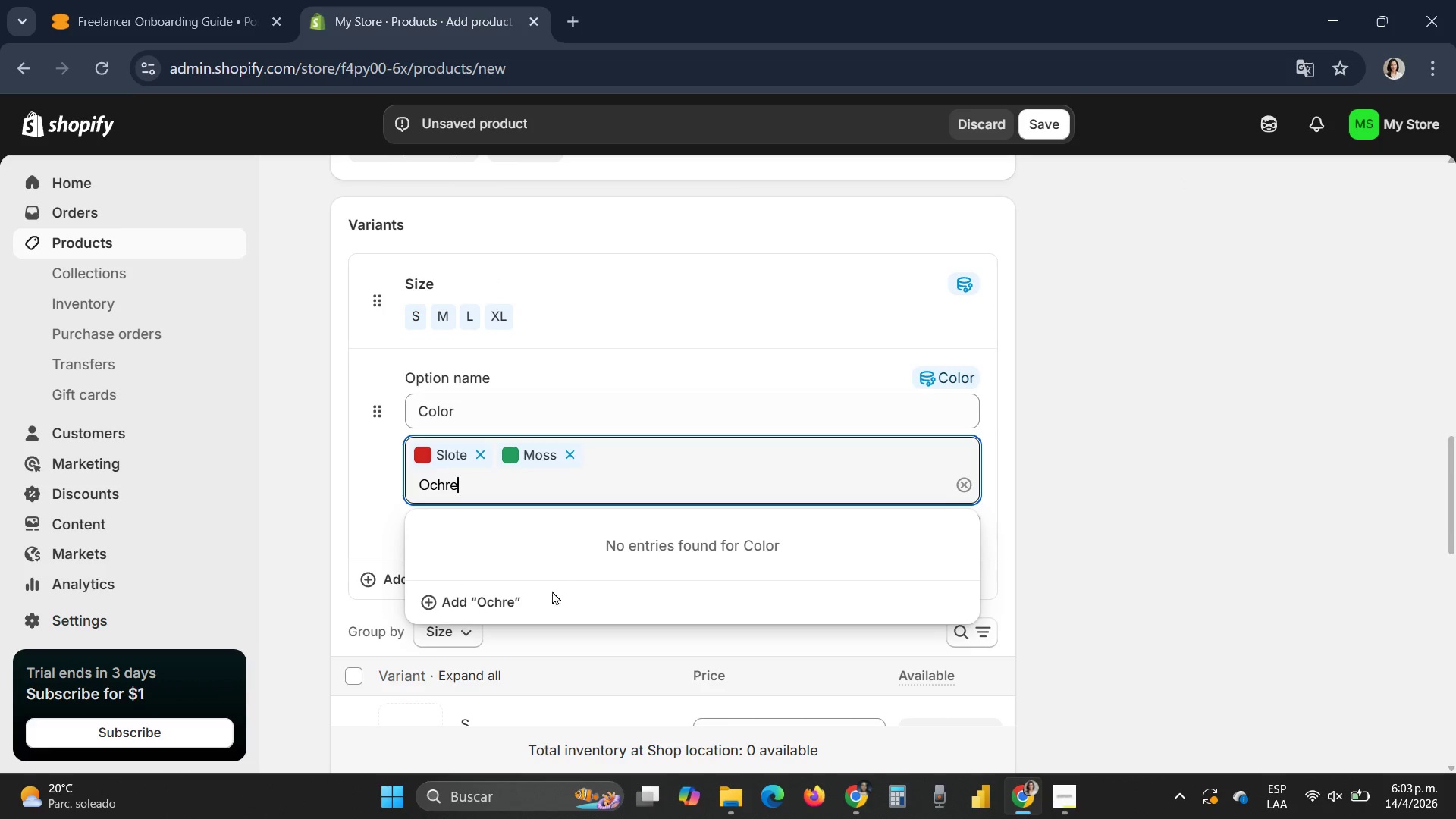 
left_click([494, 602])
 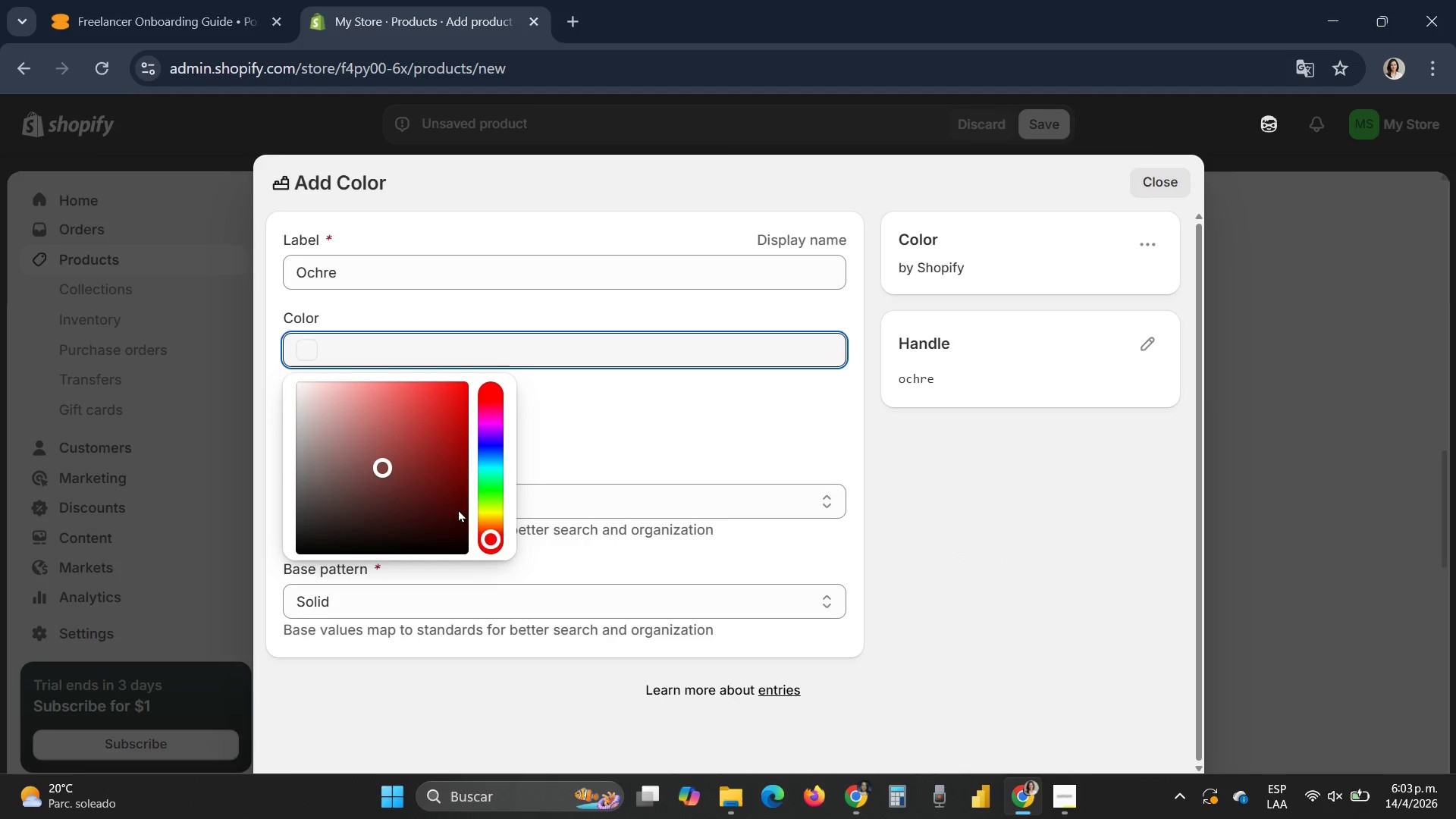 
wait(5.67)
 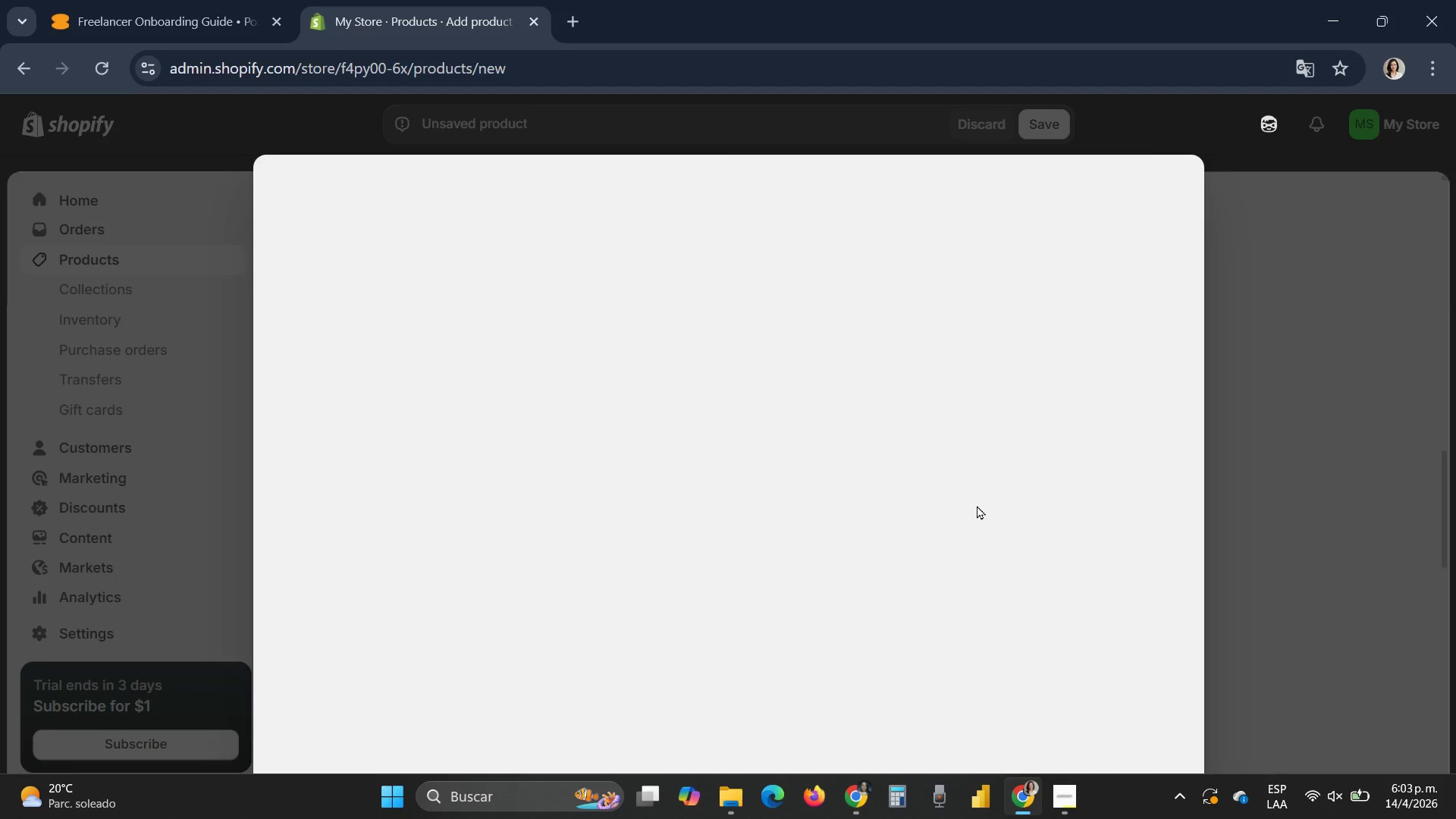 
left_click_drag(start_coordinate=[488, 532], to_coordinate=[489, 511])
 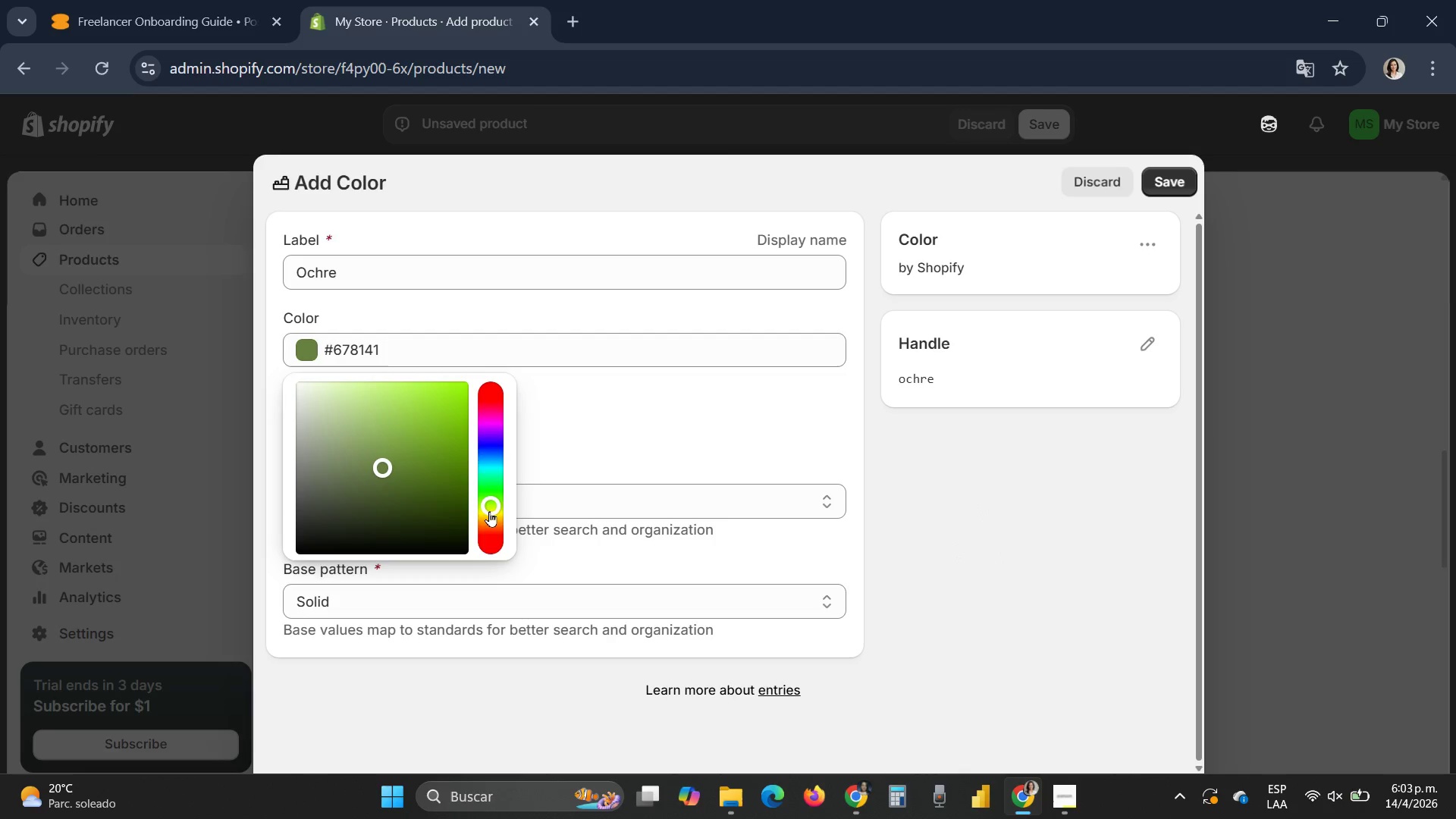 
left_click_drag(start_coordinate=[489, 511], to_coordinate=[492, 526])
 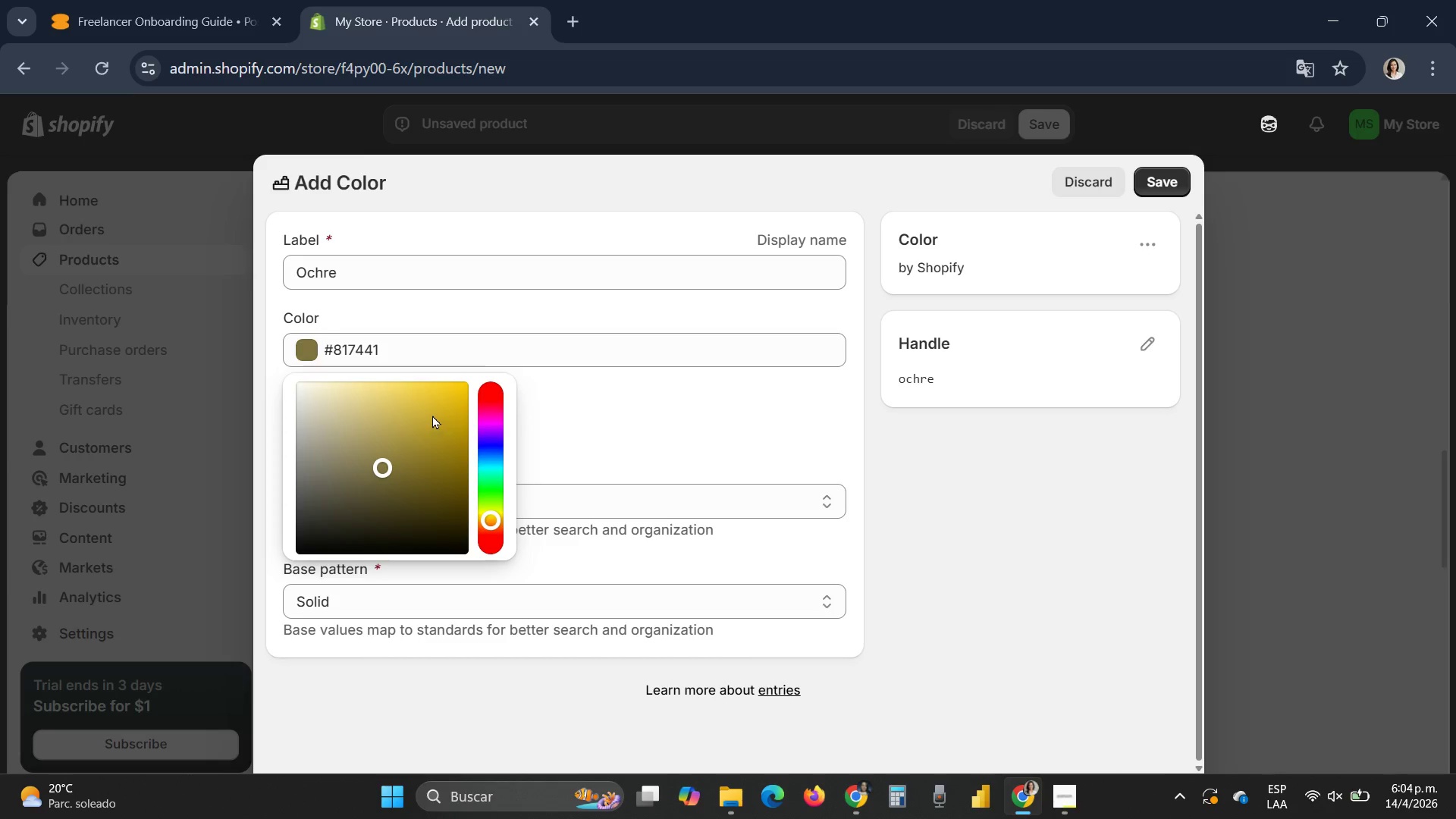 
left_click([433, 414])
 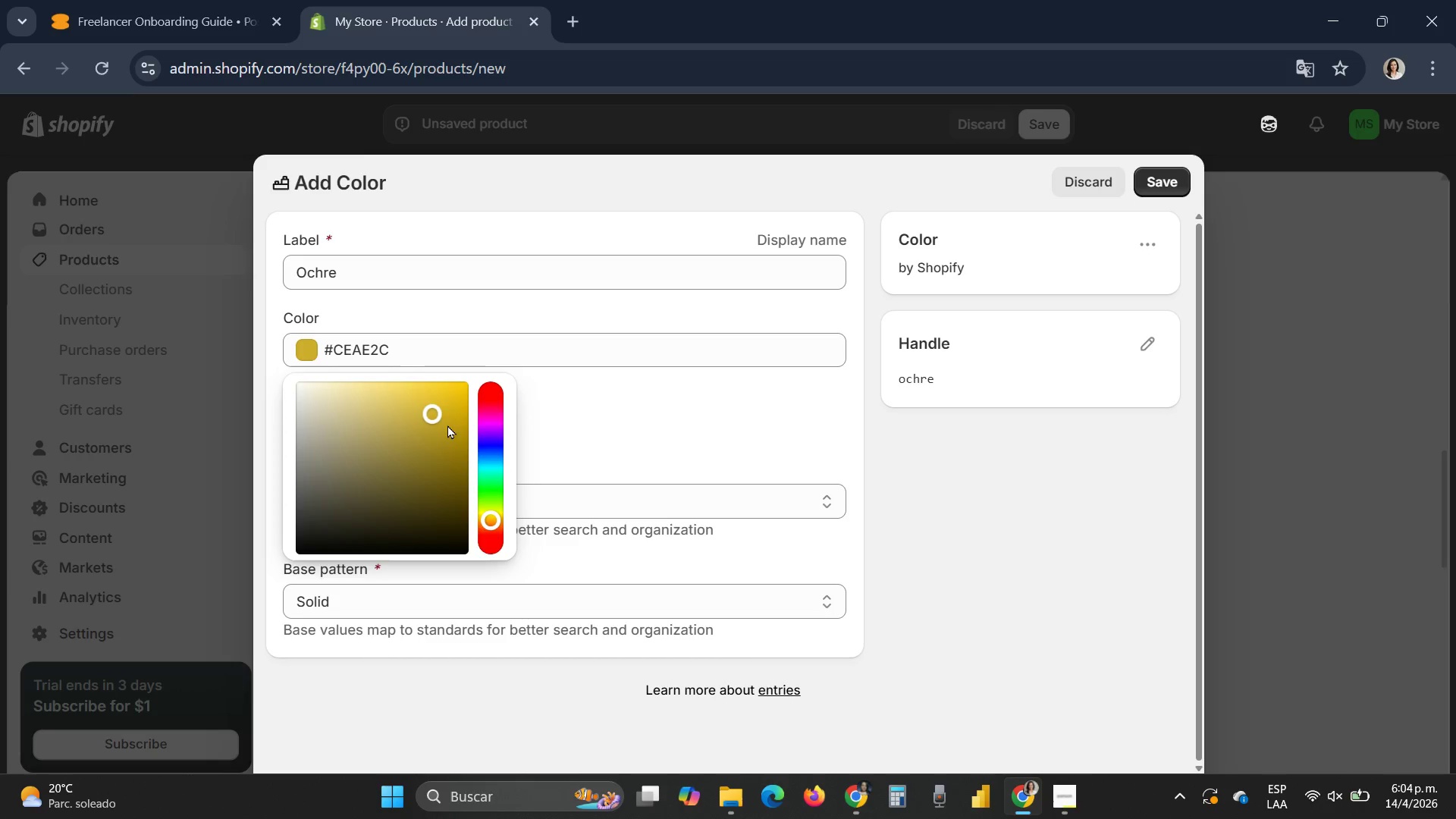 
left_click([438, 441])
 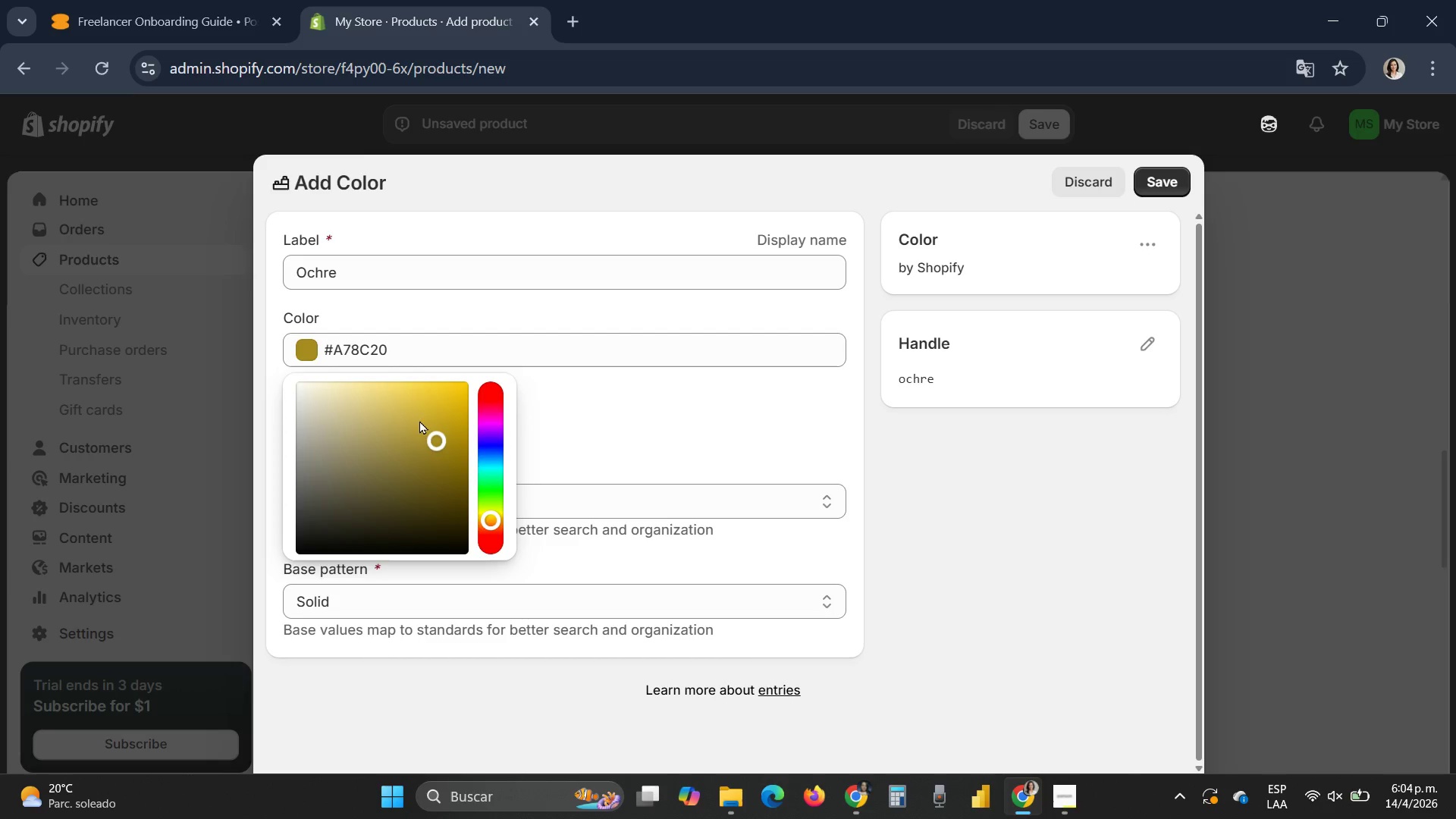 
left_click([411, 413])
 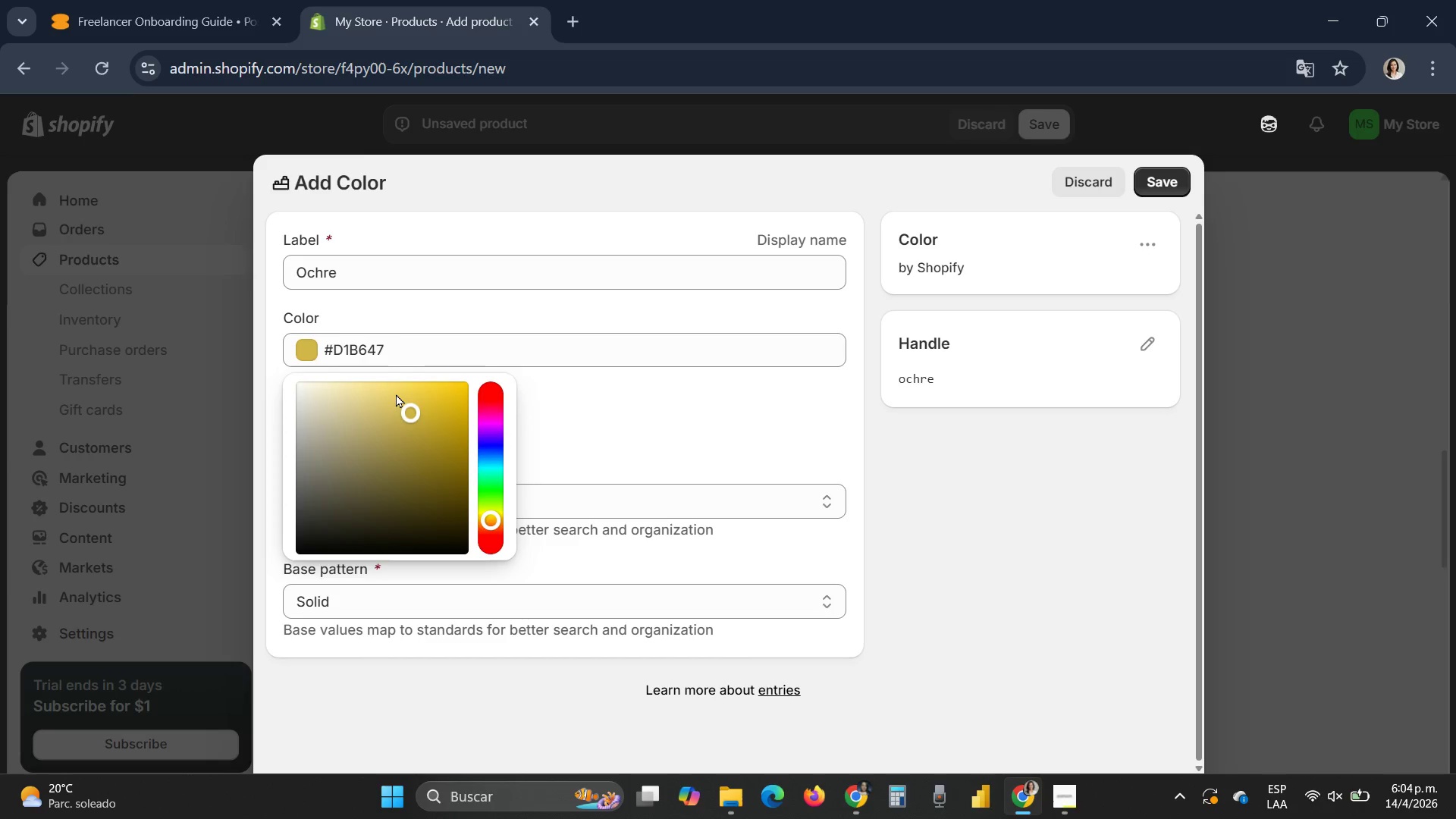 
left_click([391, 394])
 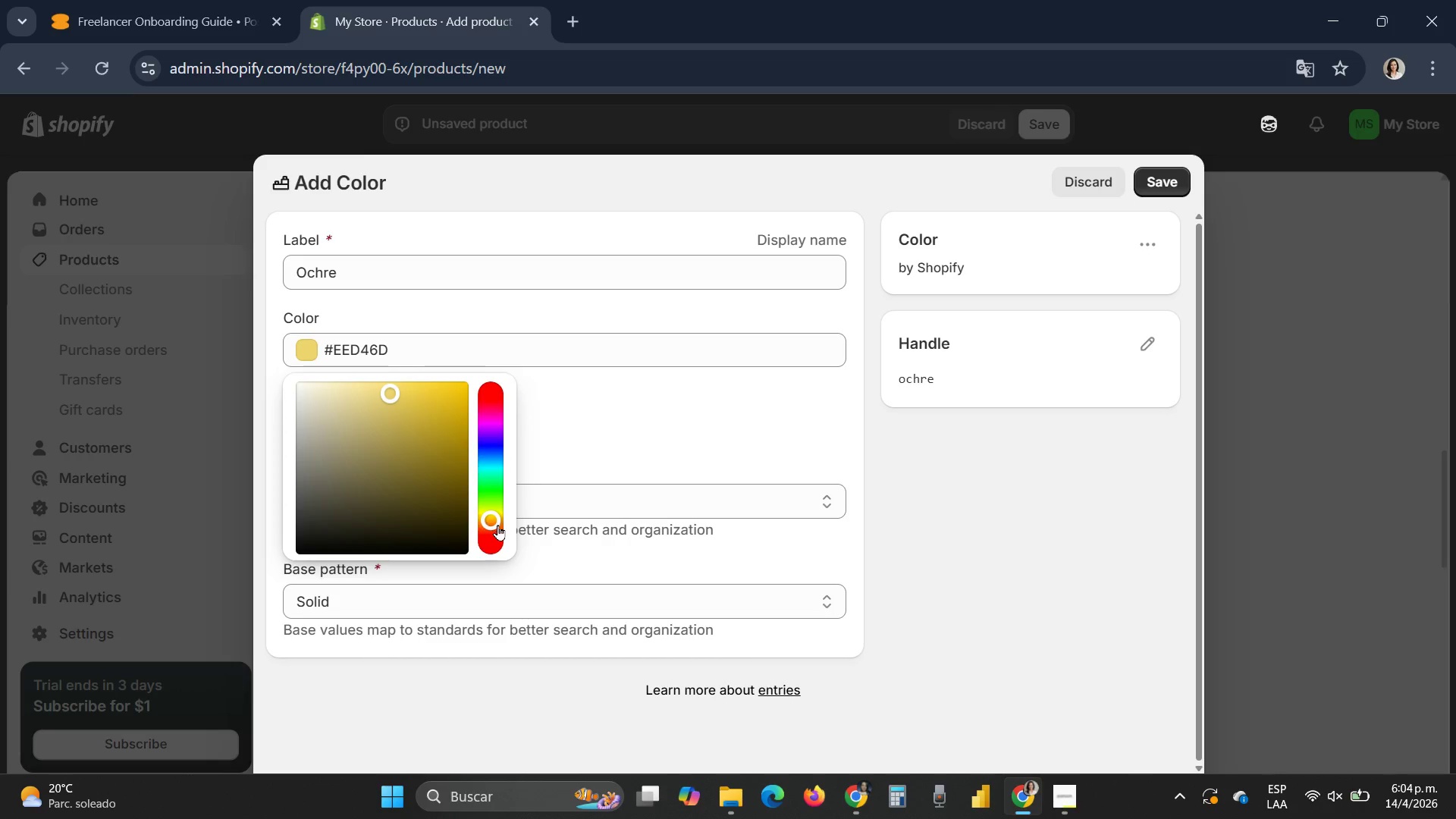 
left_click_drag(start_coordinate=[494, 520], to_coordinate=[491, 529])
 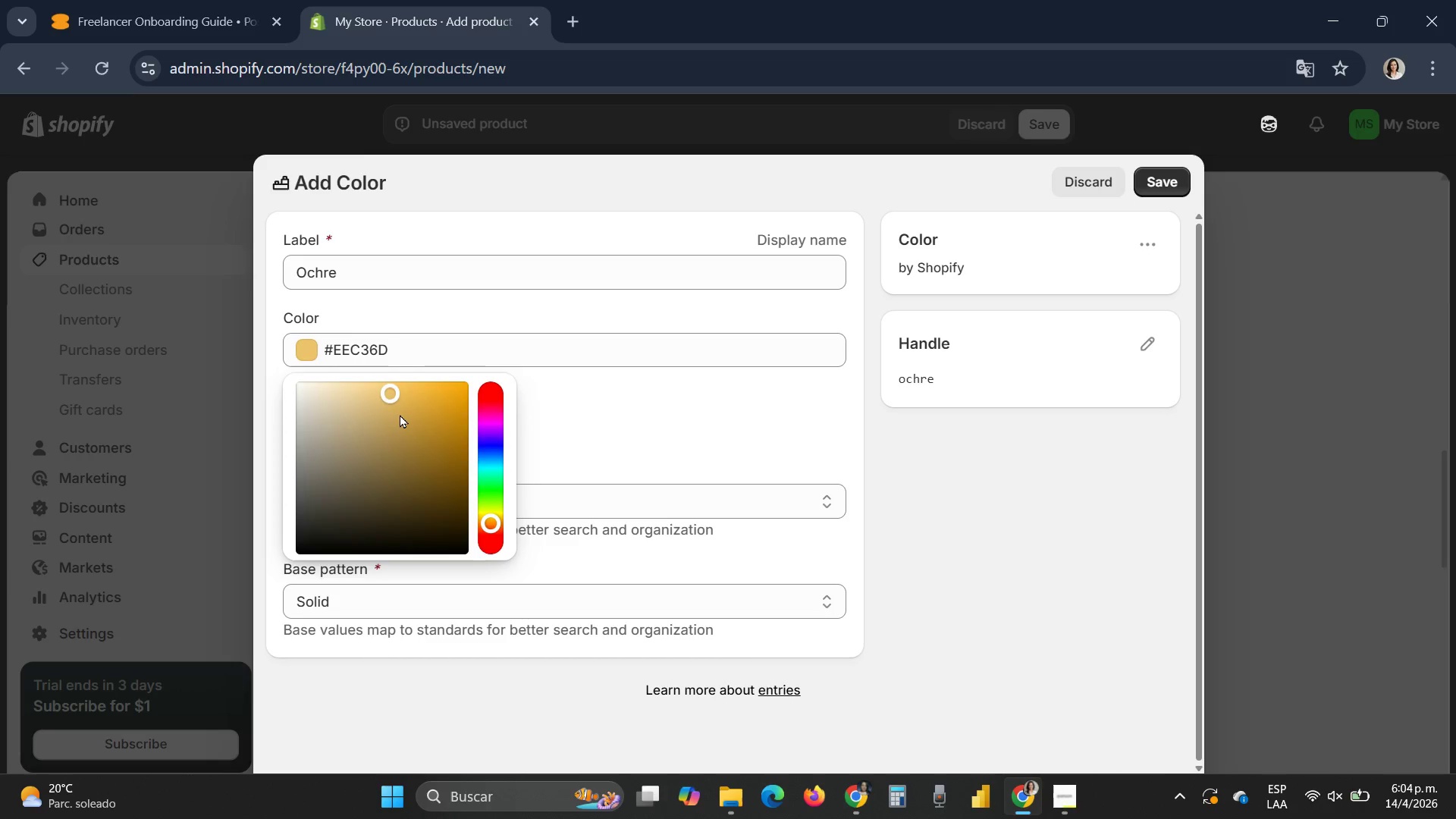 
left_click([400, 414])
 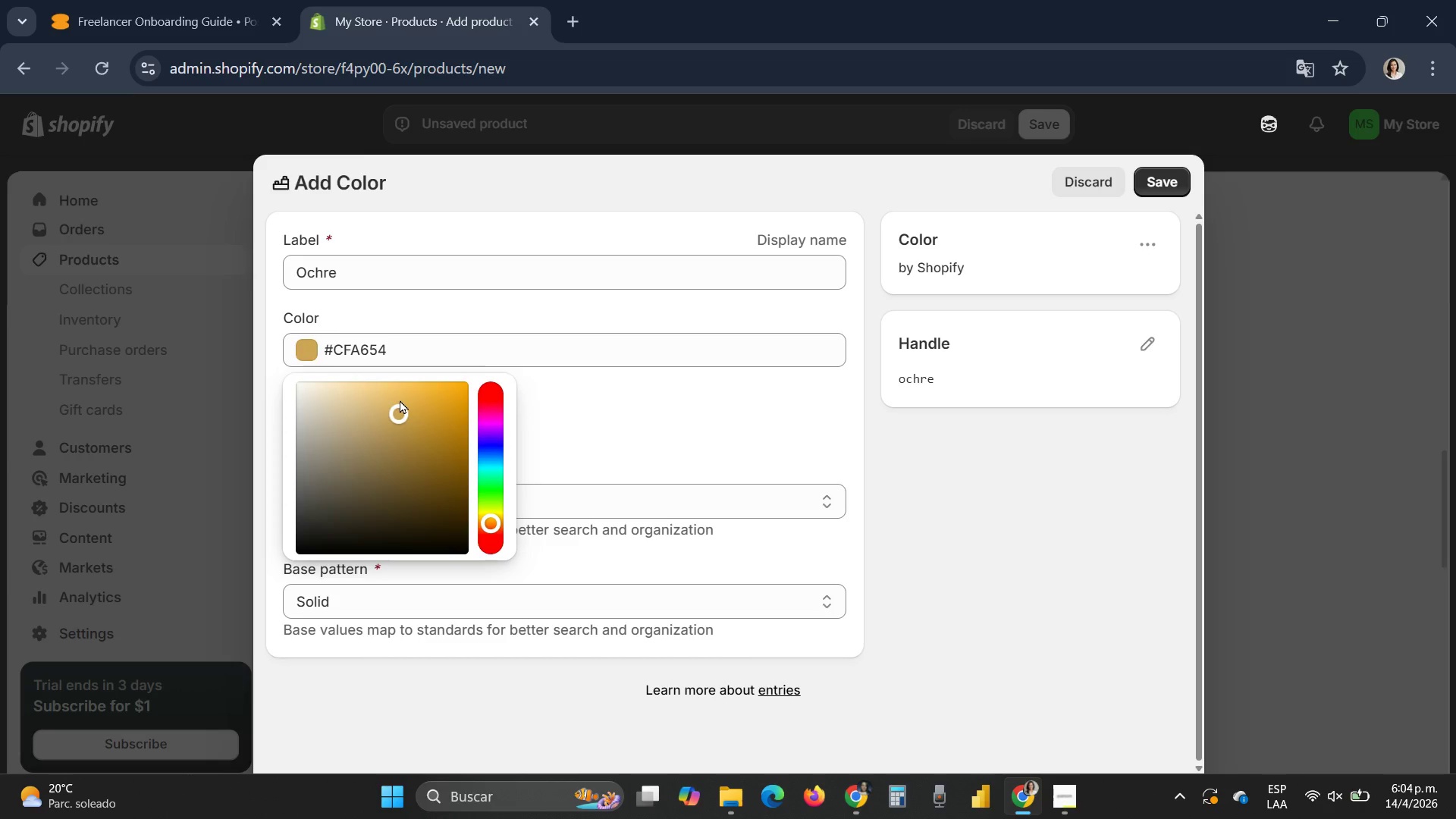 
left_click([394, 391])
 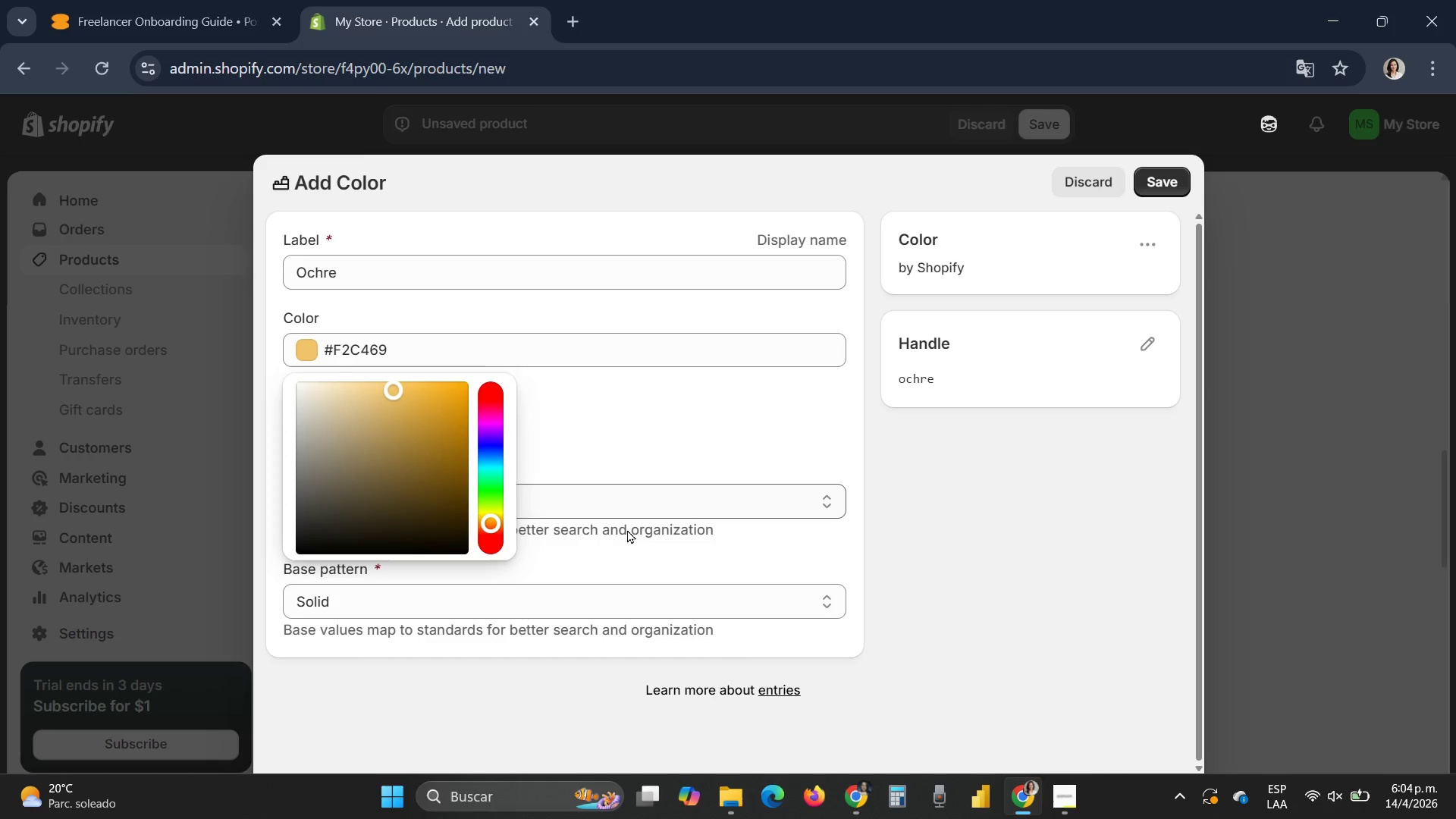 
left_click([617, 504])
 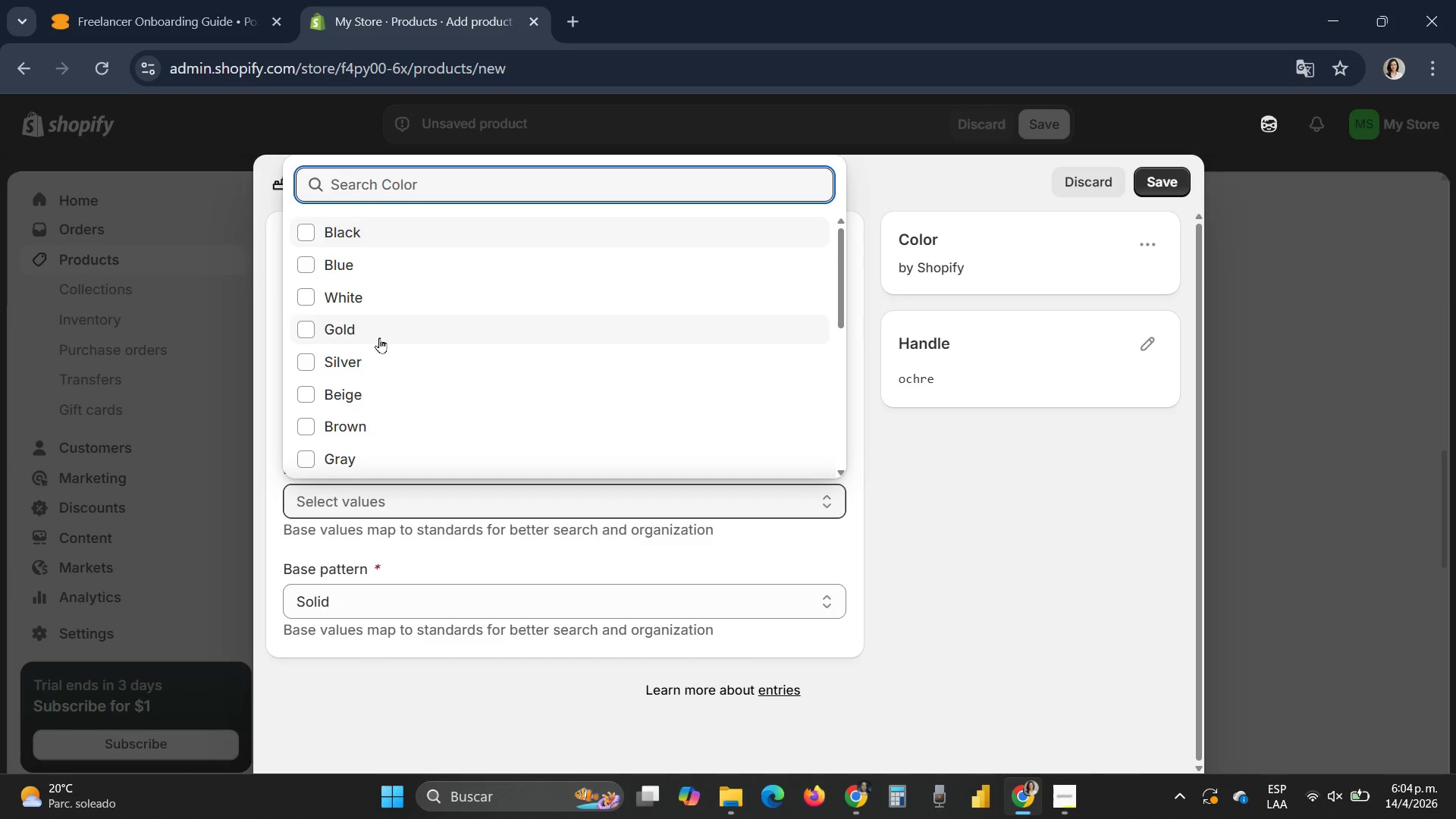 
scroll: coordinate [388, 352], scroll_direction: down, amount: 3.0
 